 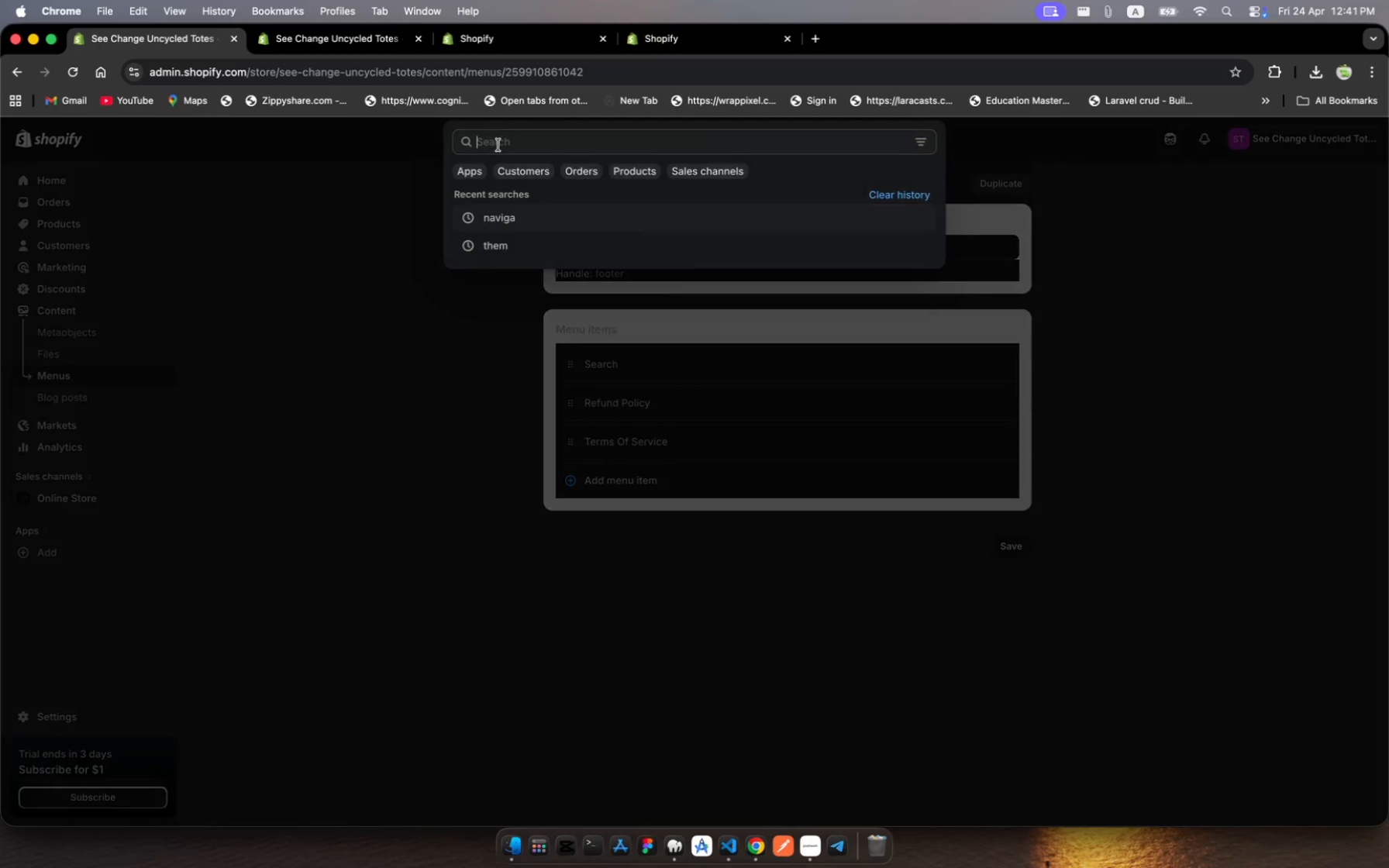 
left_click([505, 254])
 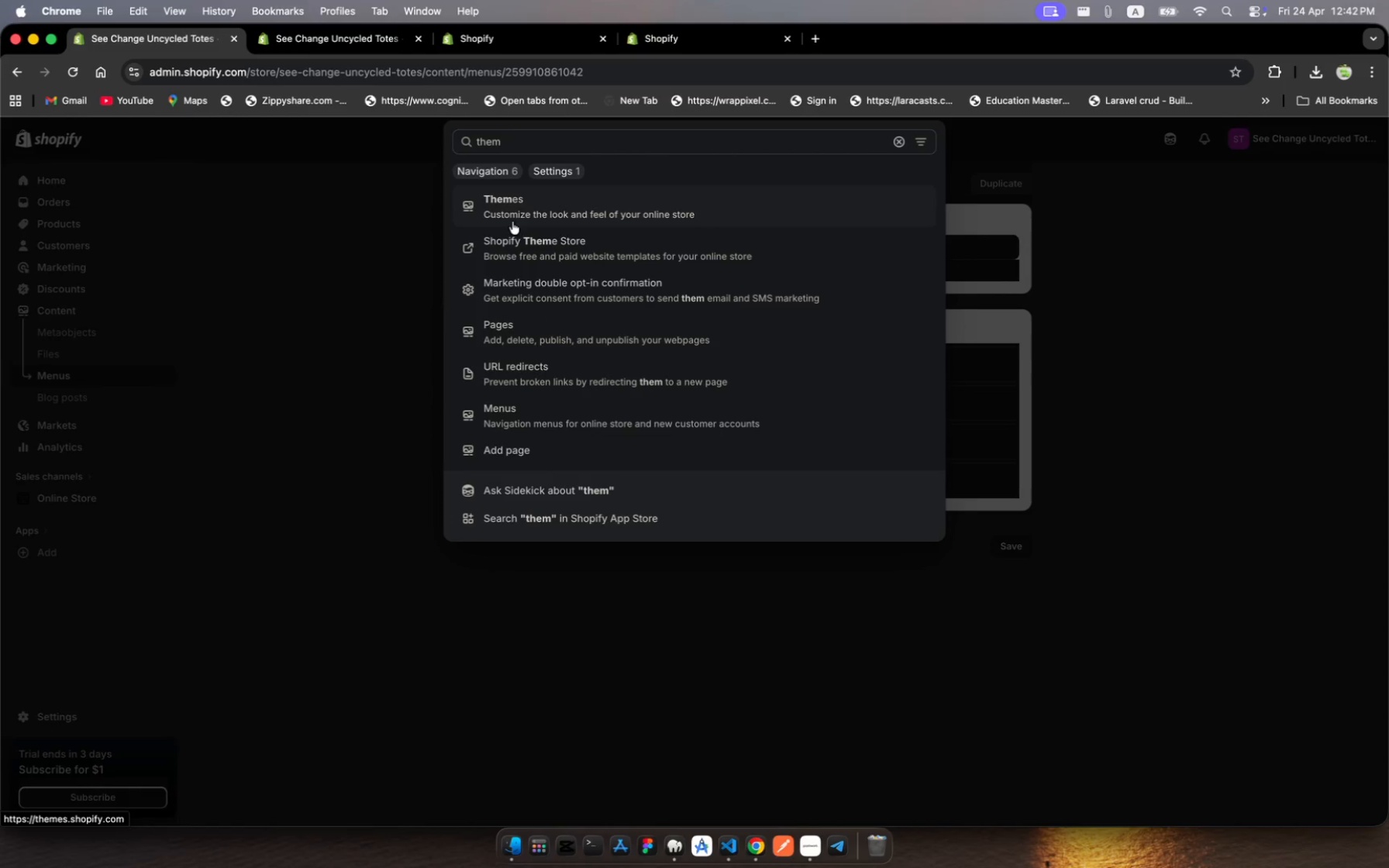 
left_click([532, 198])
 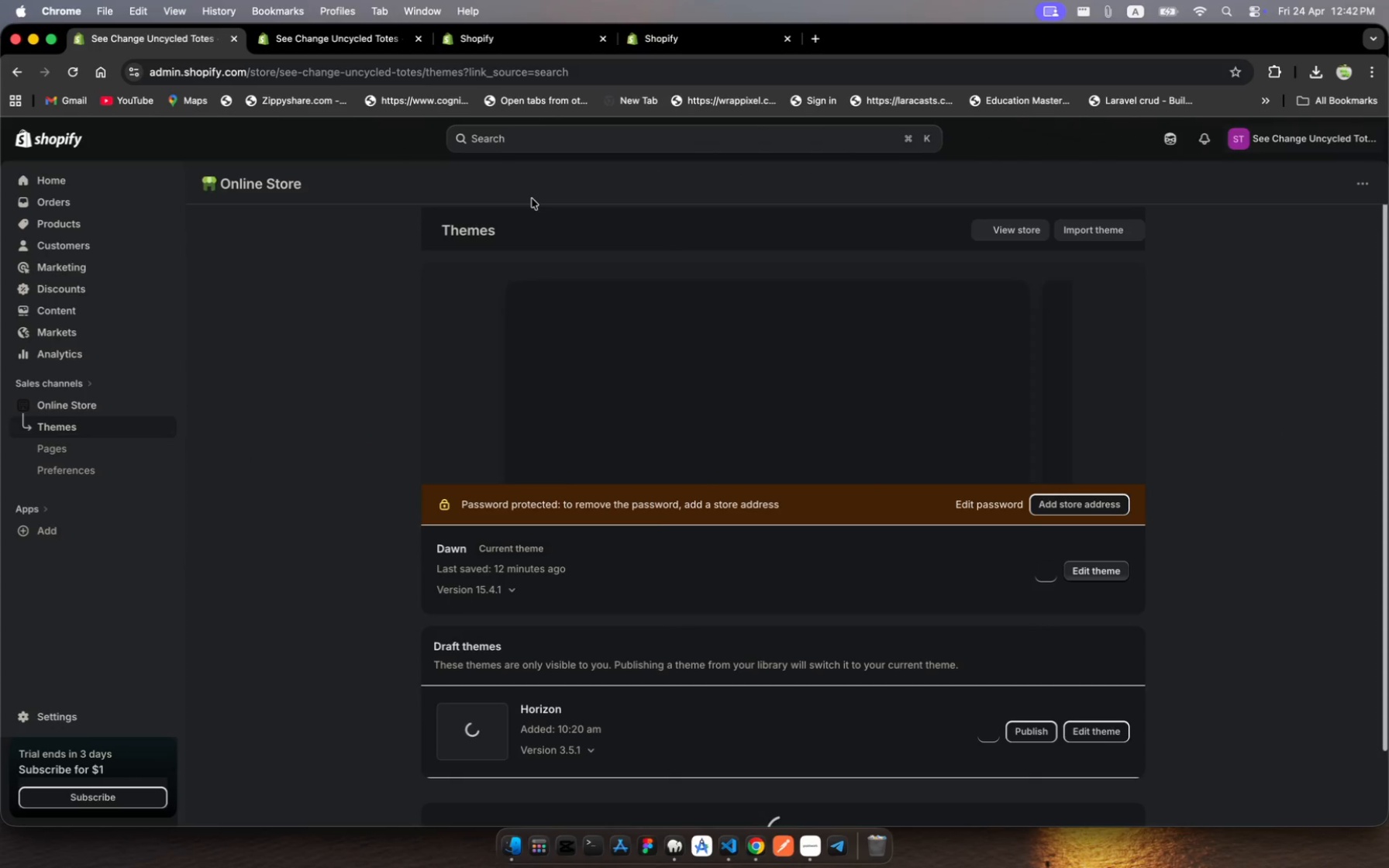 
wait(10.45)
 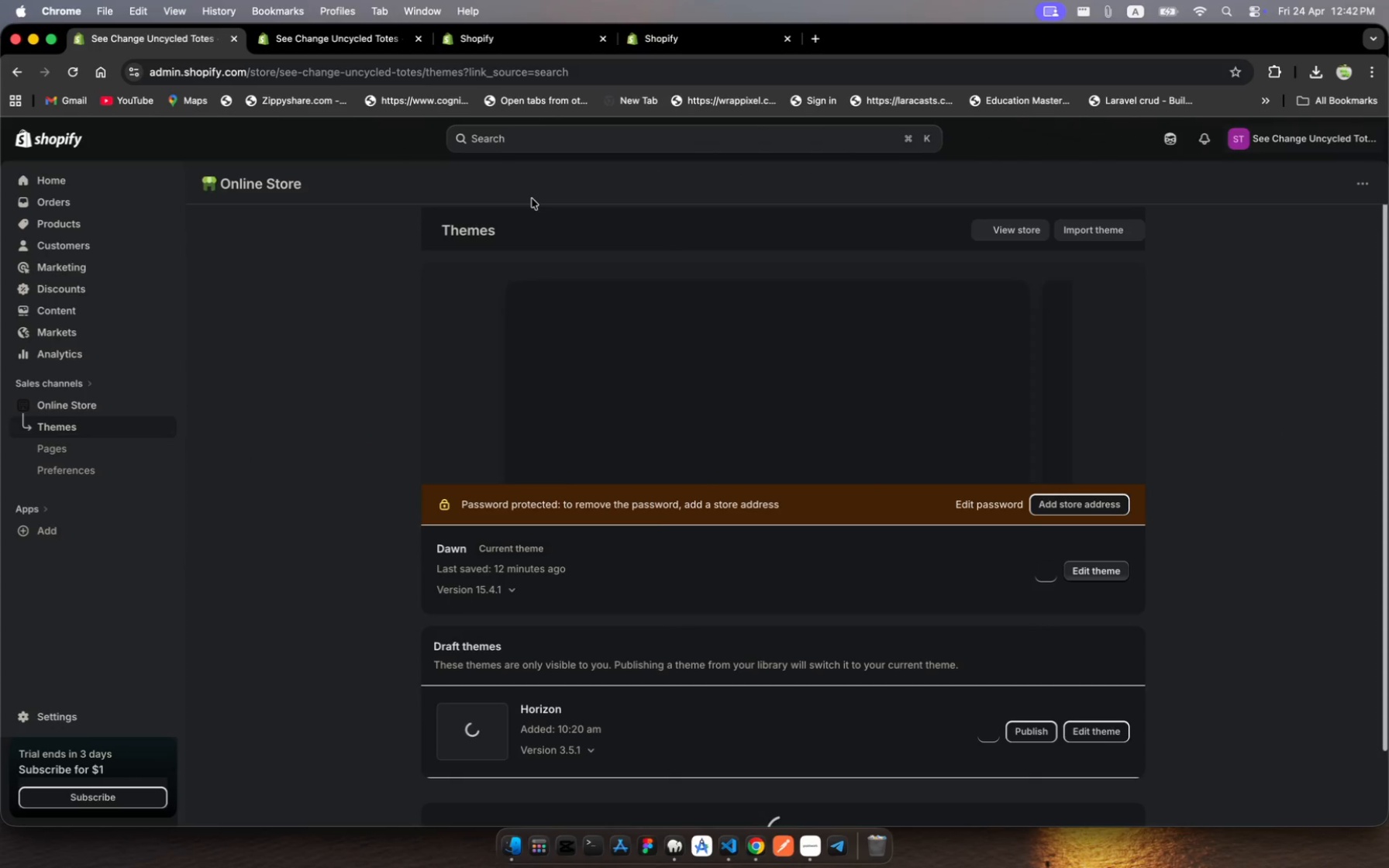 
left_click([1013, 232])
 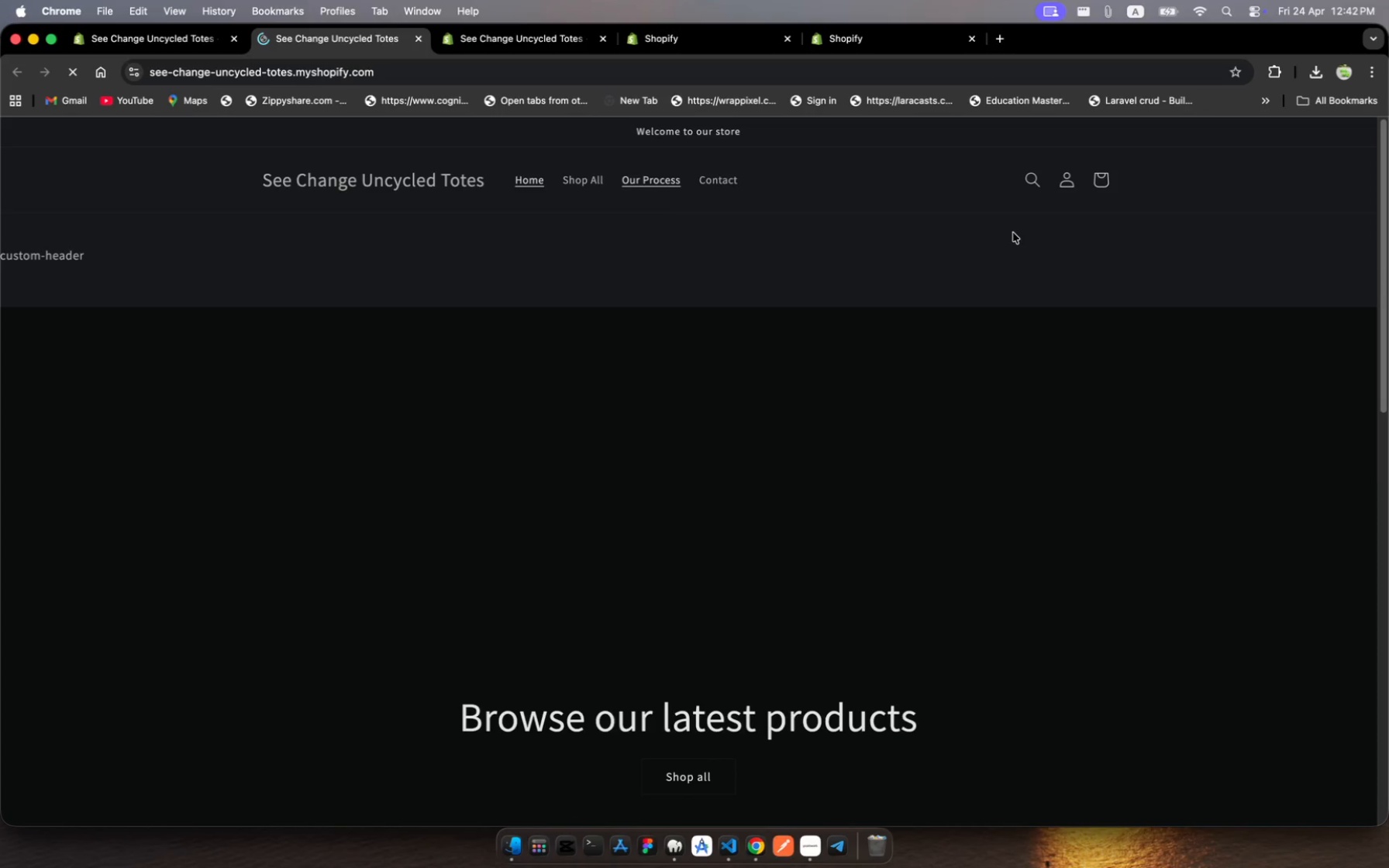 
wait(12.81)
 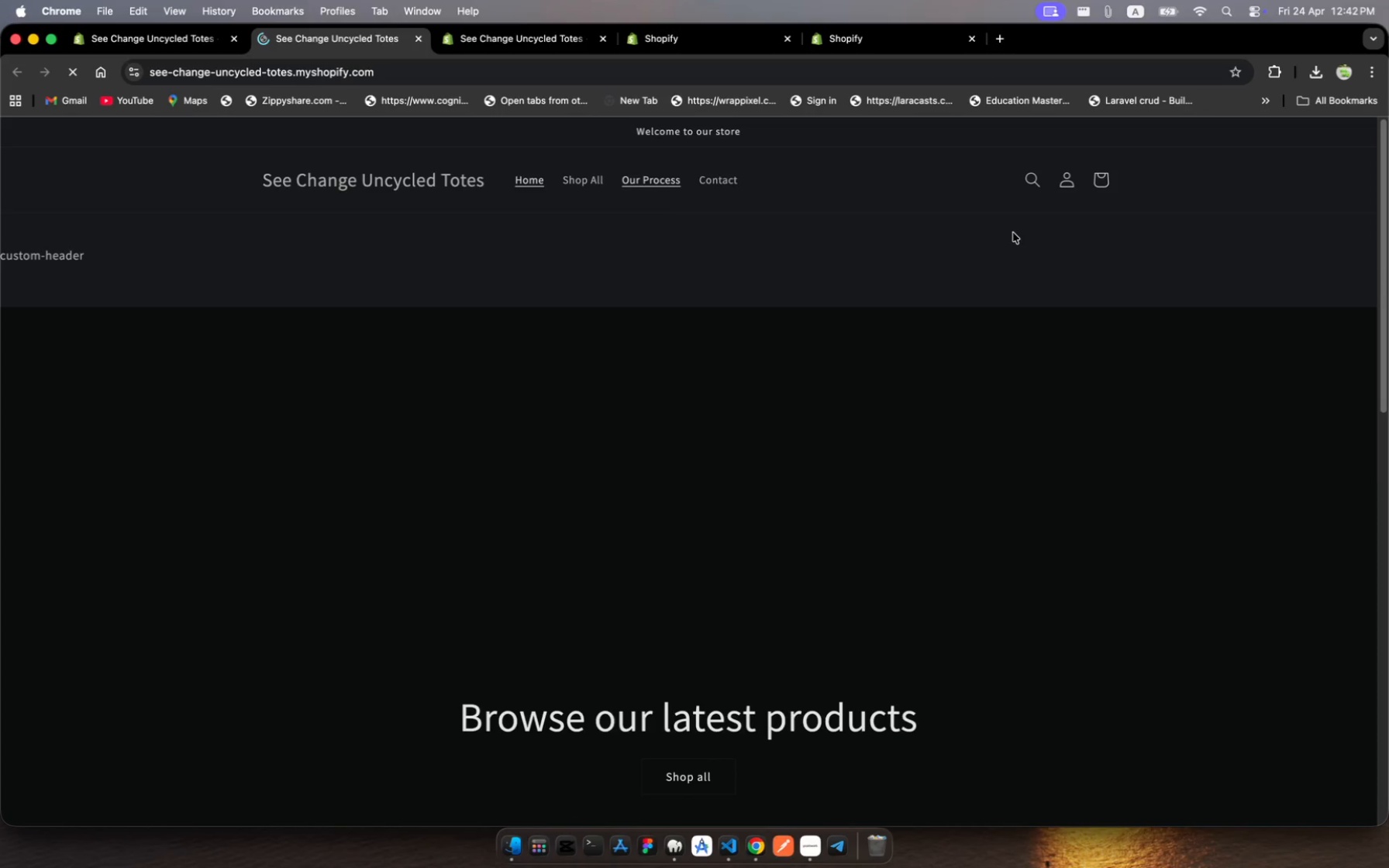 
left_click([663, 179])
 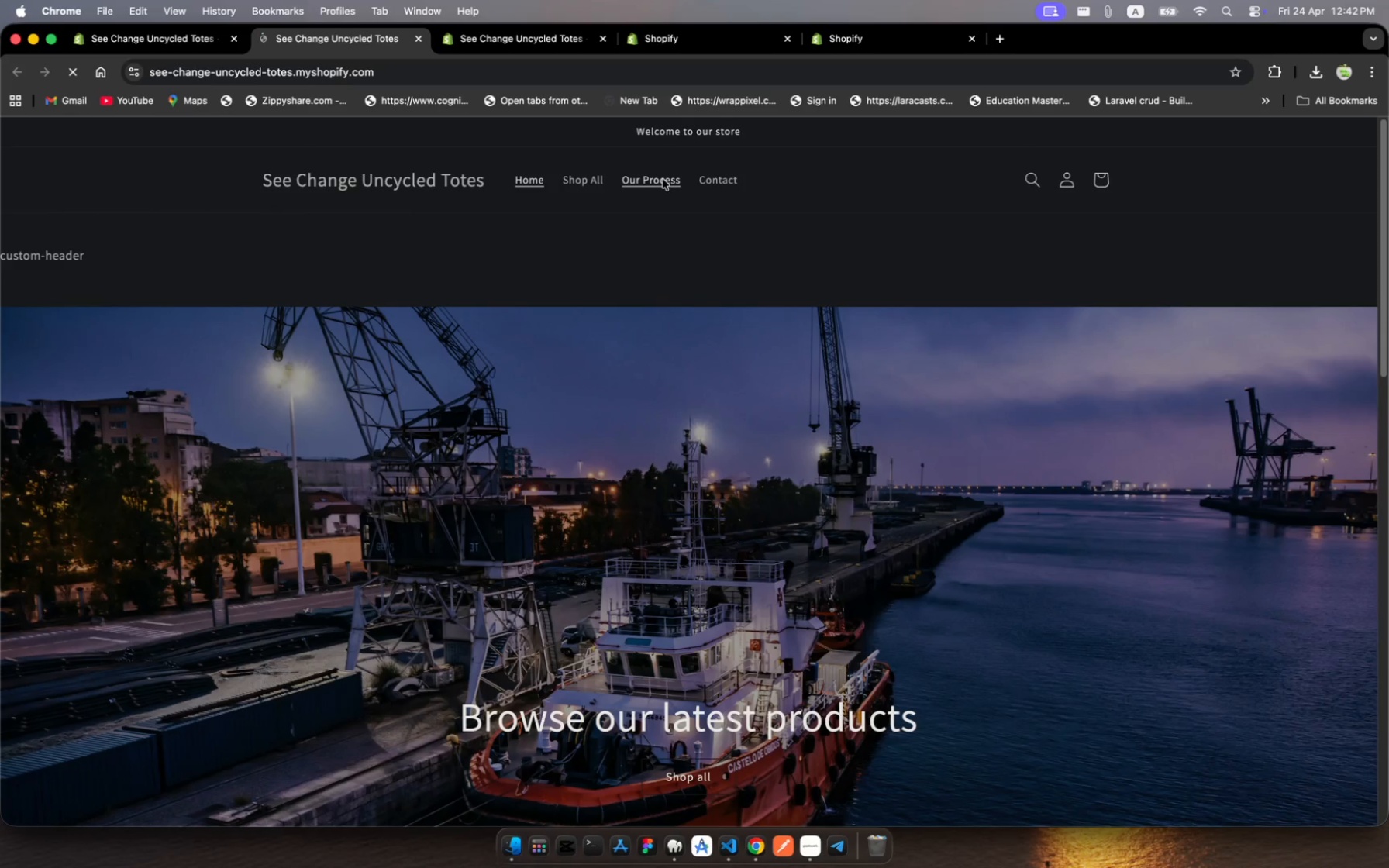 
left_click([663, 179])
 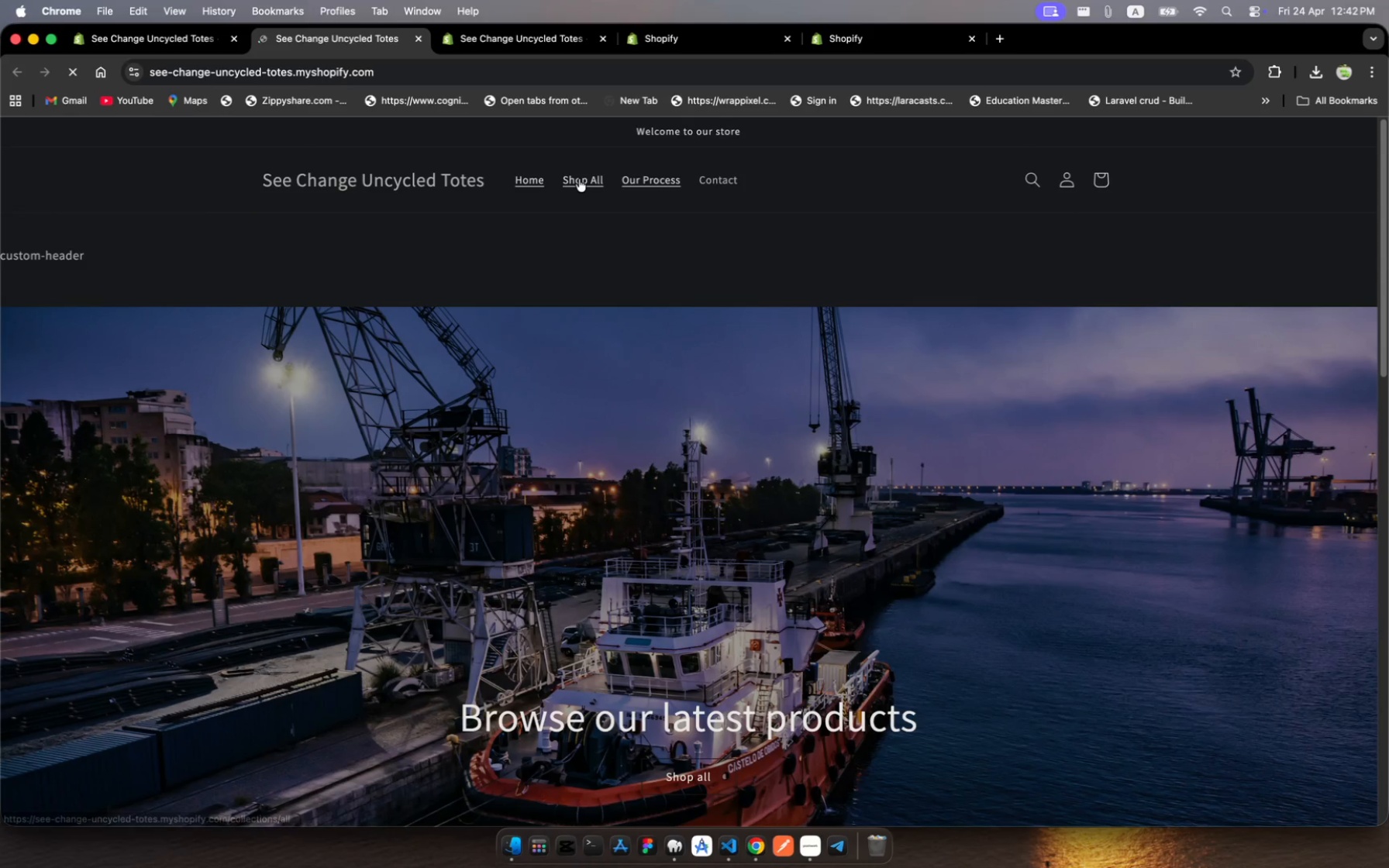 
left_click([579, 179])
 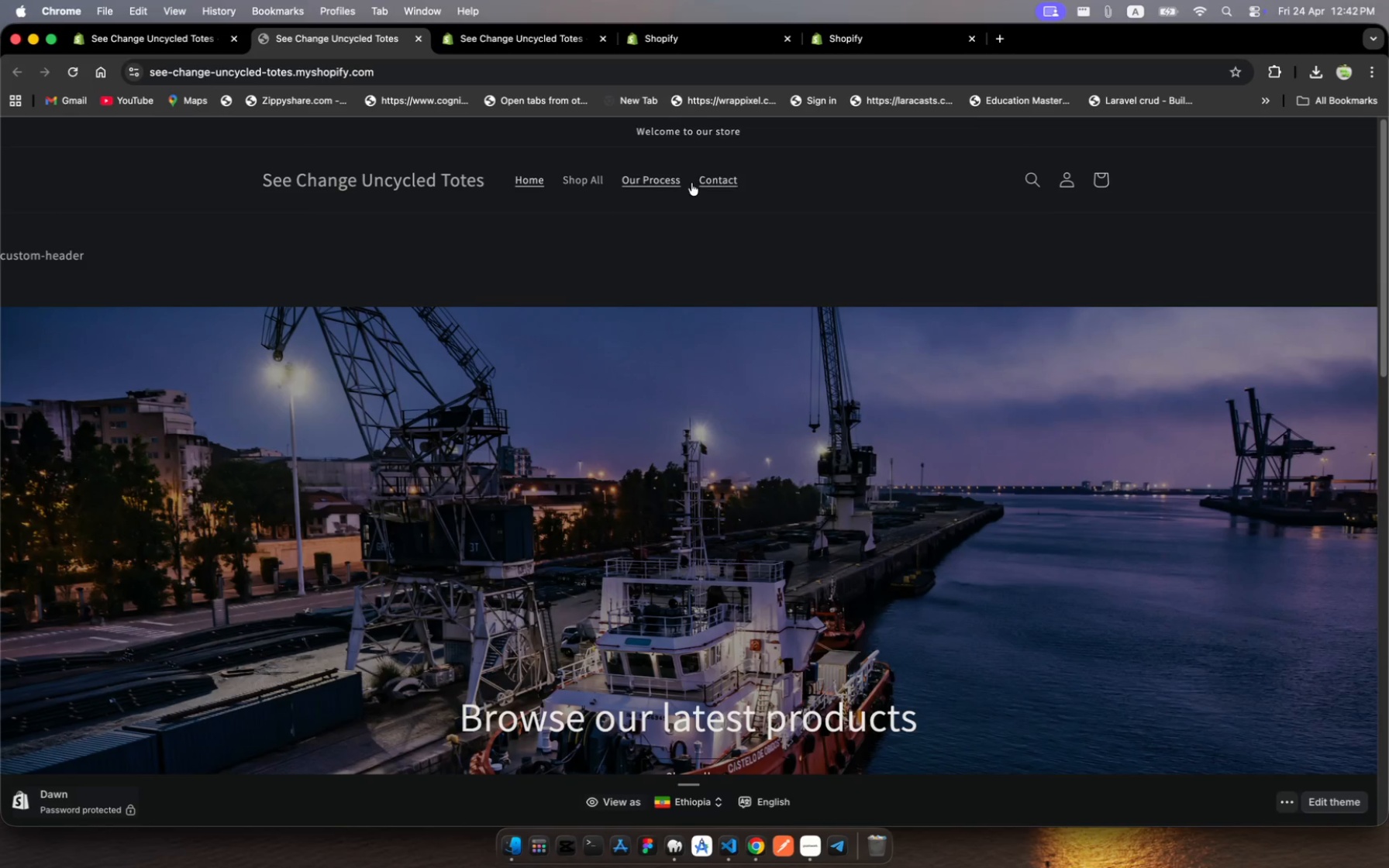 
left_click([726, 182])
 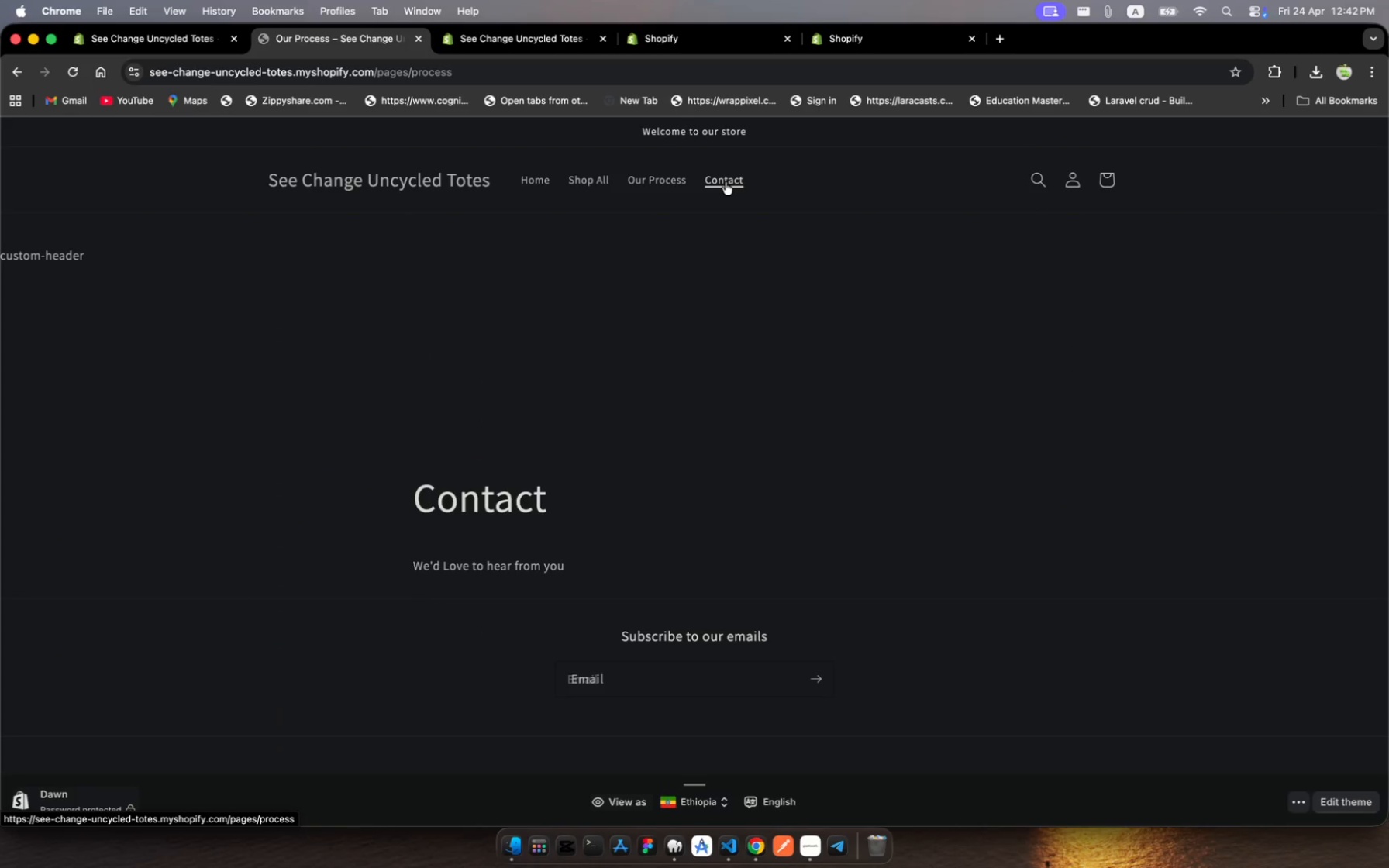 
scroll: coordinate [730, 356], scroll_direction: down, amount: 20.0
 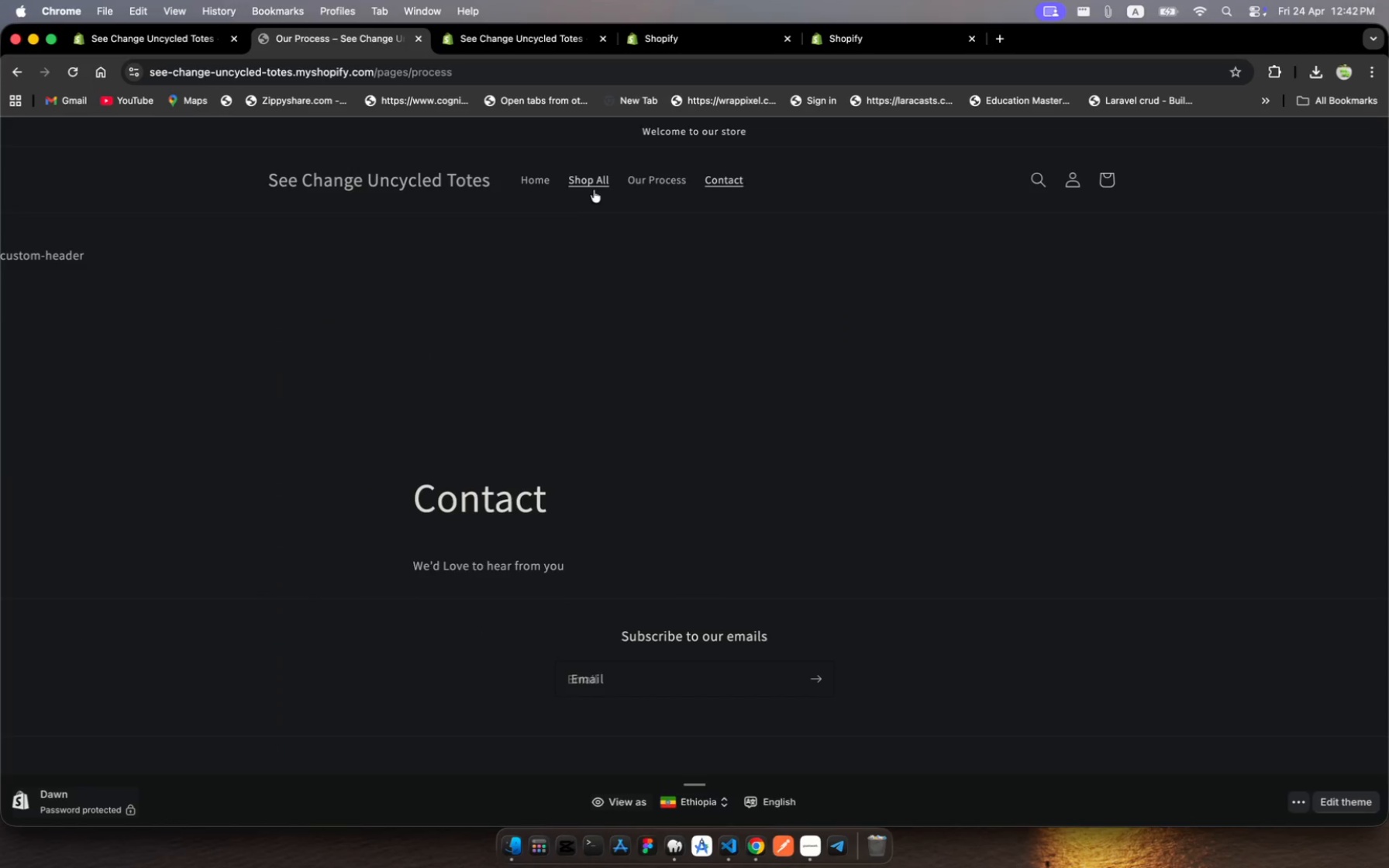 
left_click([592, 186])
 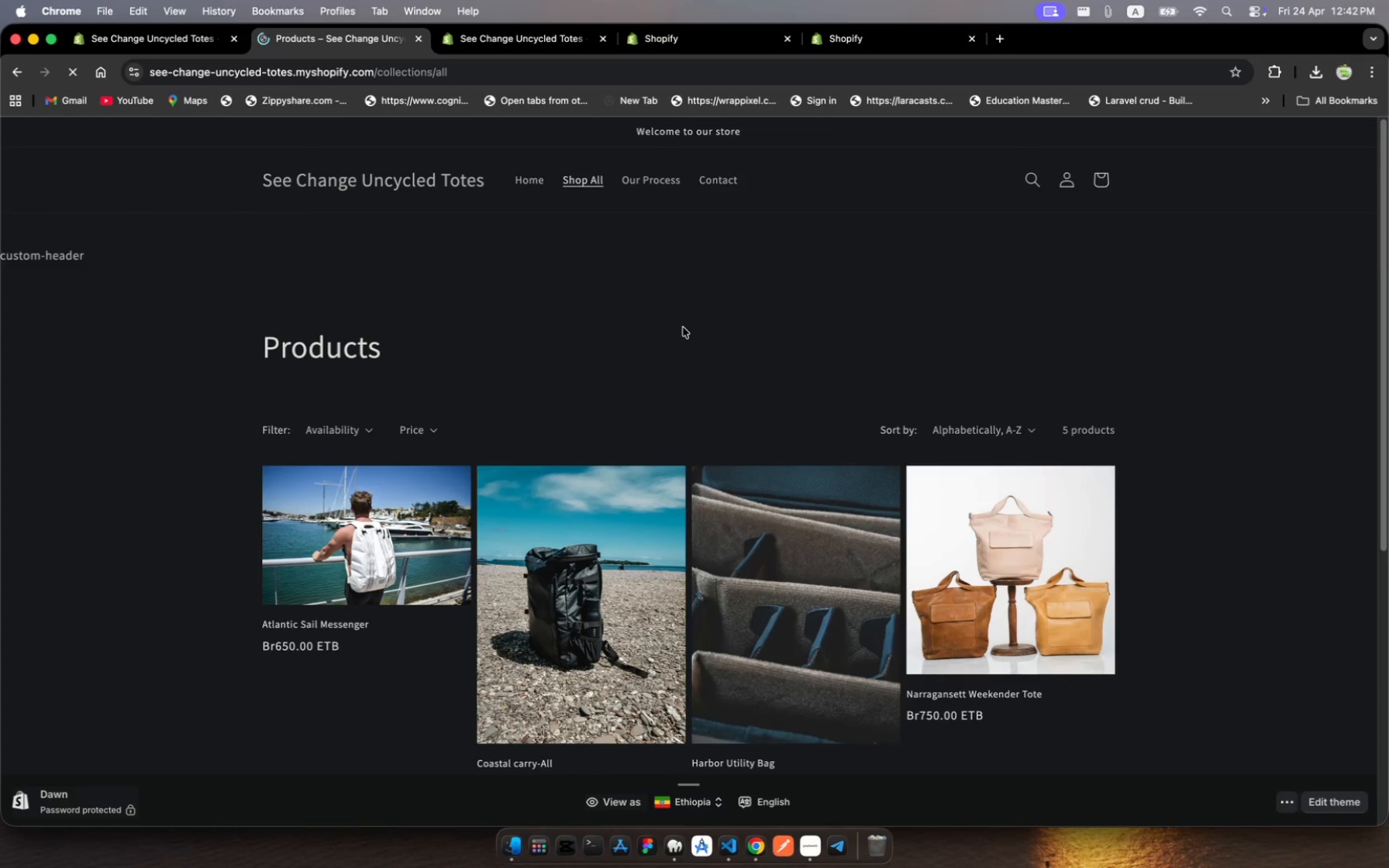 
wait(6.3)
 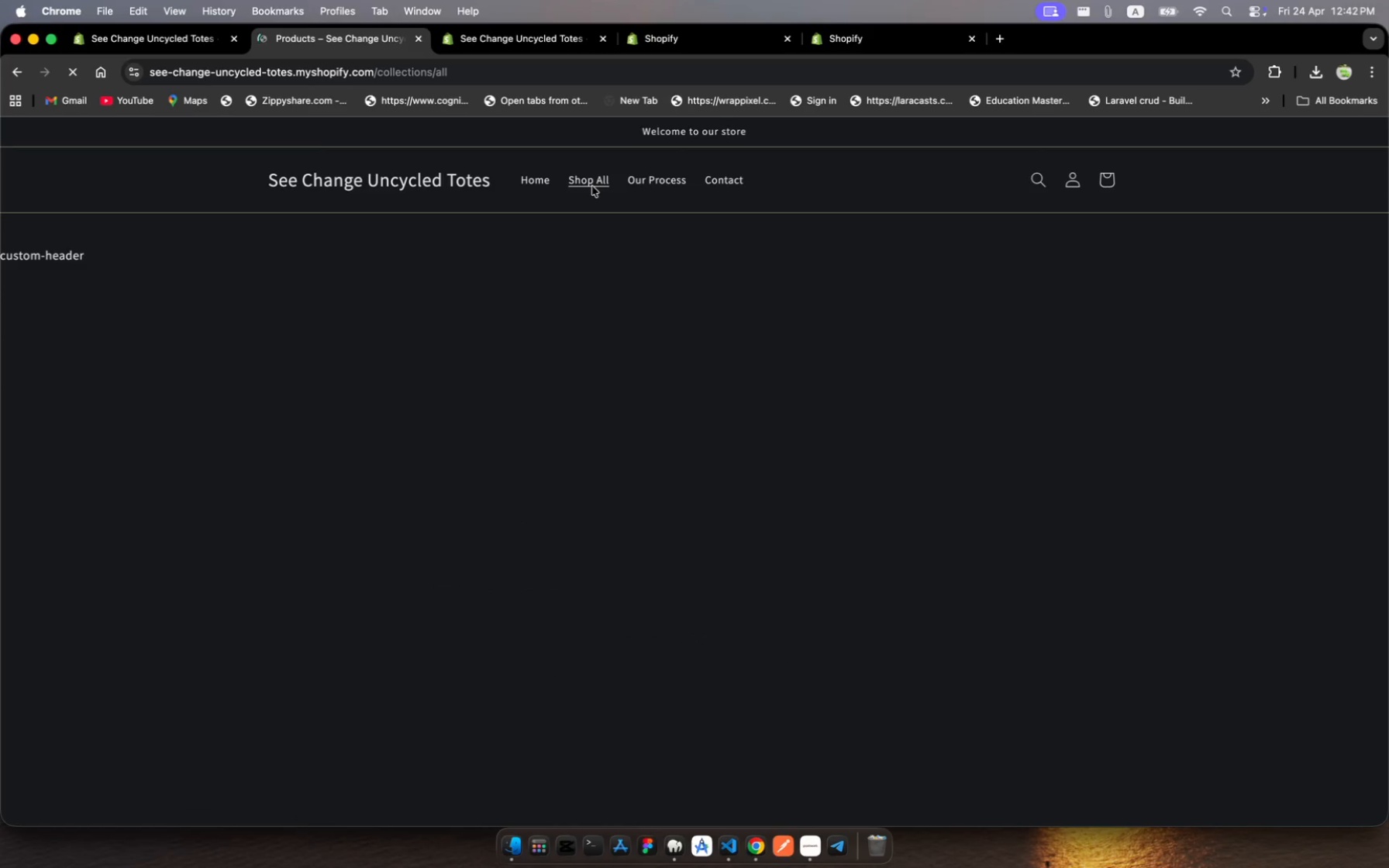 
left_click([526, 188])
 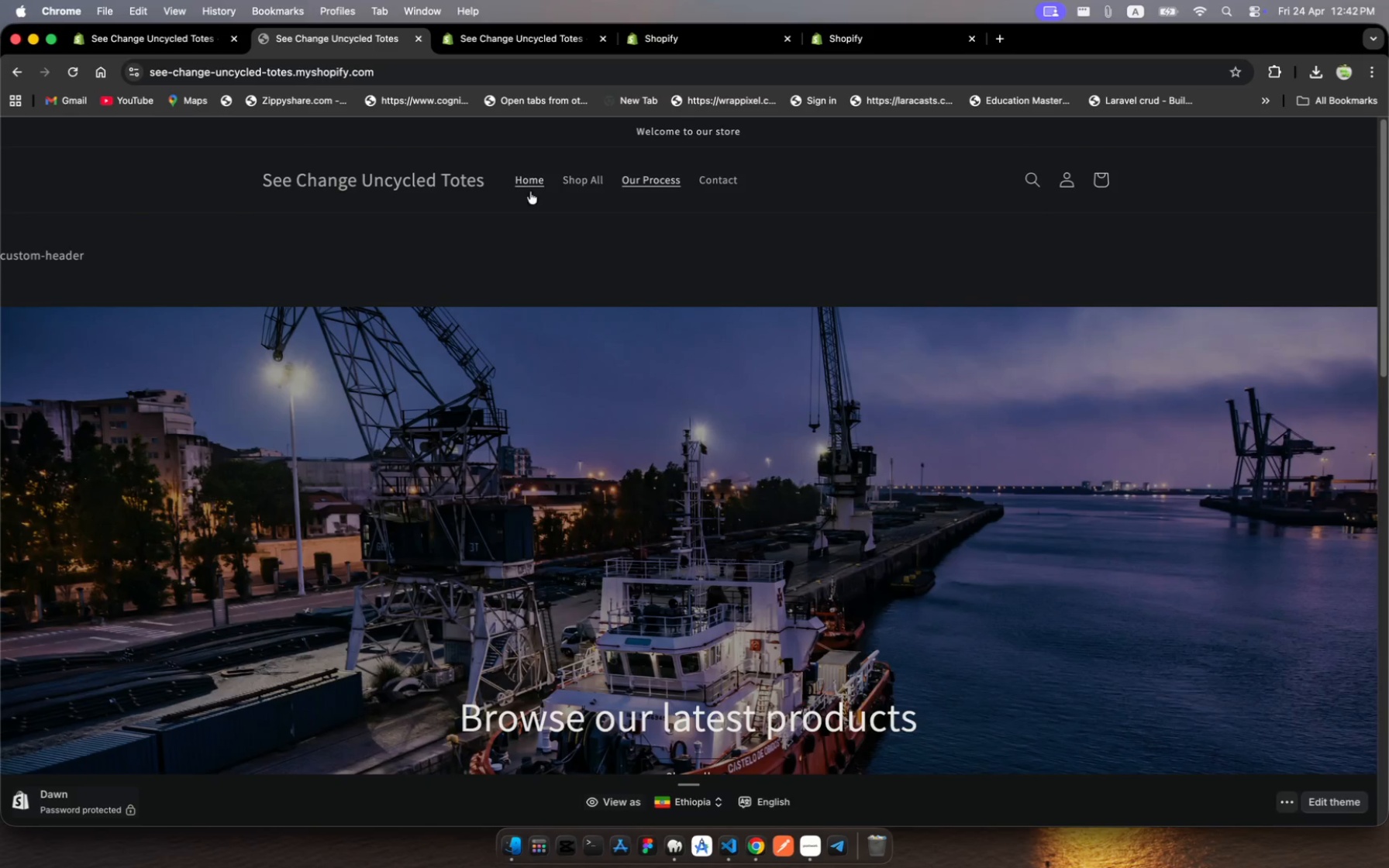 
scroll: coordinate [792, 489], scroll_direction: down, amount: 47.0
 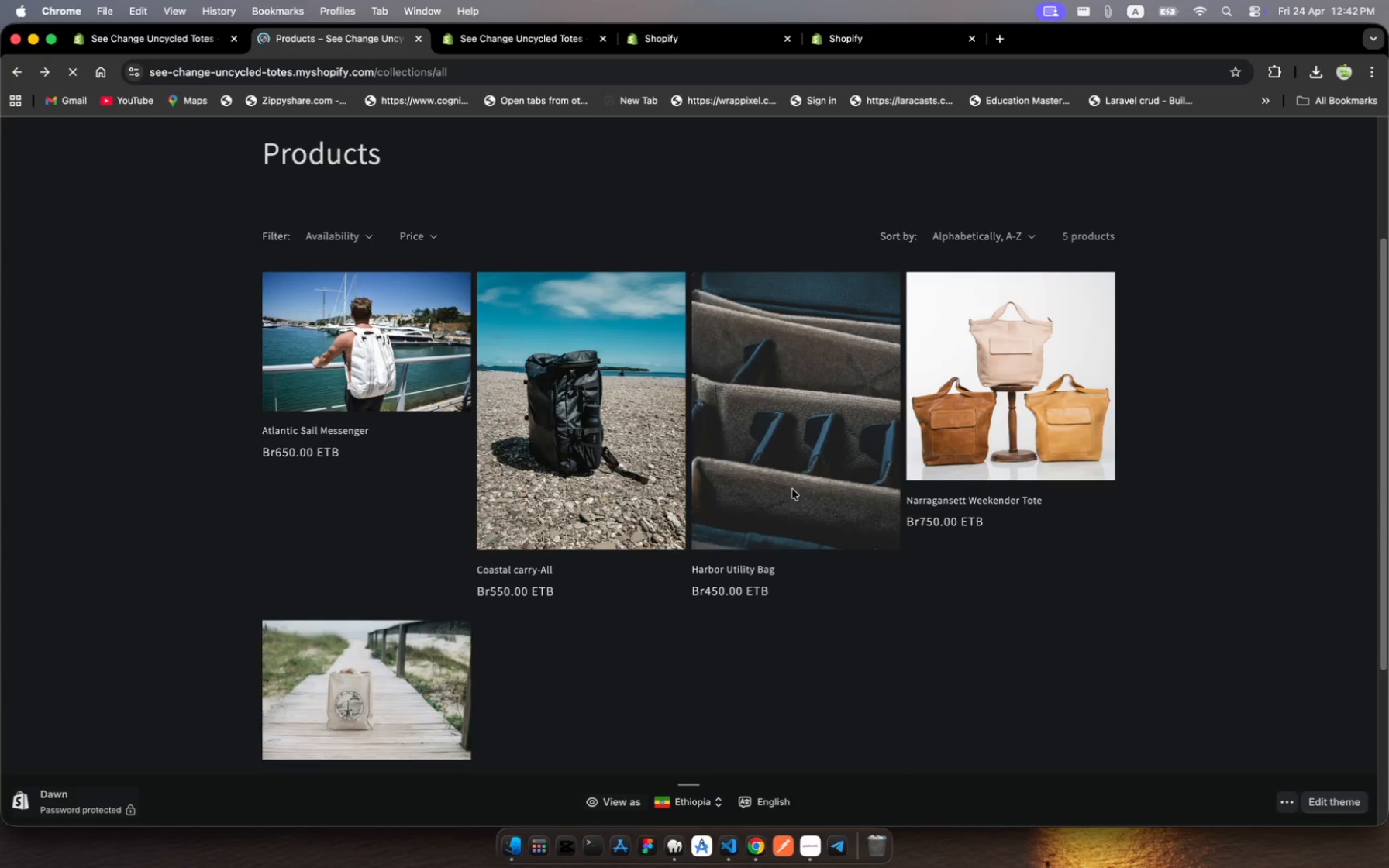 
scroll: coordinate [792, 489], scroll_direction: up, amount: 239.0
 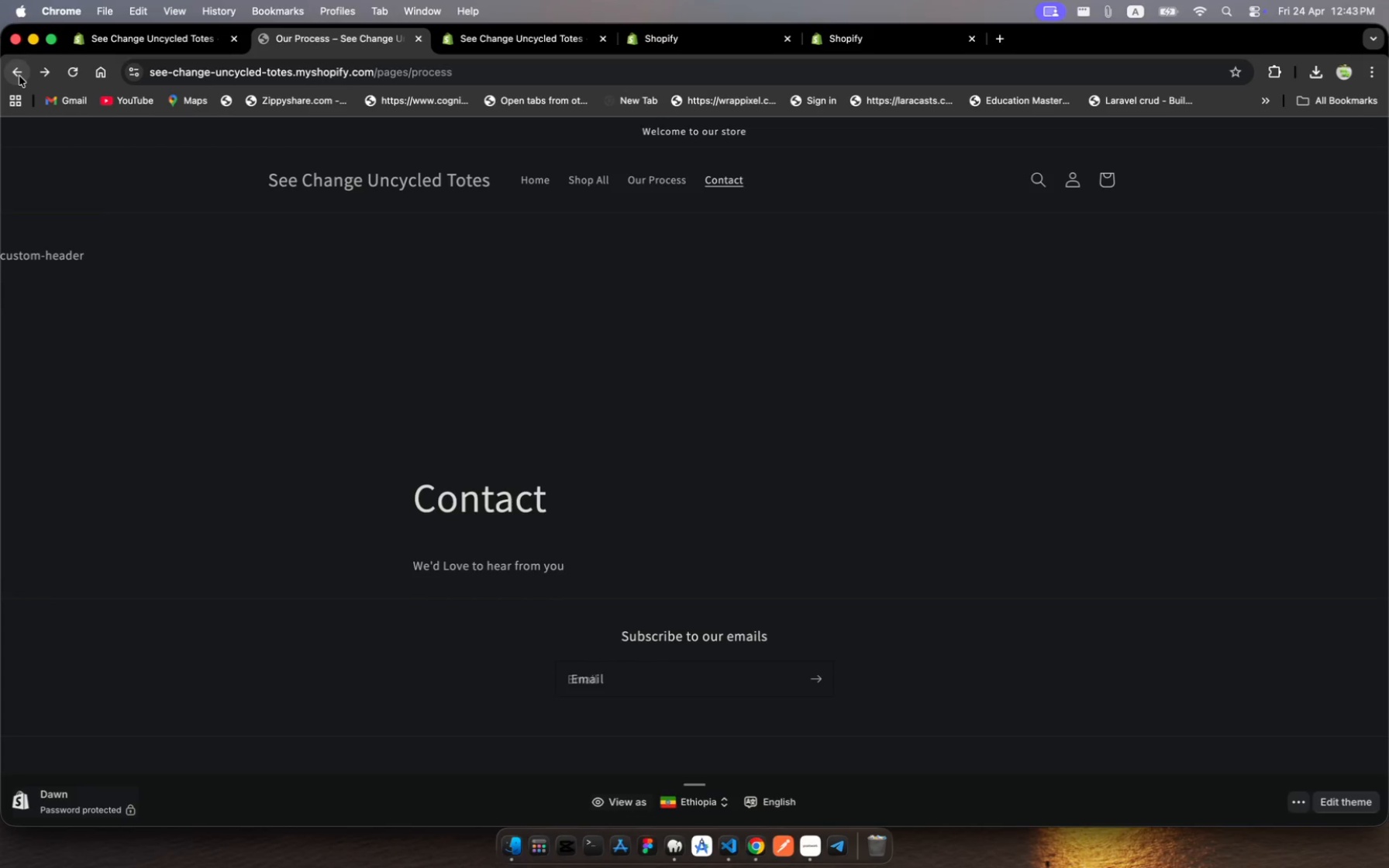 
left_click([19, 75])
 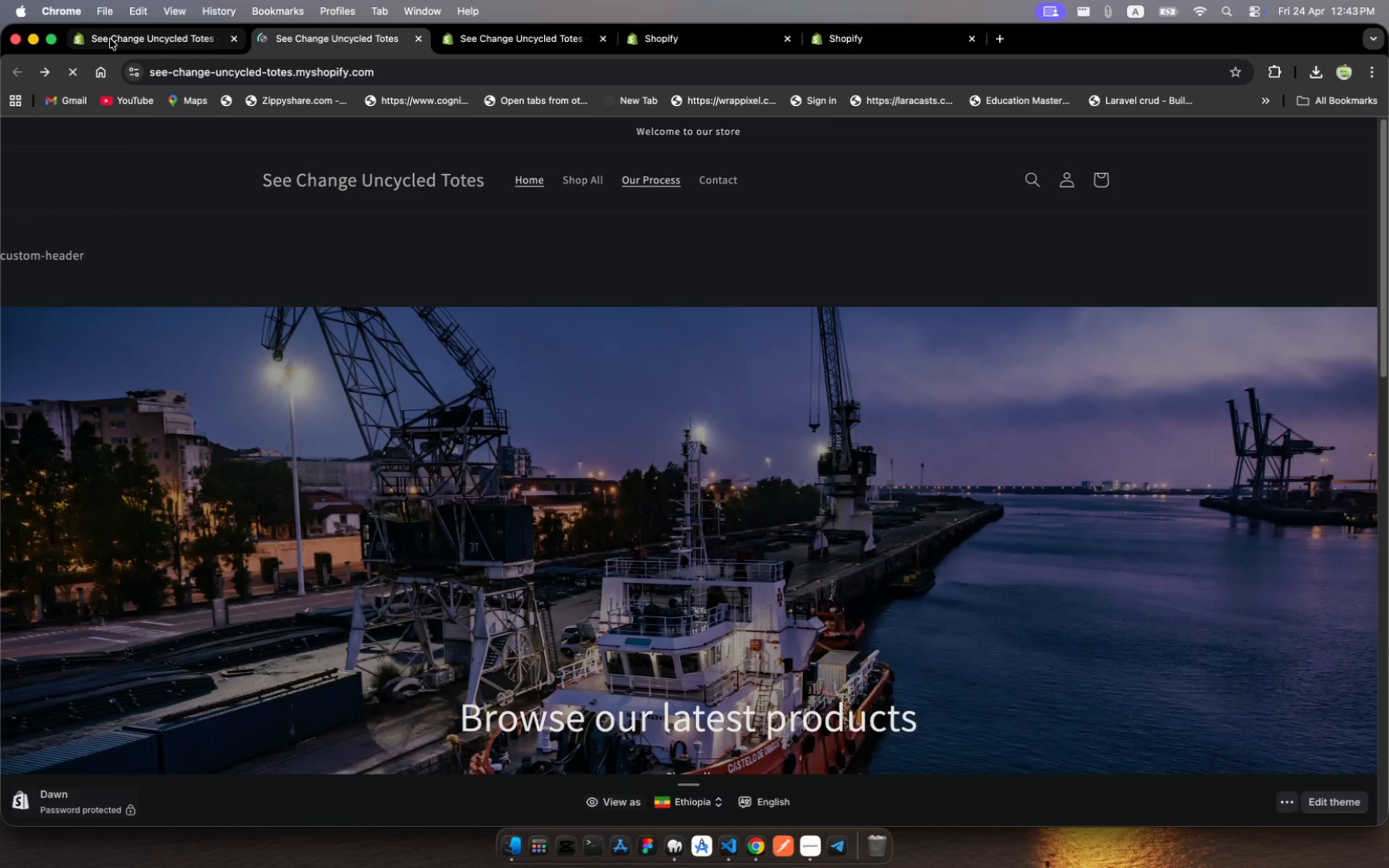 
left_click([110, 39])
 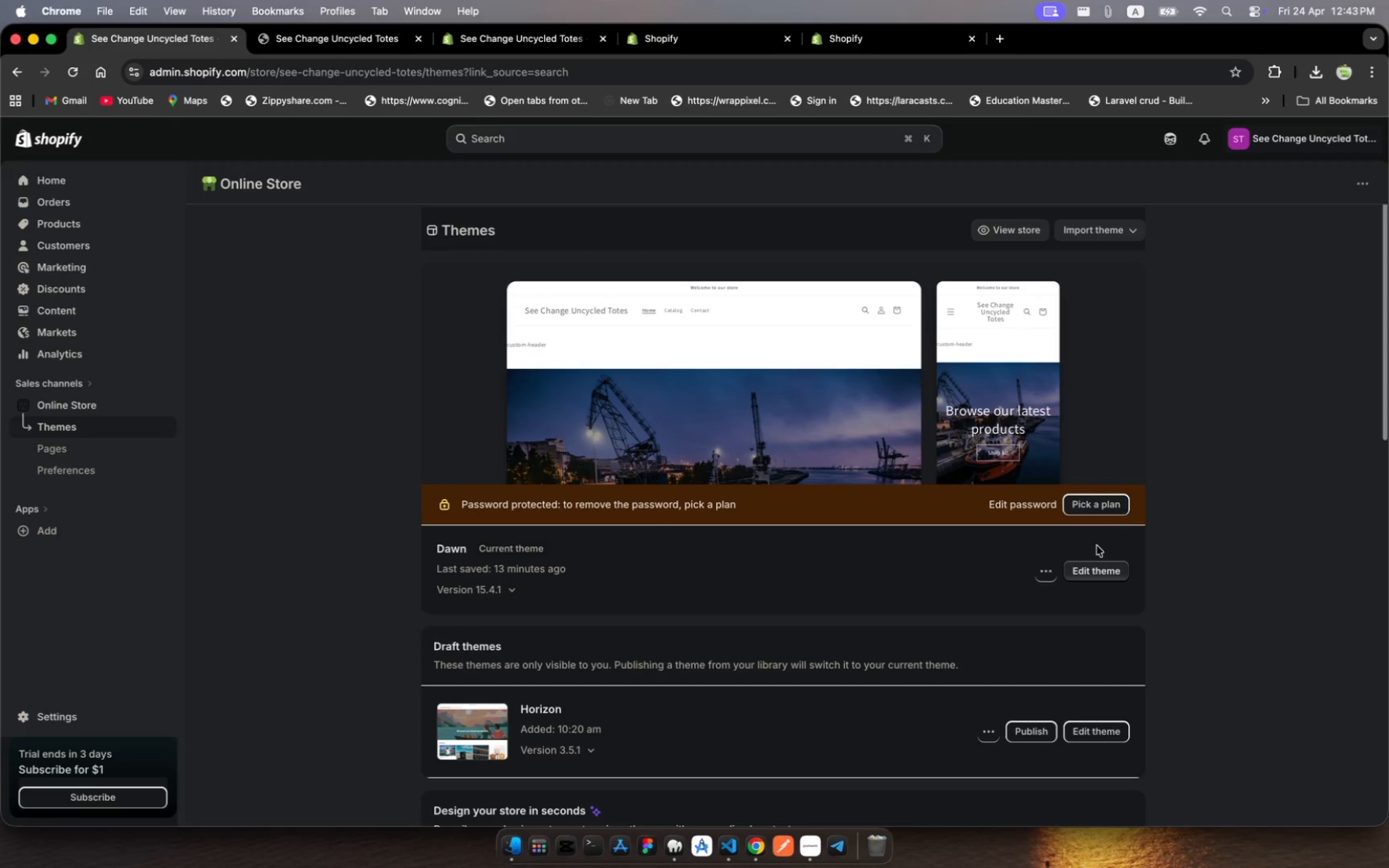 
left_click([1097, 574])
 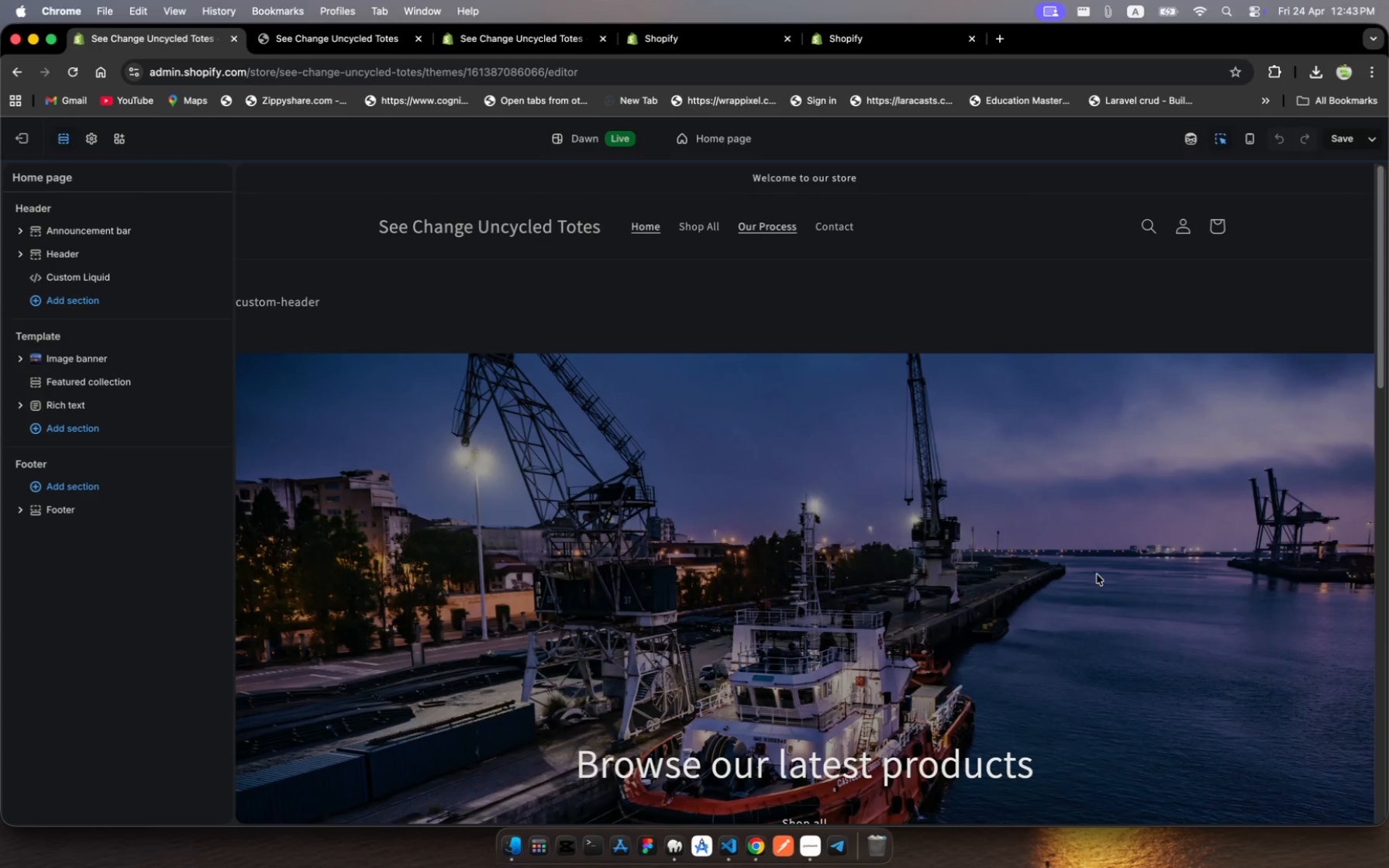 
wait(7.68)
 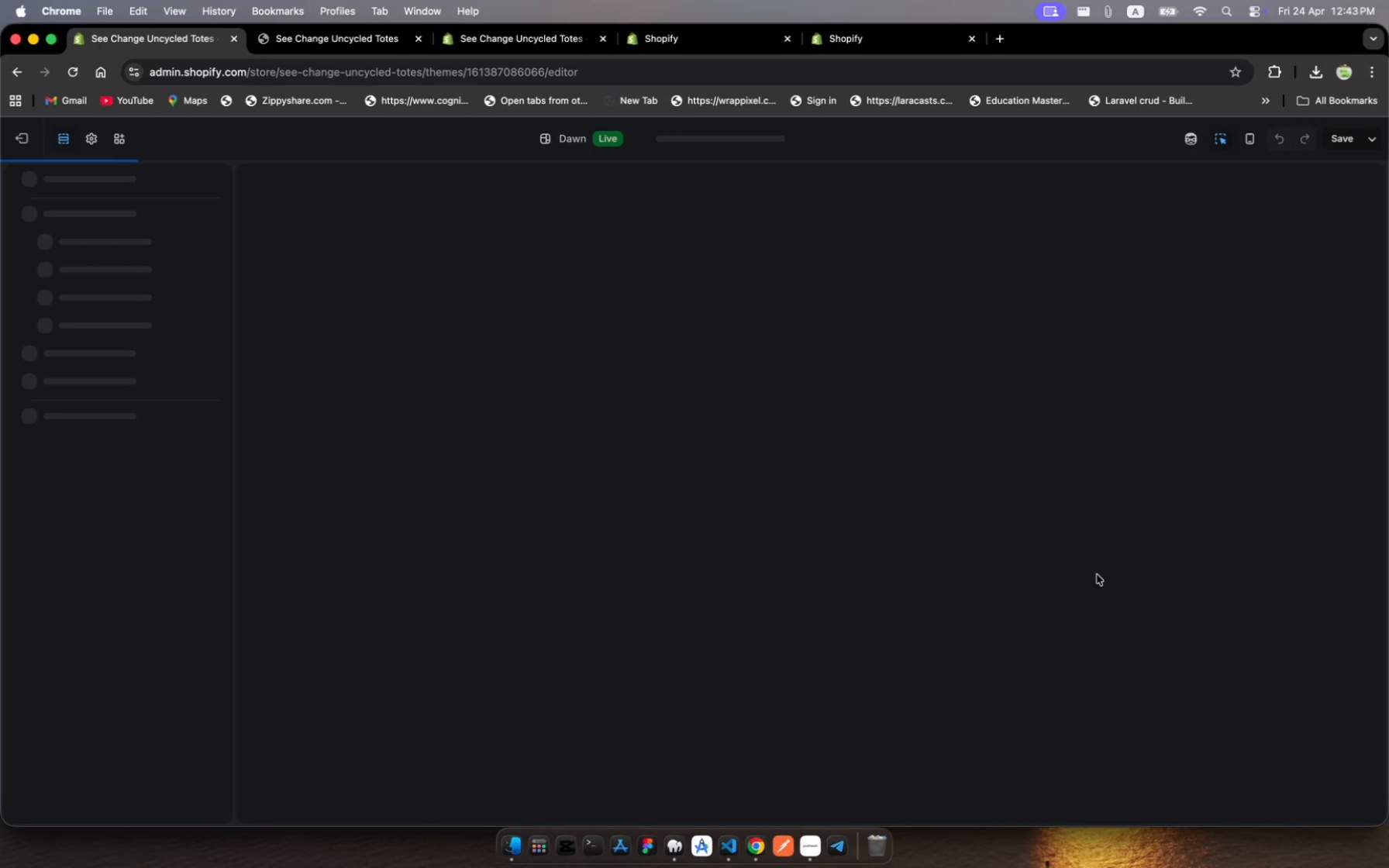 
left_click([103, 272])
 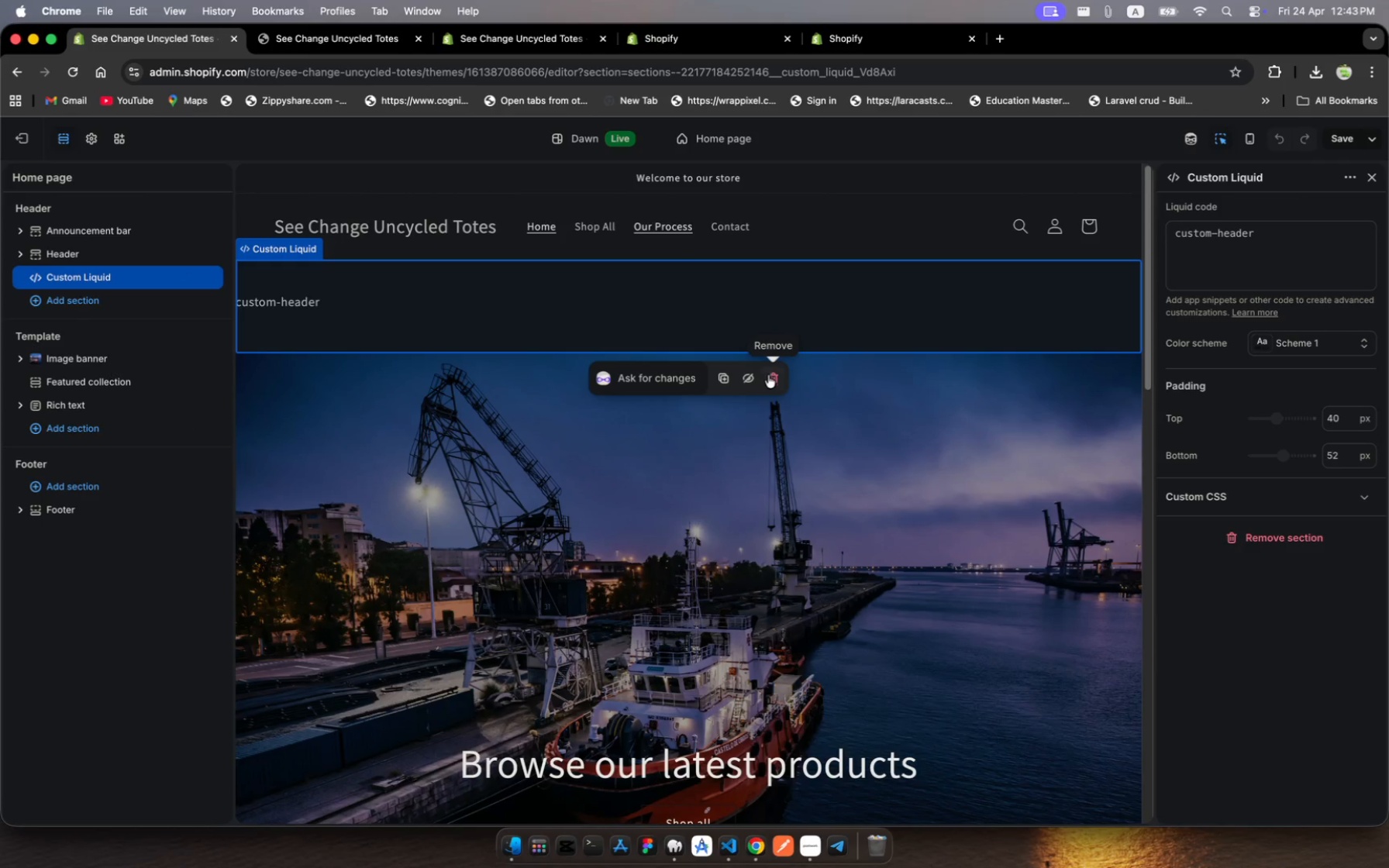 
left_click([774, 381])
 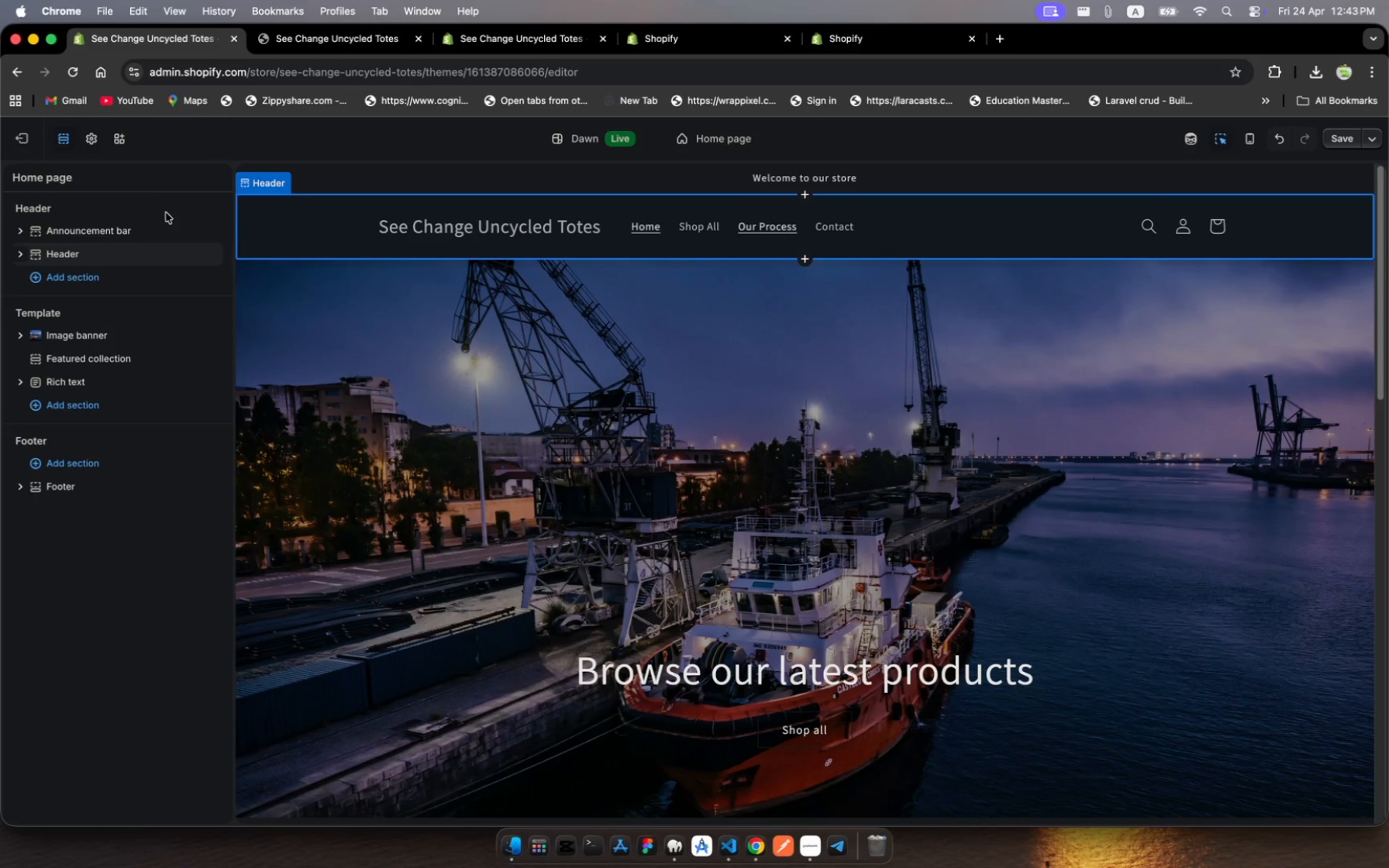 
key(Meta+S)
 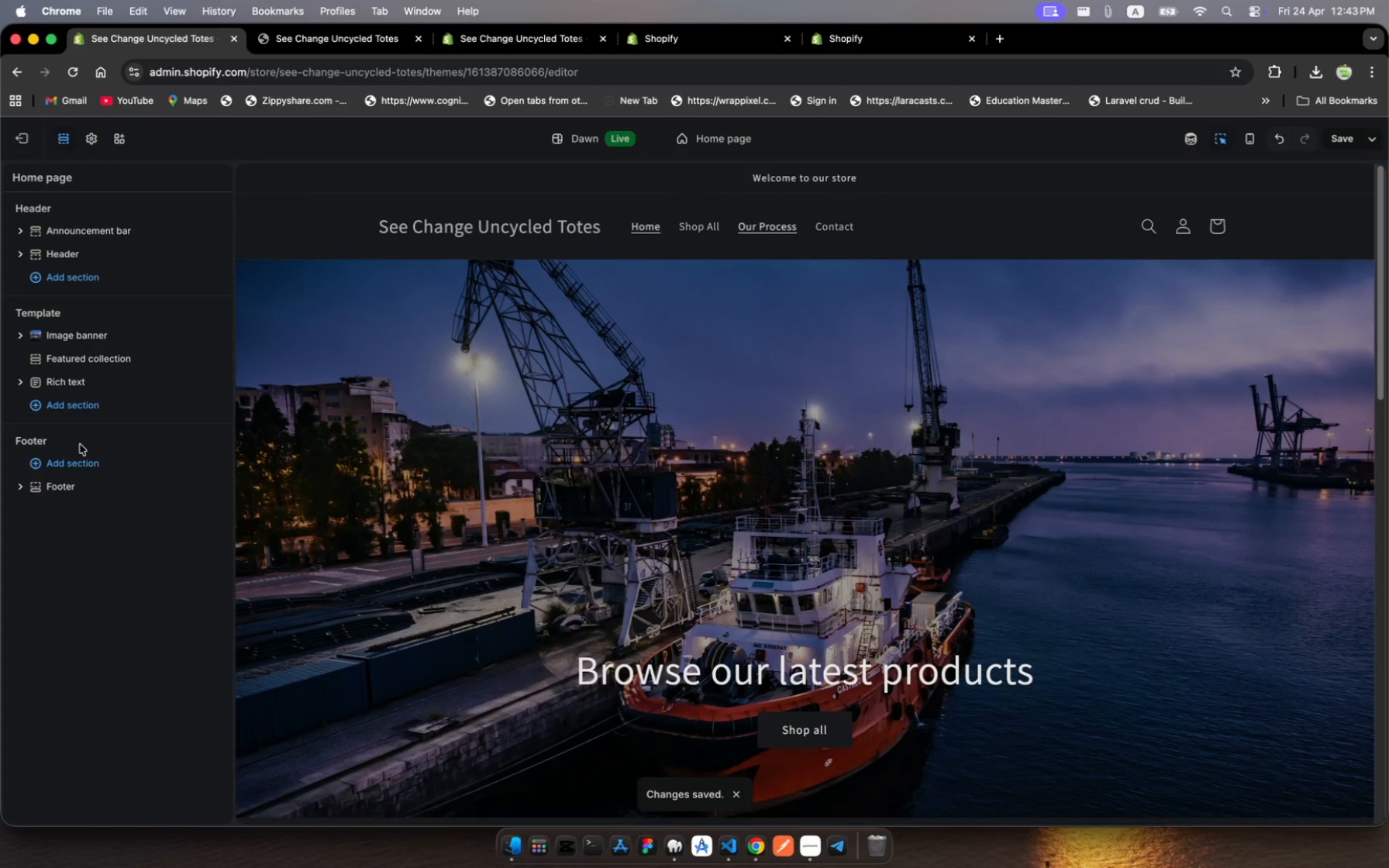 
wait(7.02)
 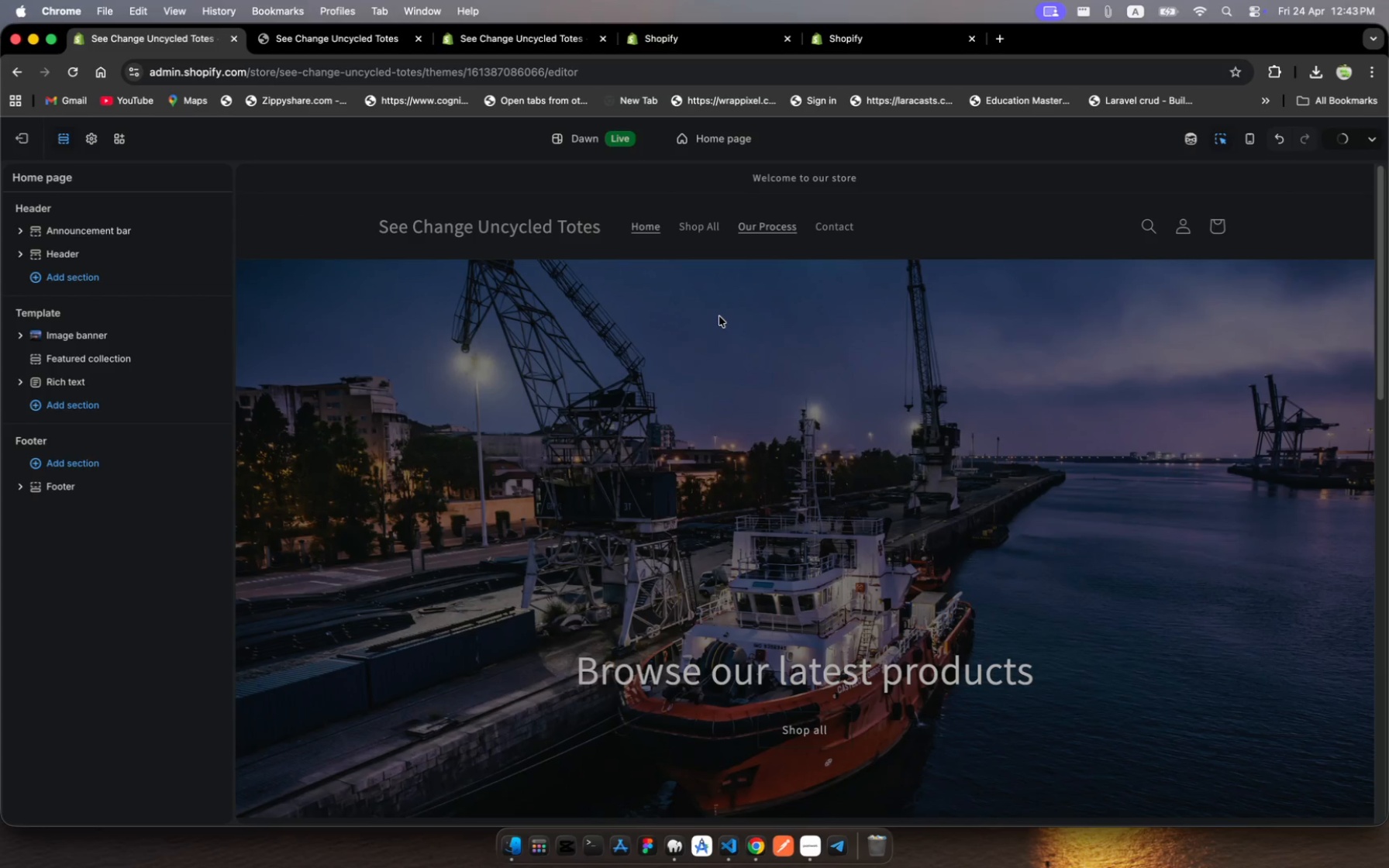 
scroll: coordinate [488, 522], scroll_direction: down, amount: 179.0
 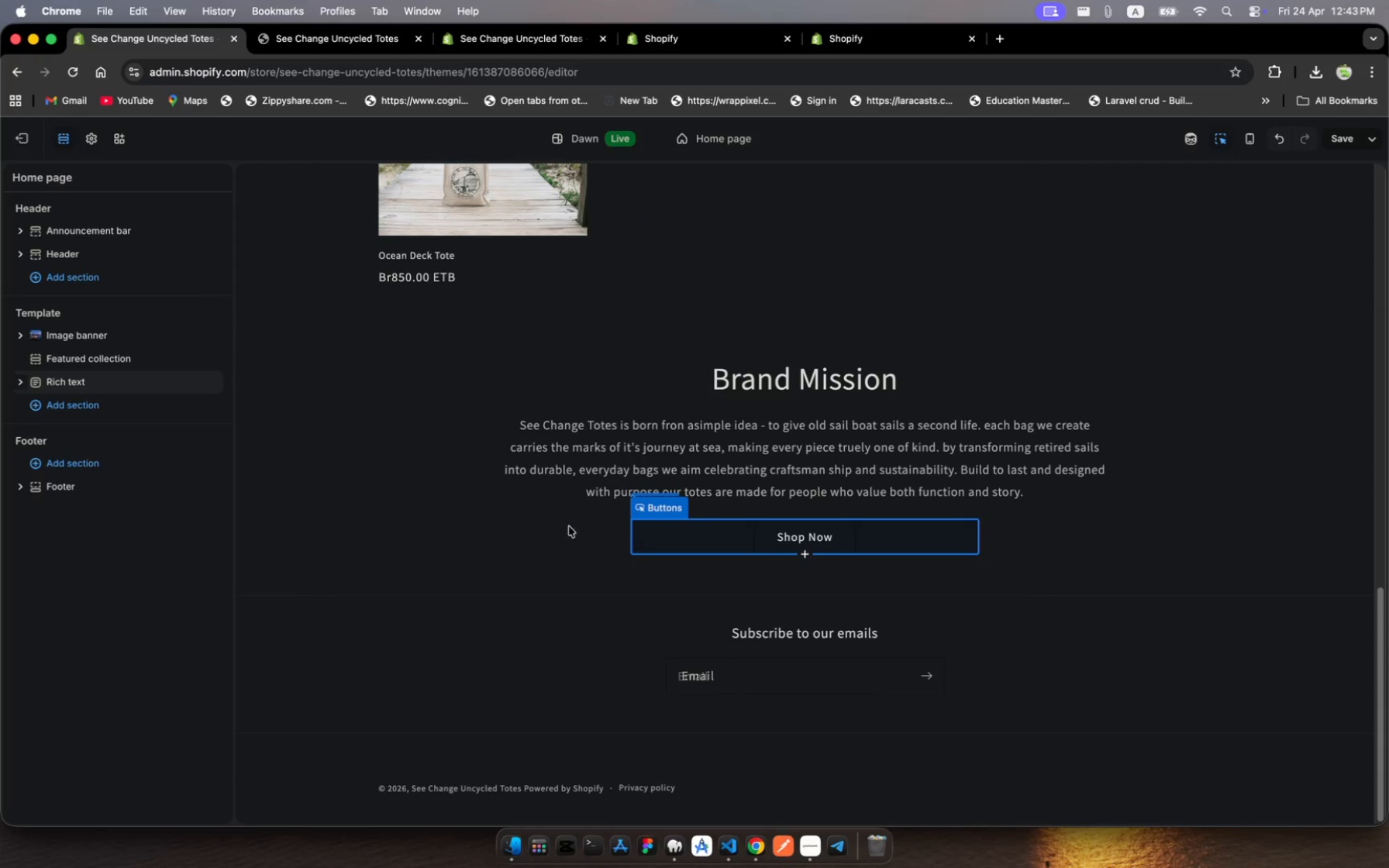 
left_click([361, 432])
 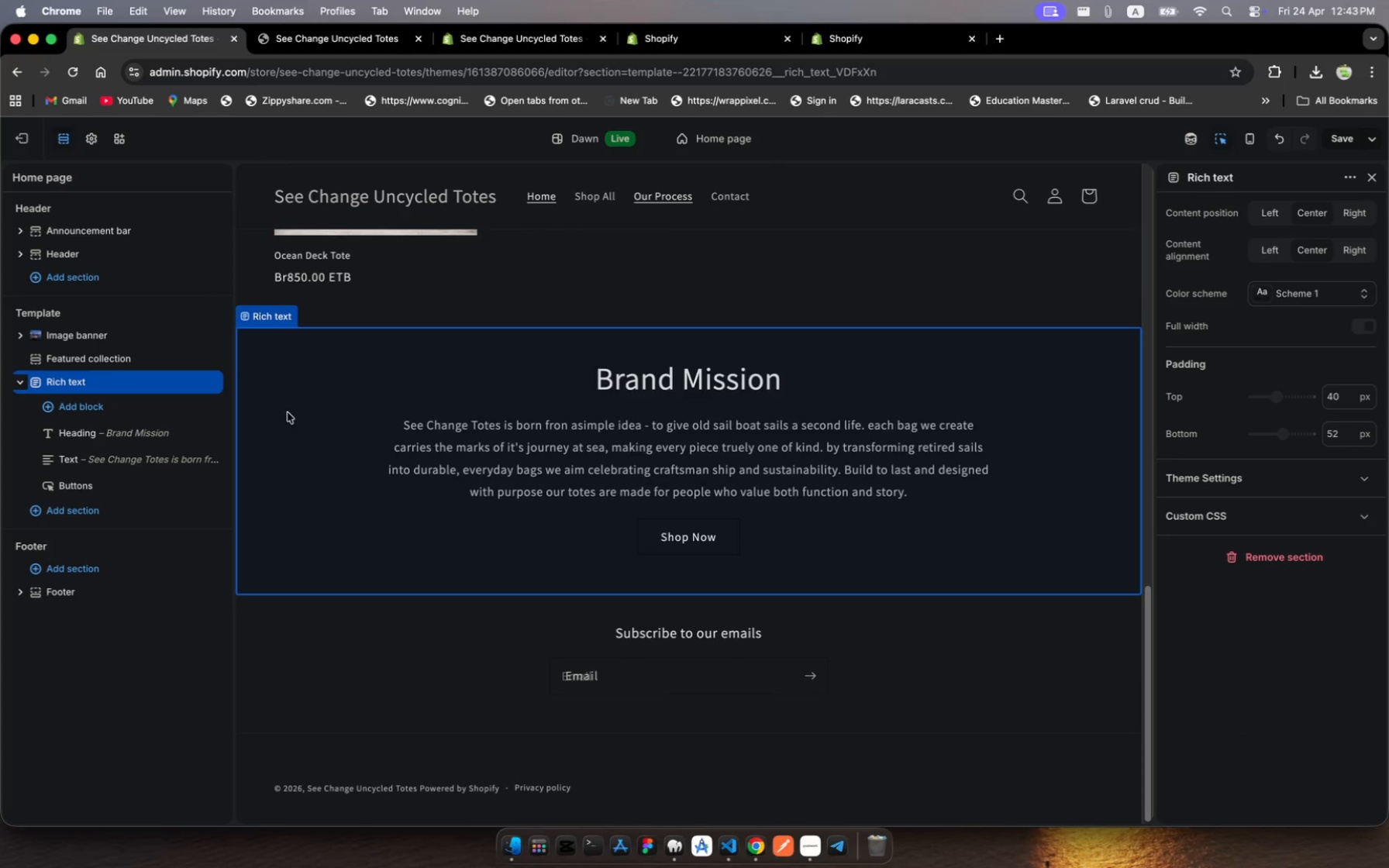 
wait(9.2)
 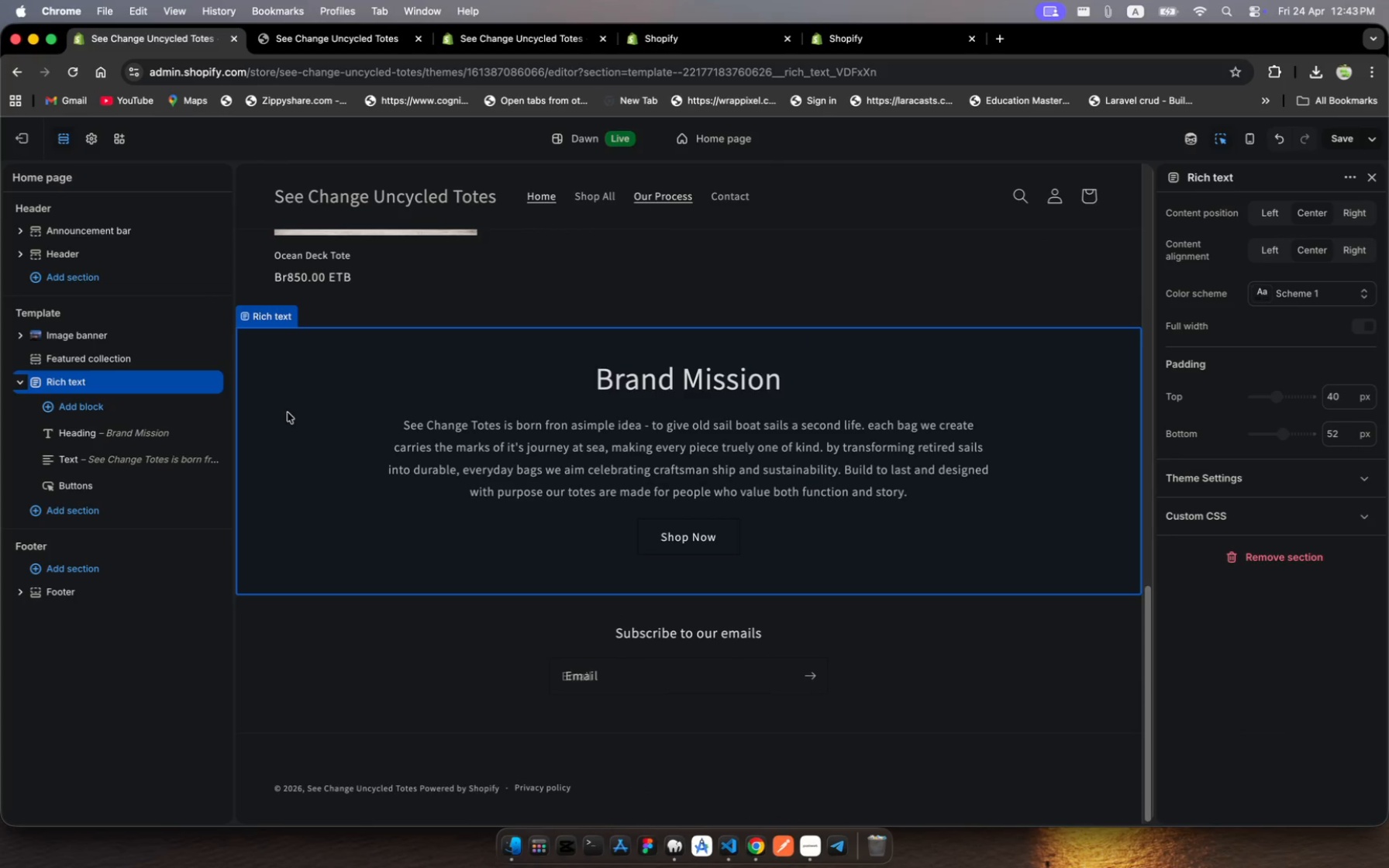 
left_click([59, 512])
 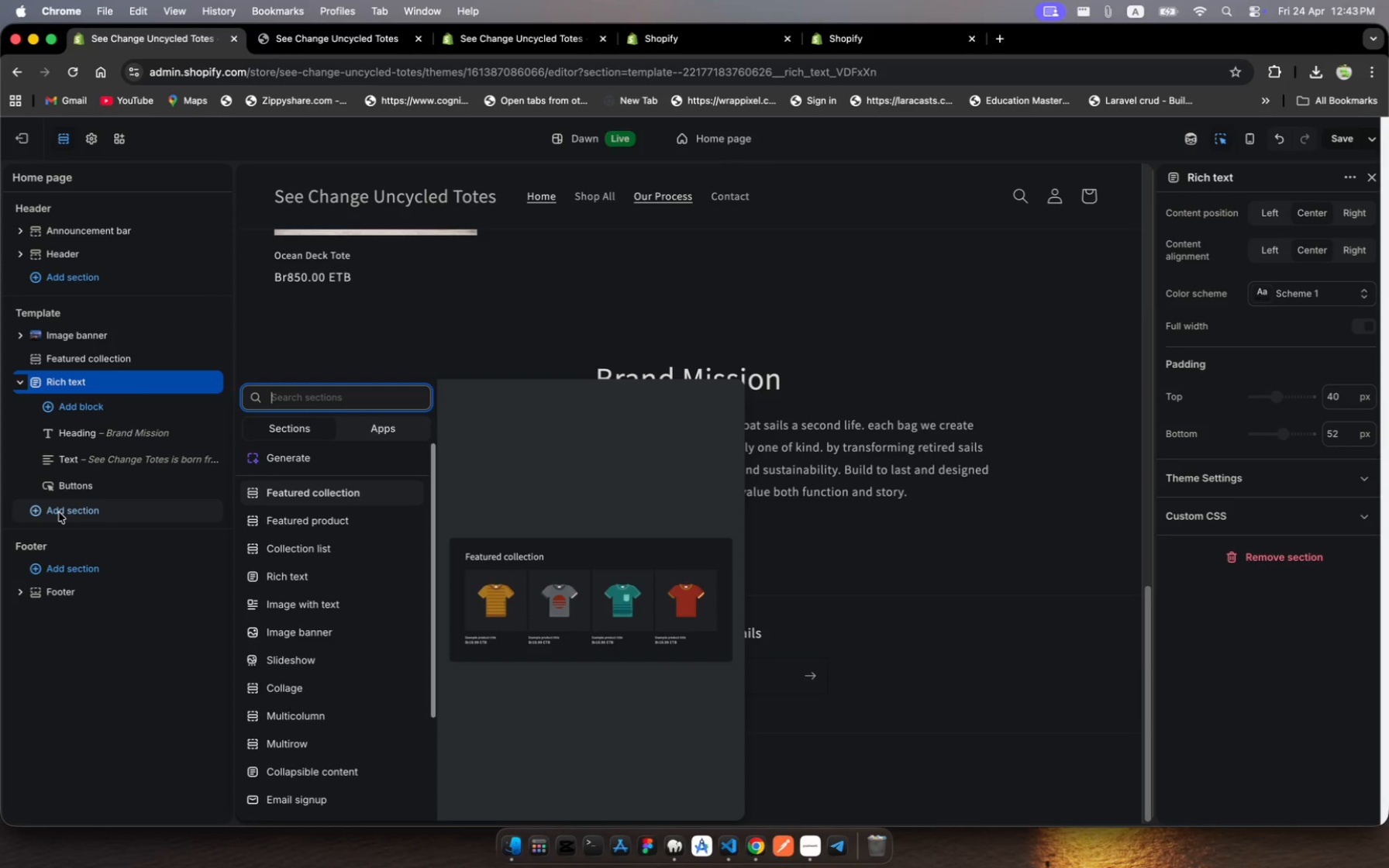 
type(form)
 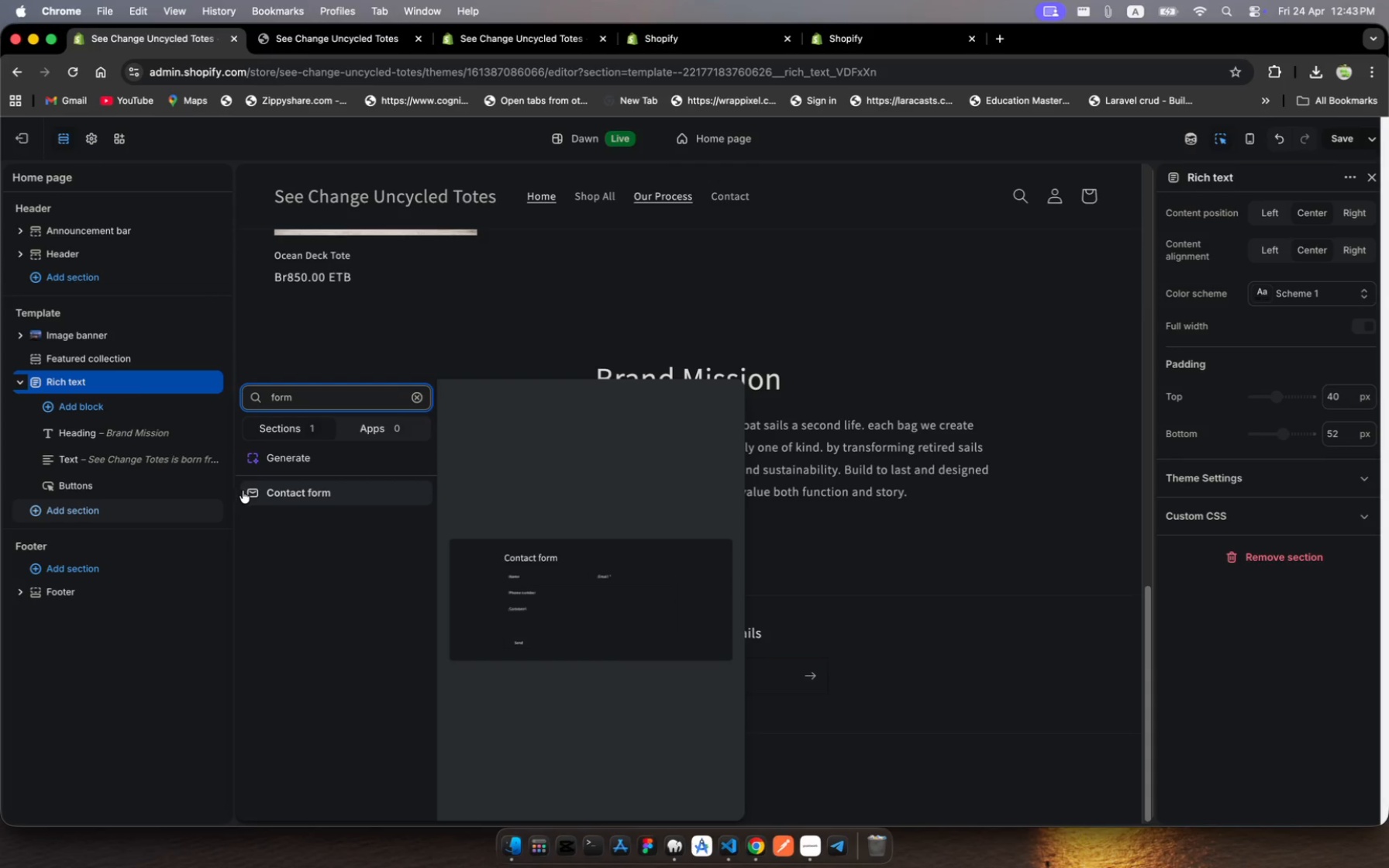 
left_click([270, 494])
 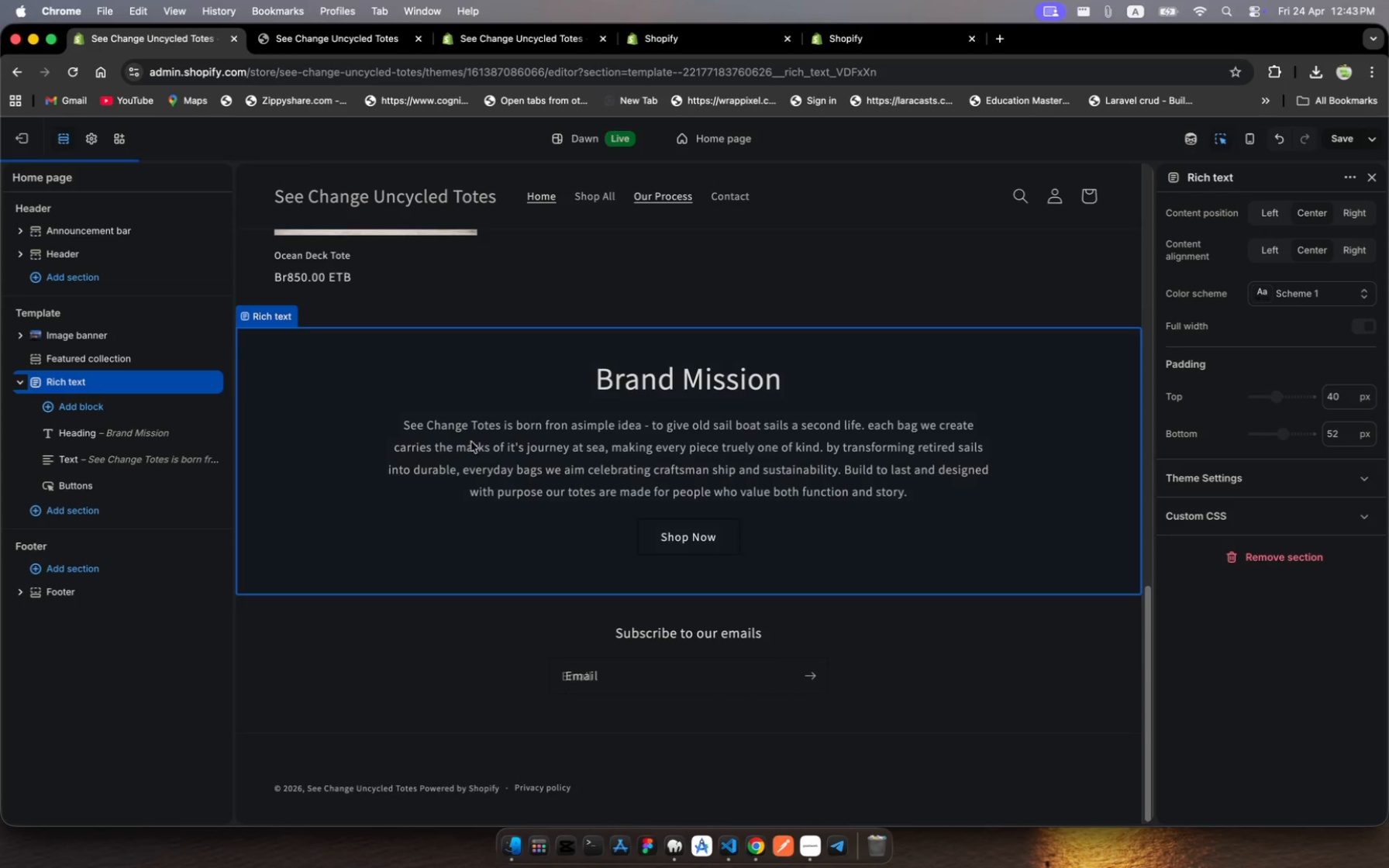 
scroll: coordinate [590, 447], scroll_direction: down, amount: 18.0
 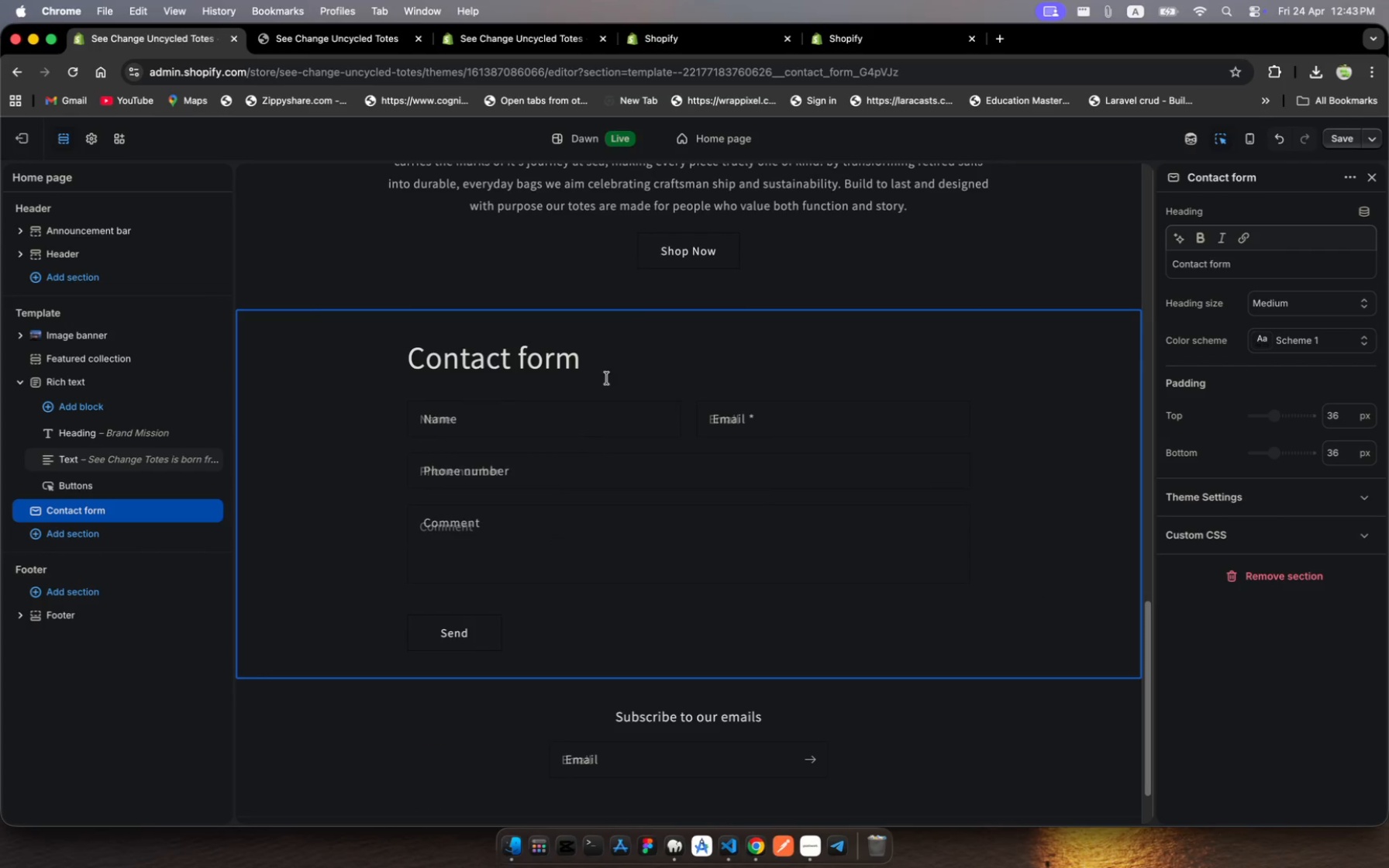 
key(Meta+S)
 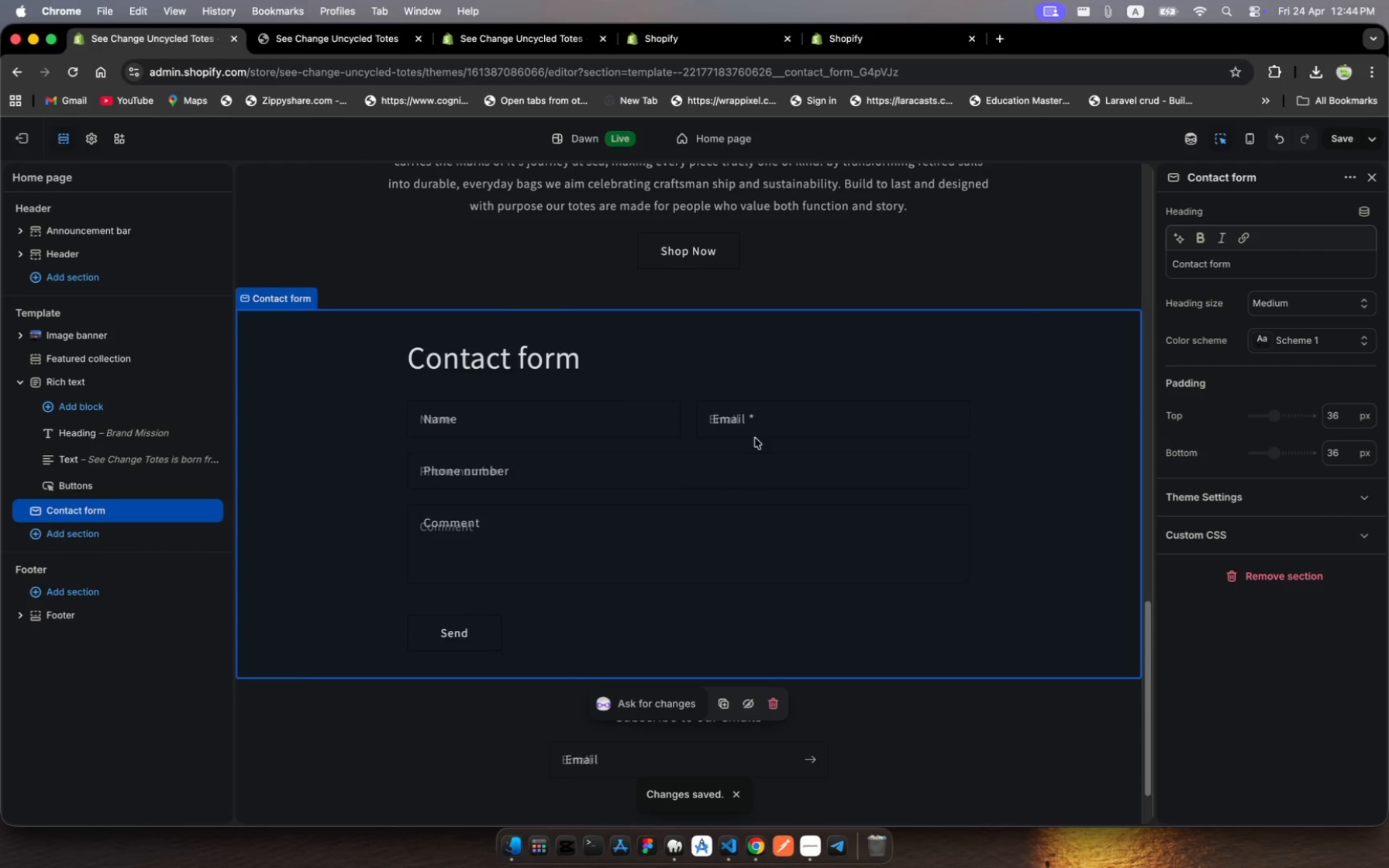 
wait(5.33)
 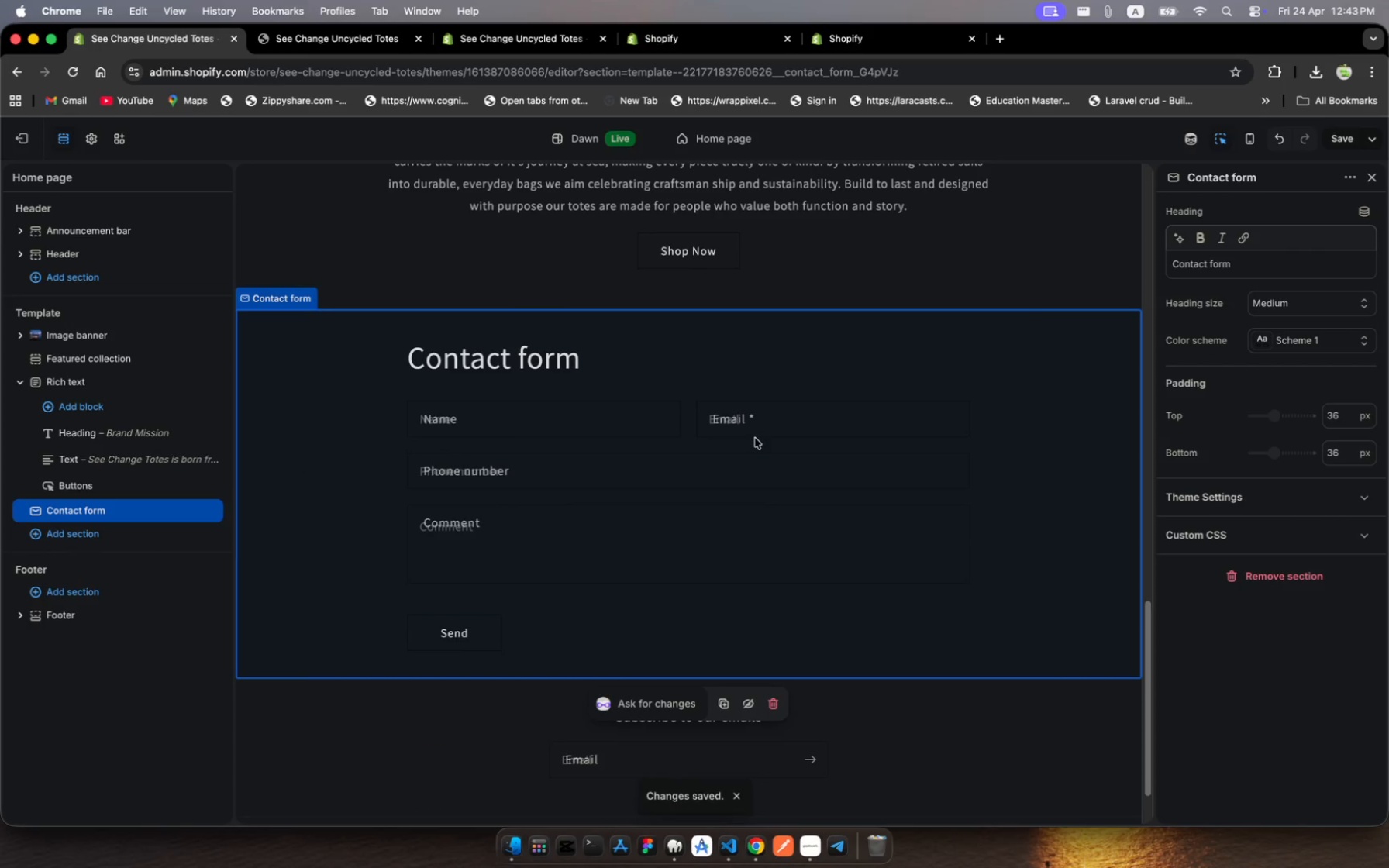 
scroll: coordinate [755, 438], scroll_direction: down, amount: 18.0
 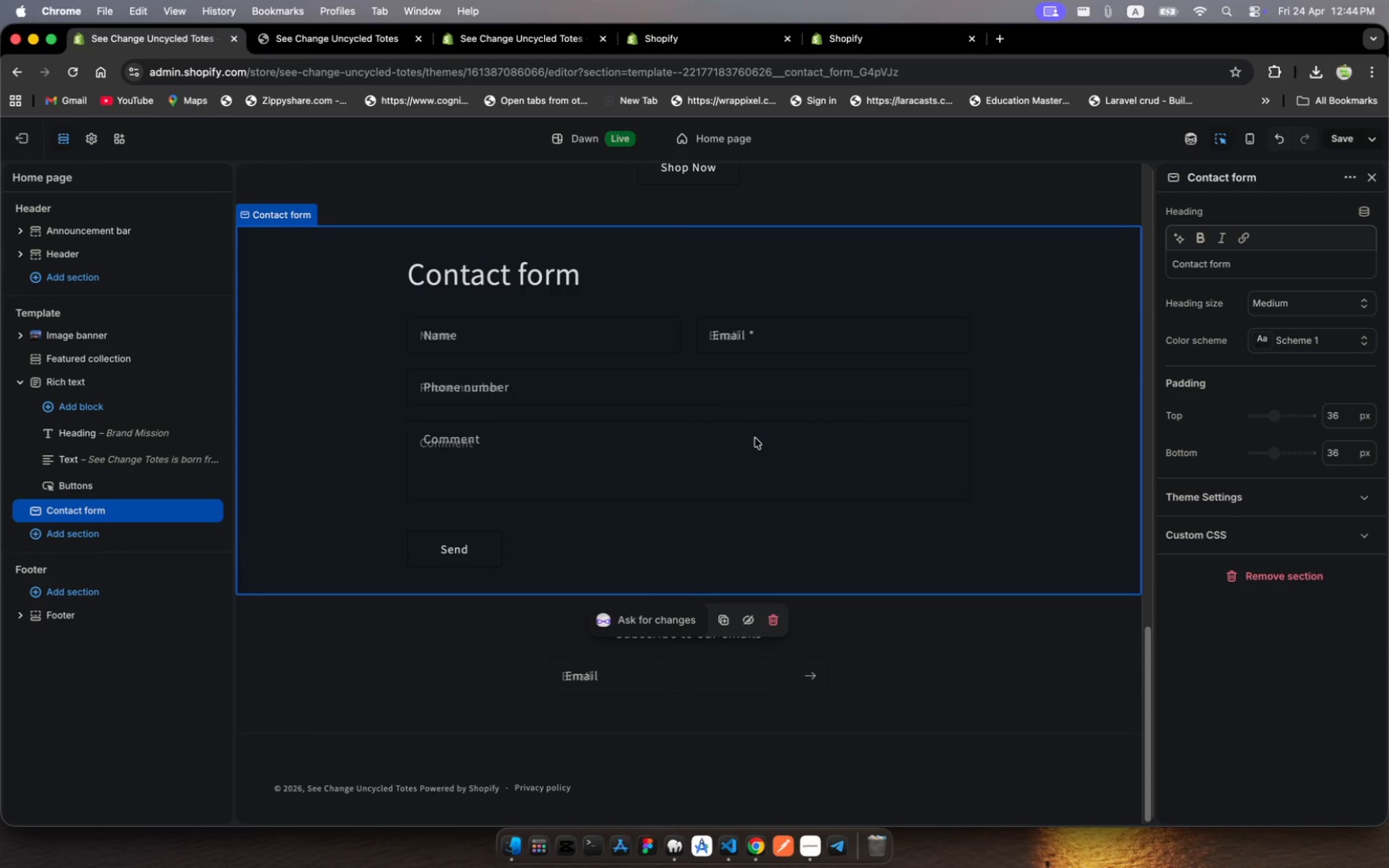 
scroll: coordinate [755, 438], scroll_direction: up, amount: 22.0
 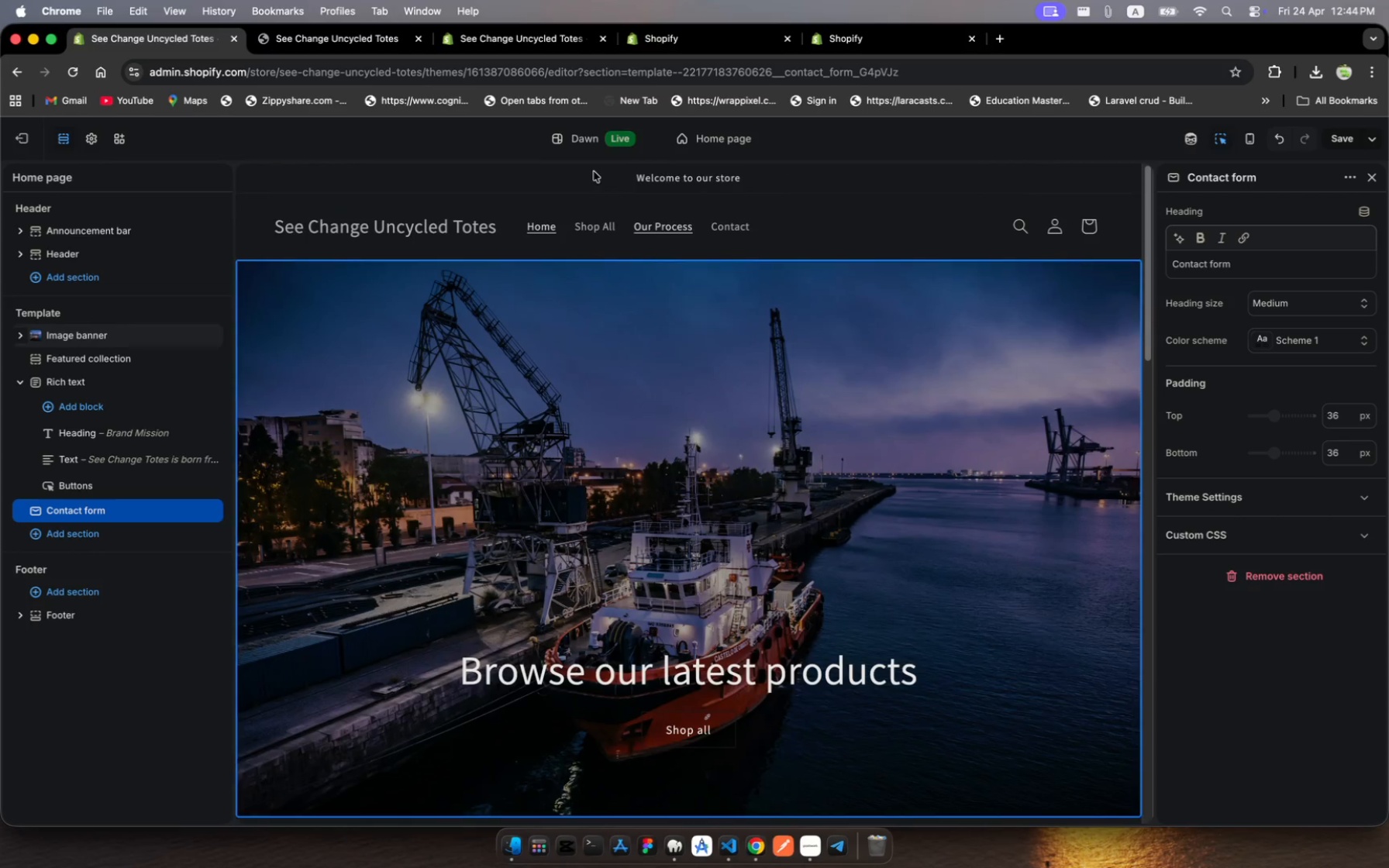 
left_click([673, 226])
 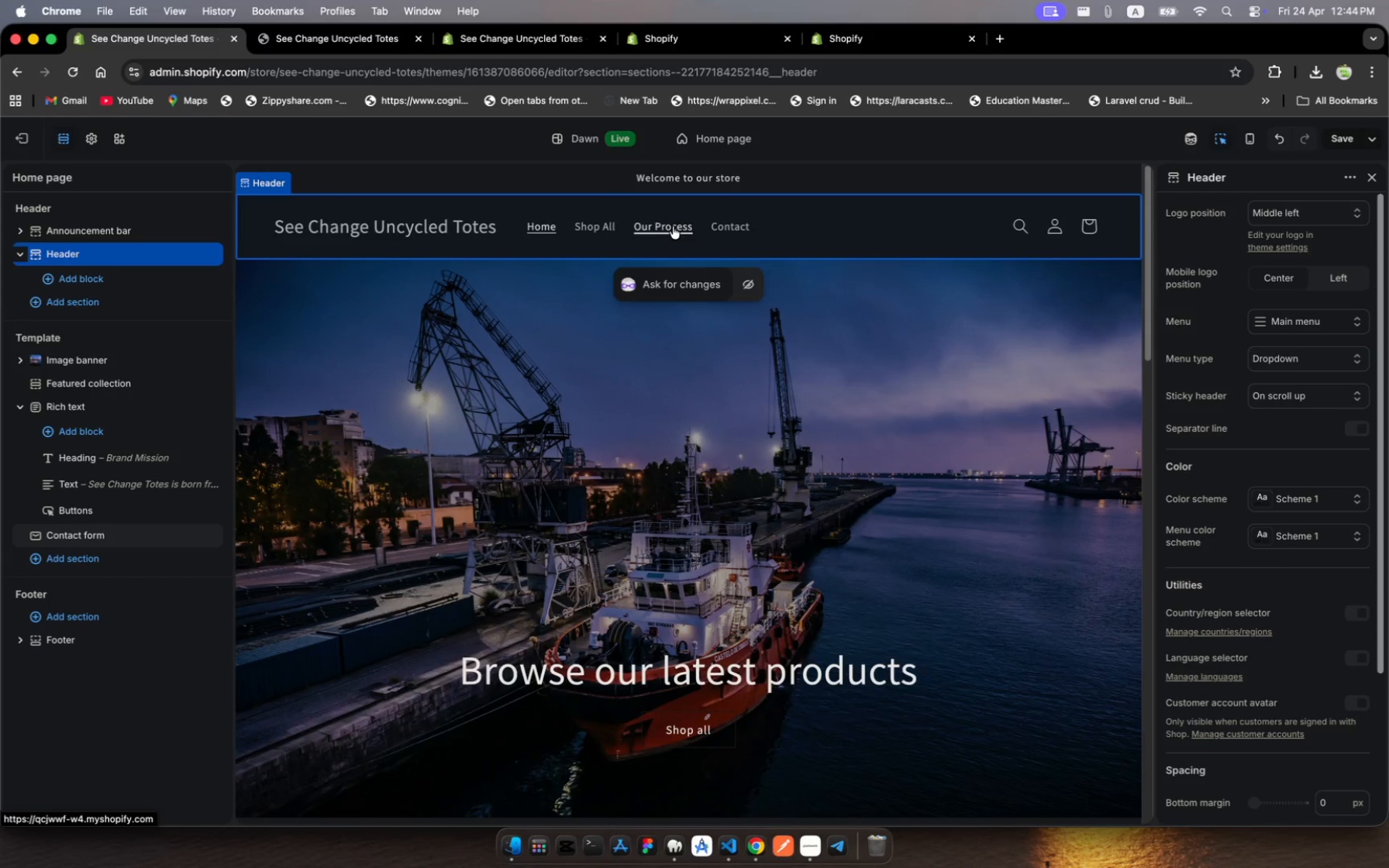 
left_click([673, 226])
 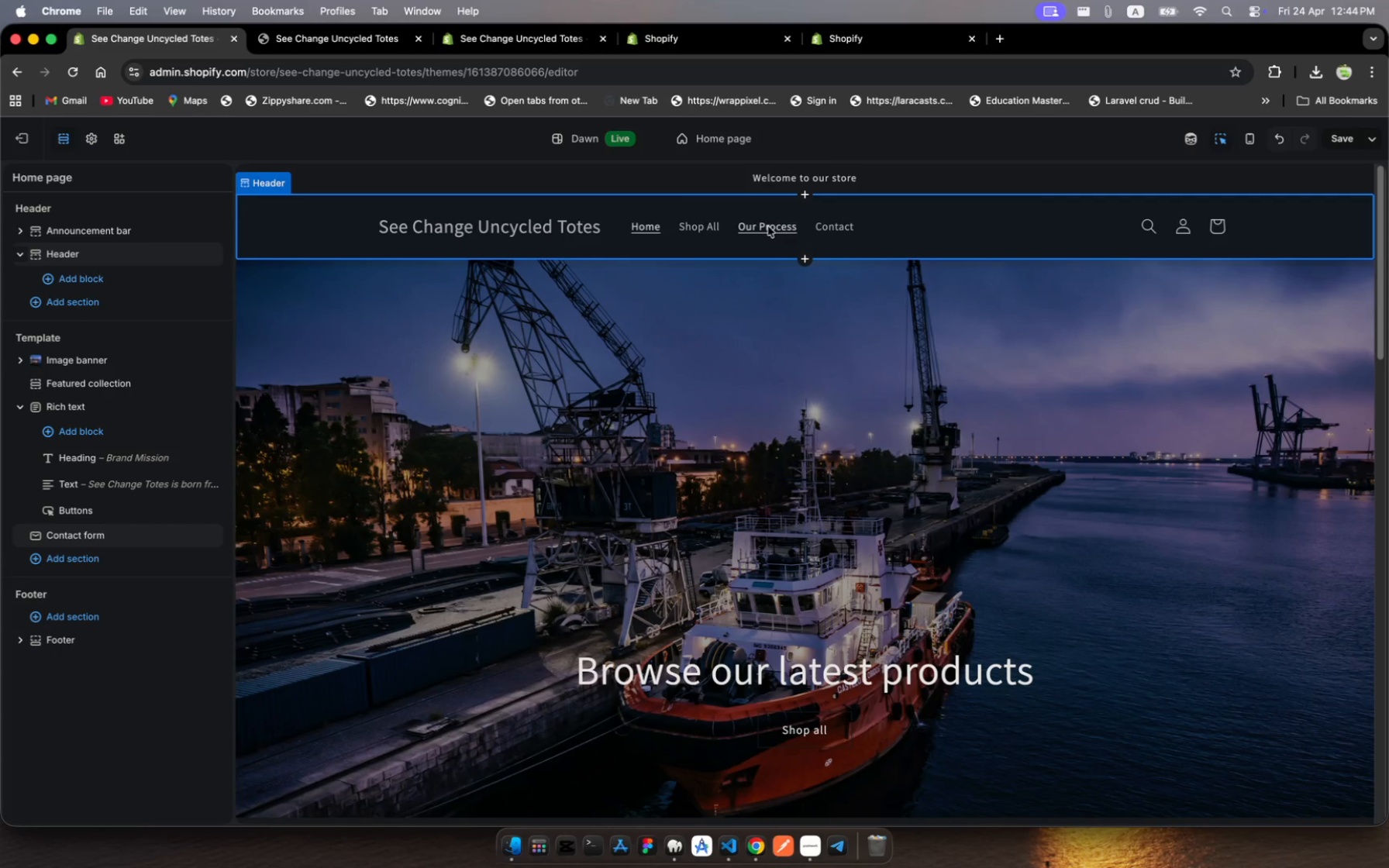 
wait(9.81)
 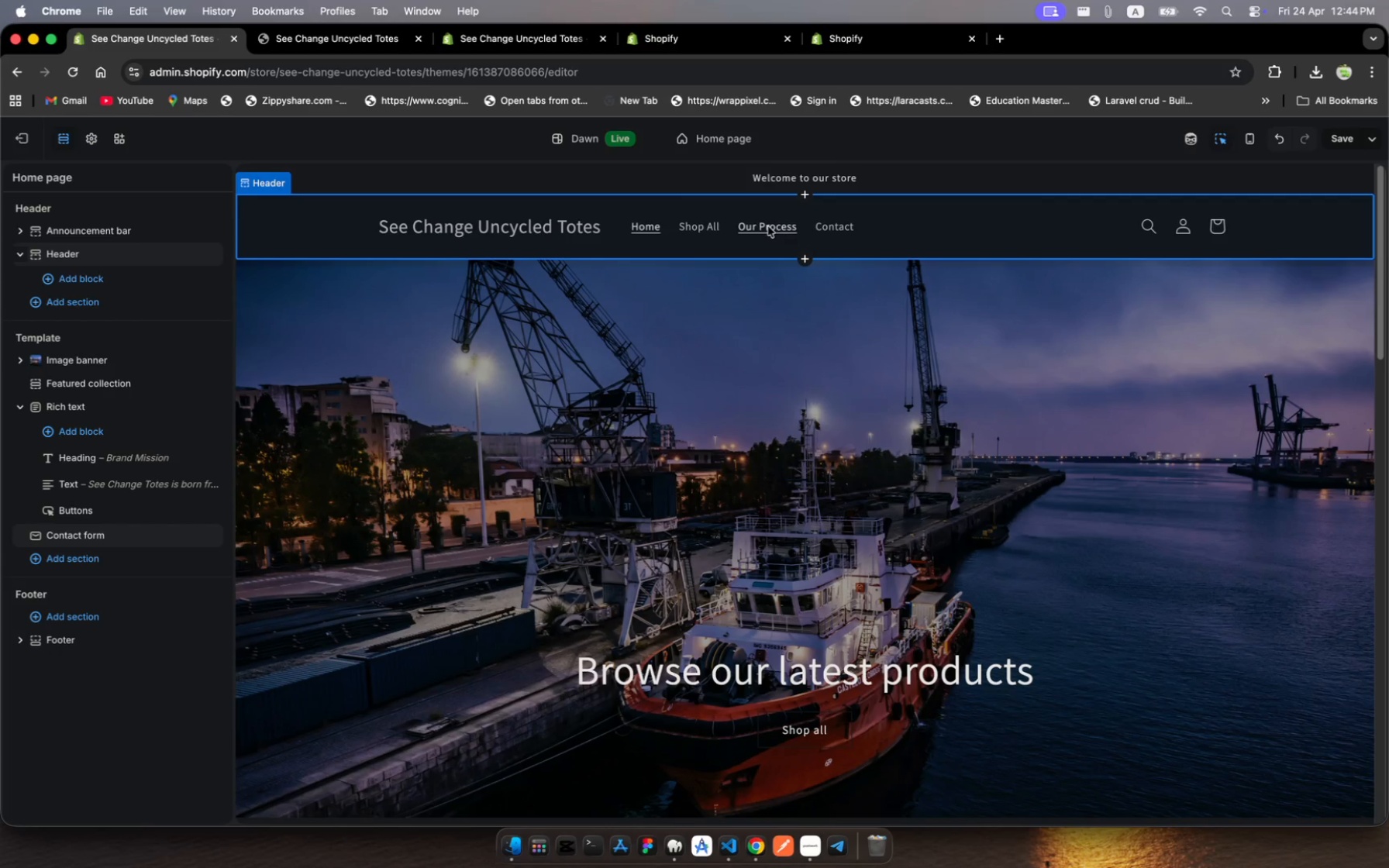 
left_click([336, 36])
 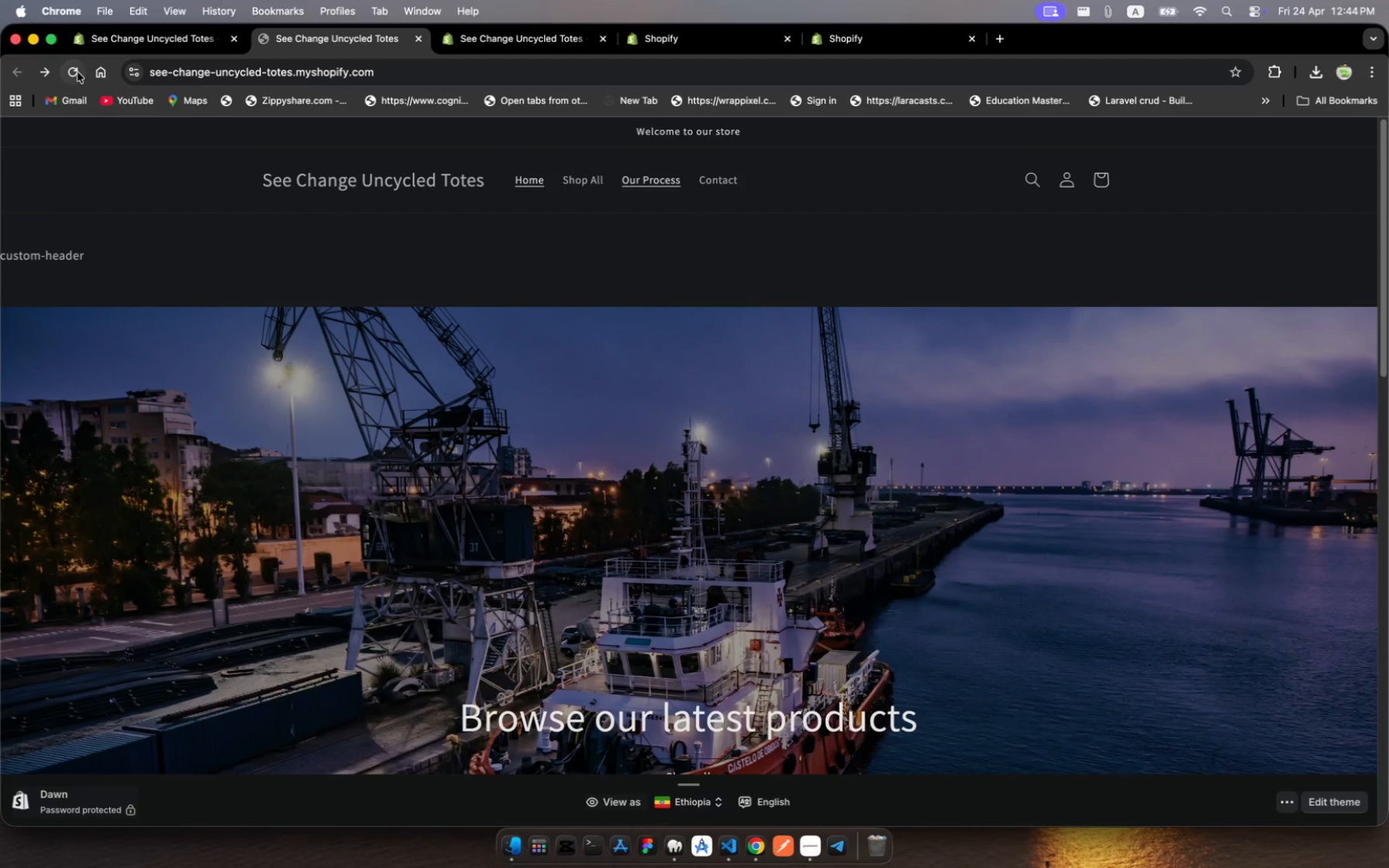 
left_click([77, 71])
 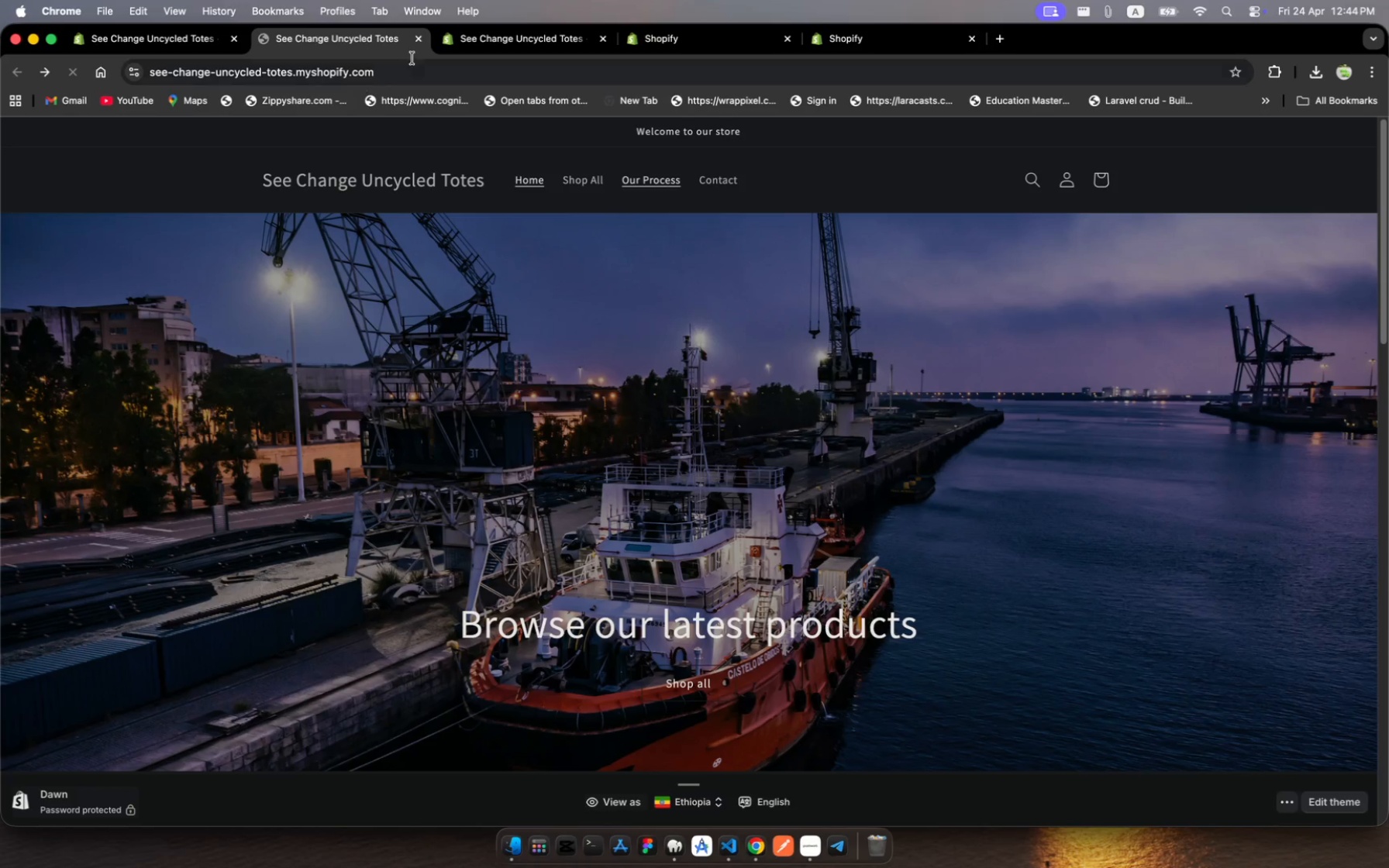 
wait(5.23)
 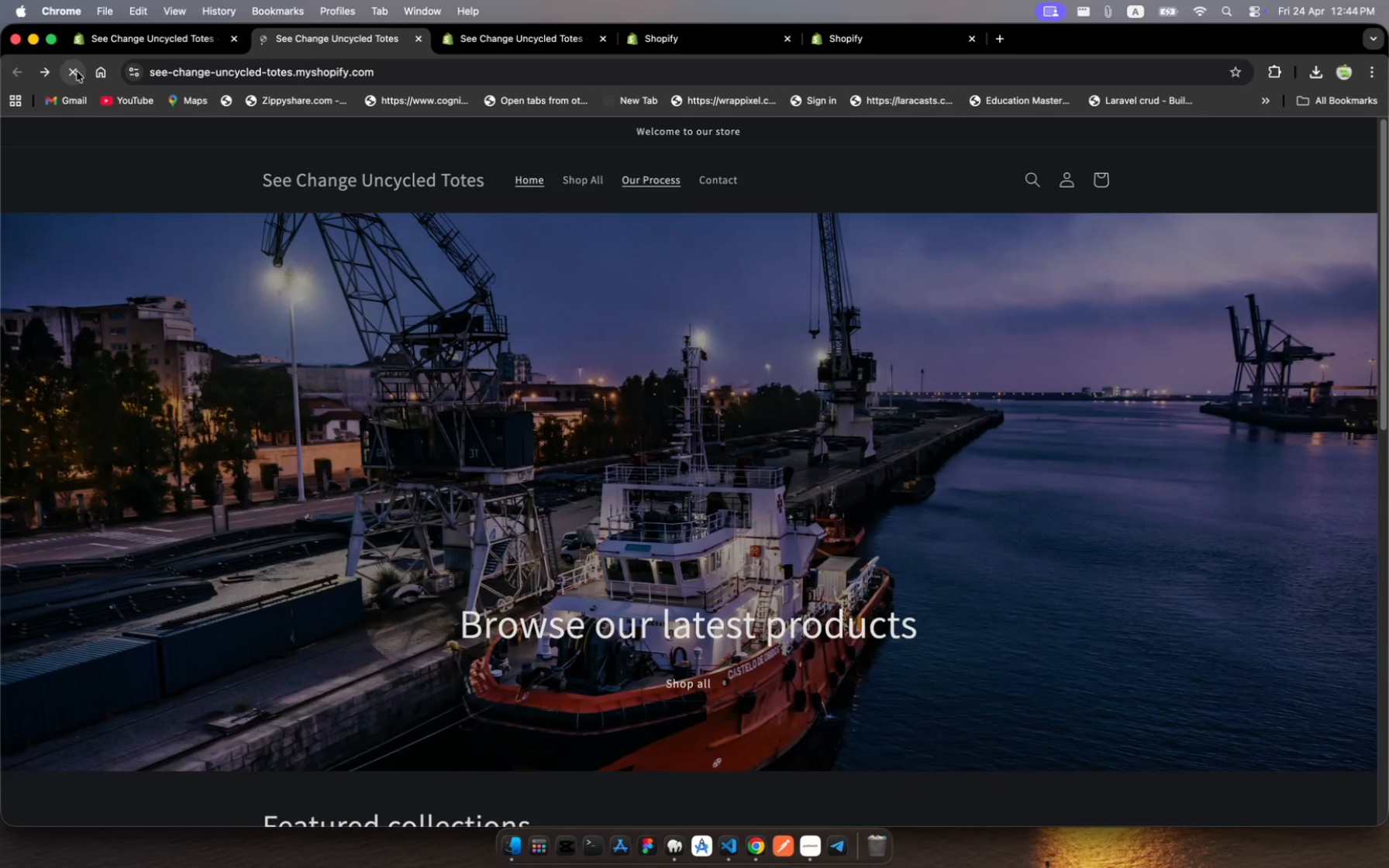 
left_click([708, 182])
 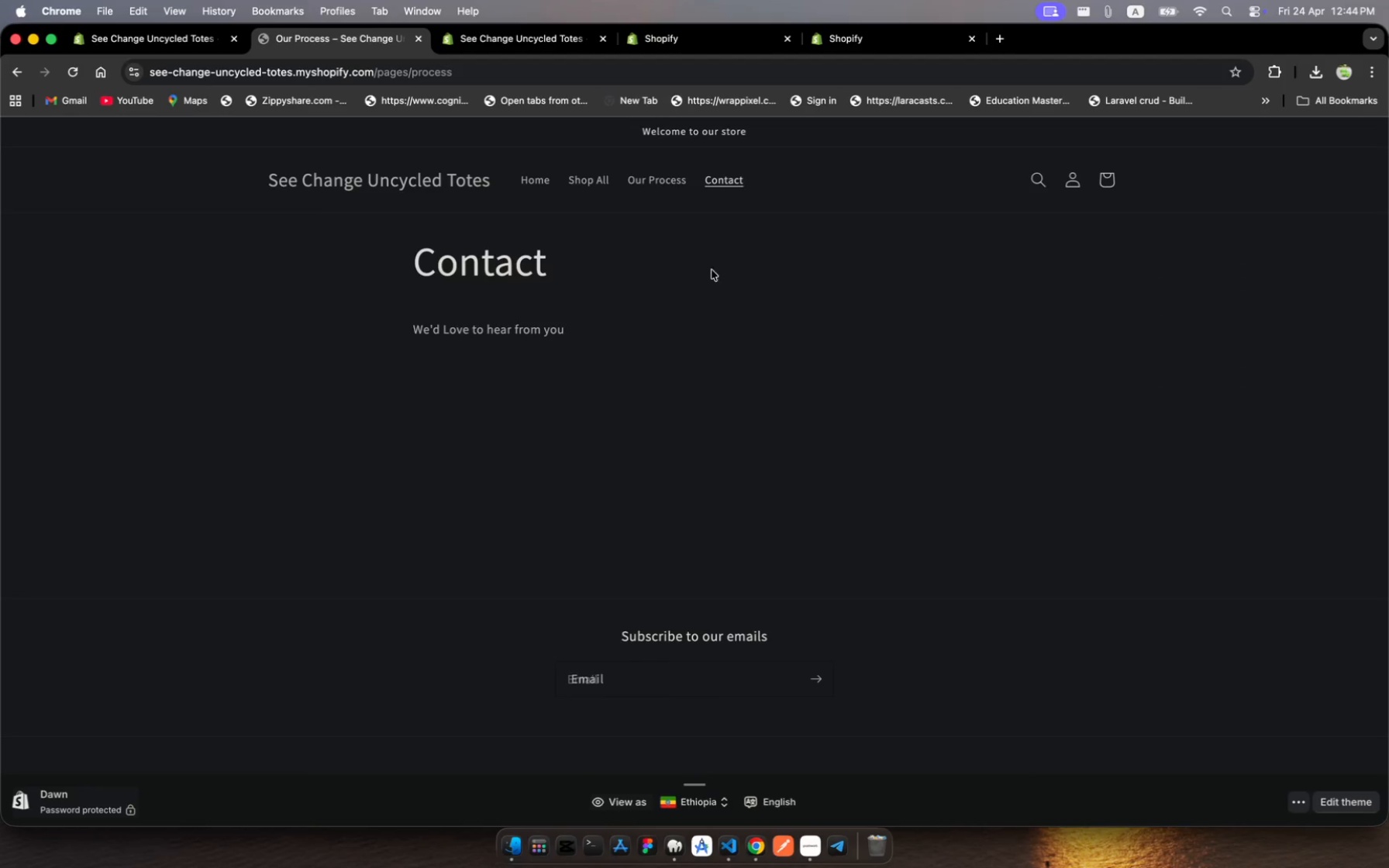 
scroll: coordinate [736, 330], scroll_direction: up, amount: 11.0
 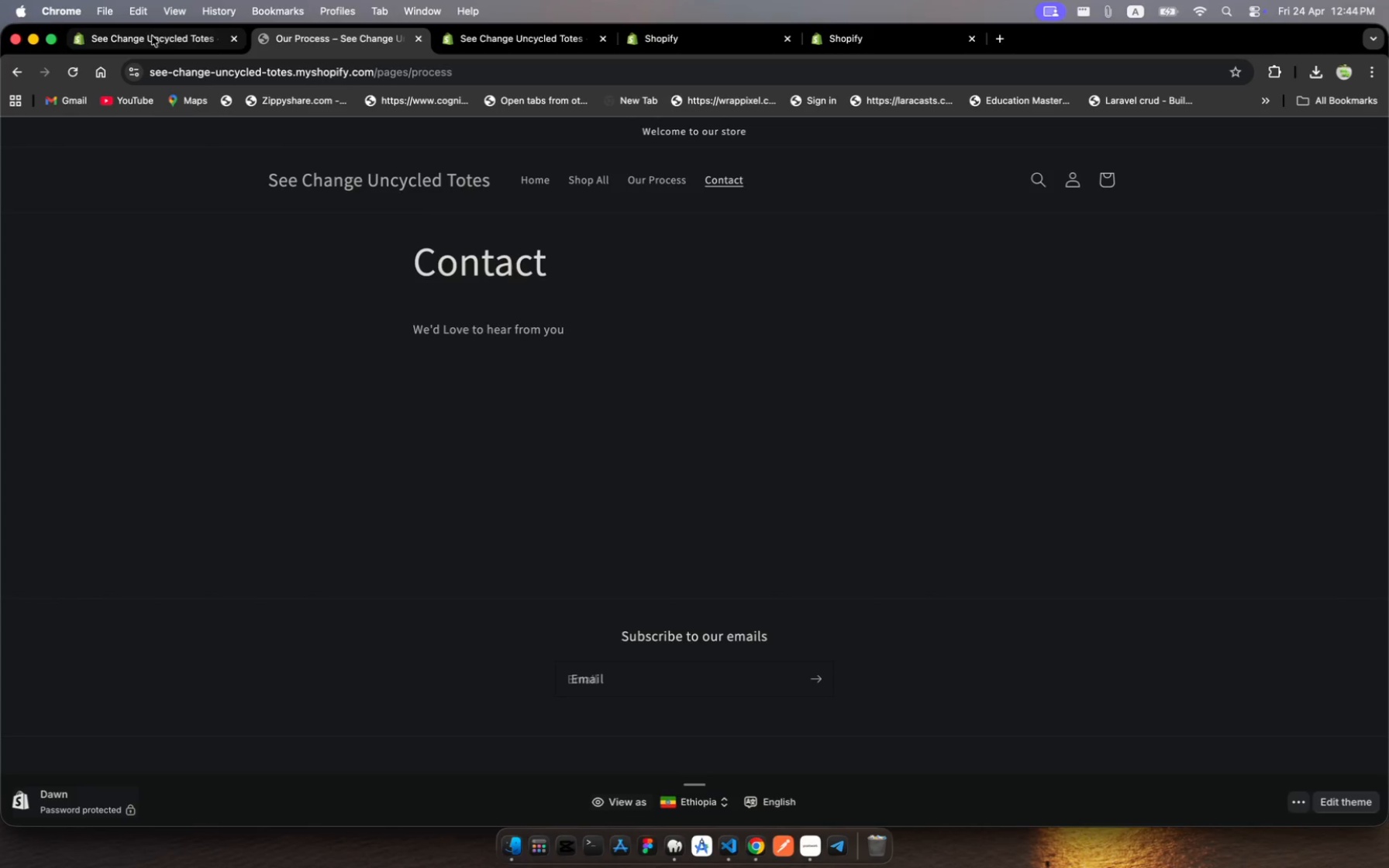 
left_click([151, 43])
 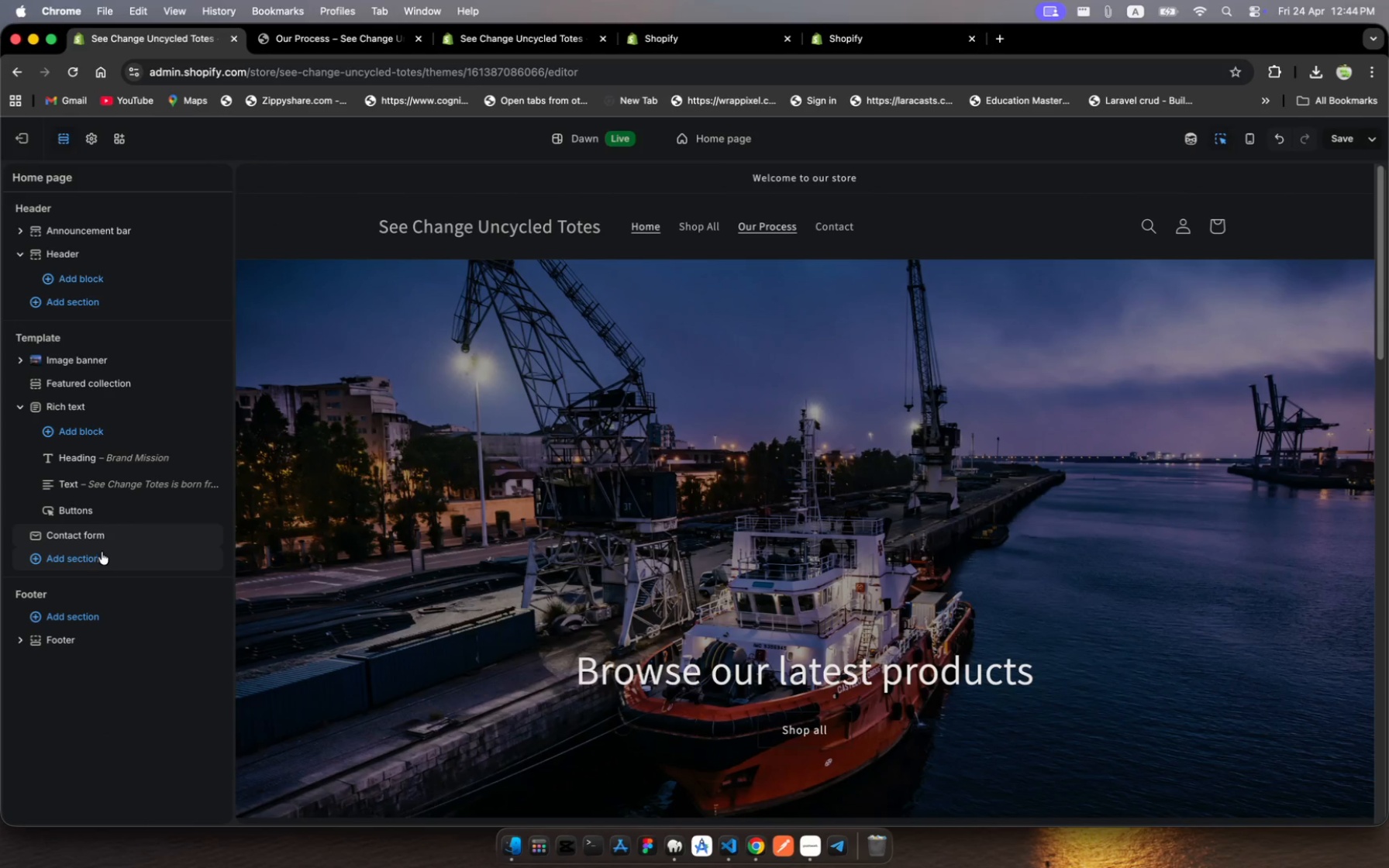 
wait(9.02)
 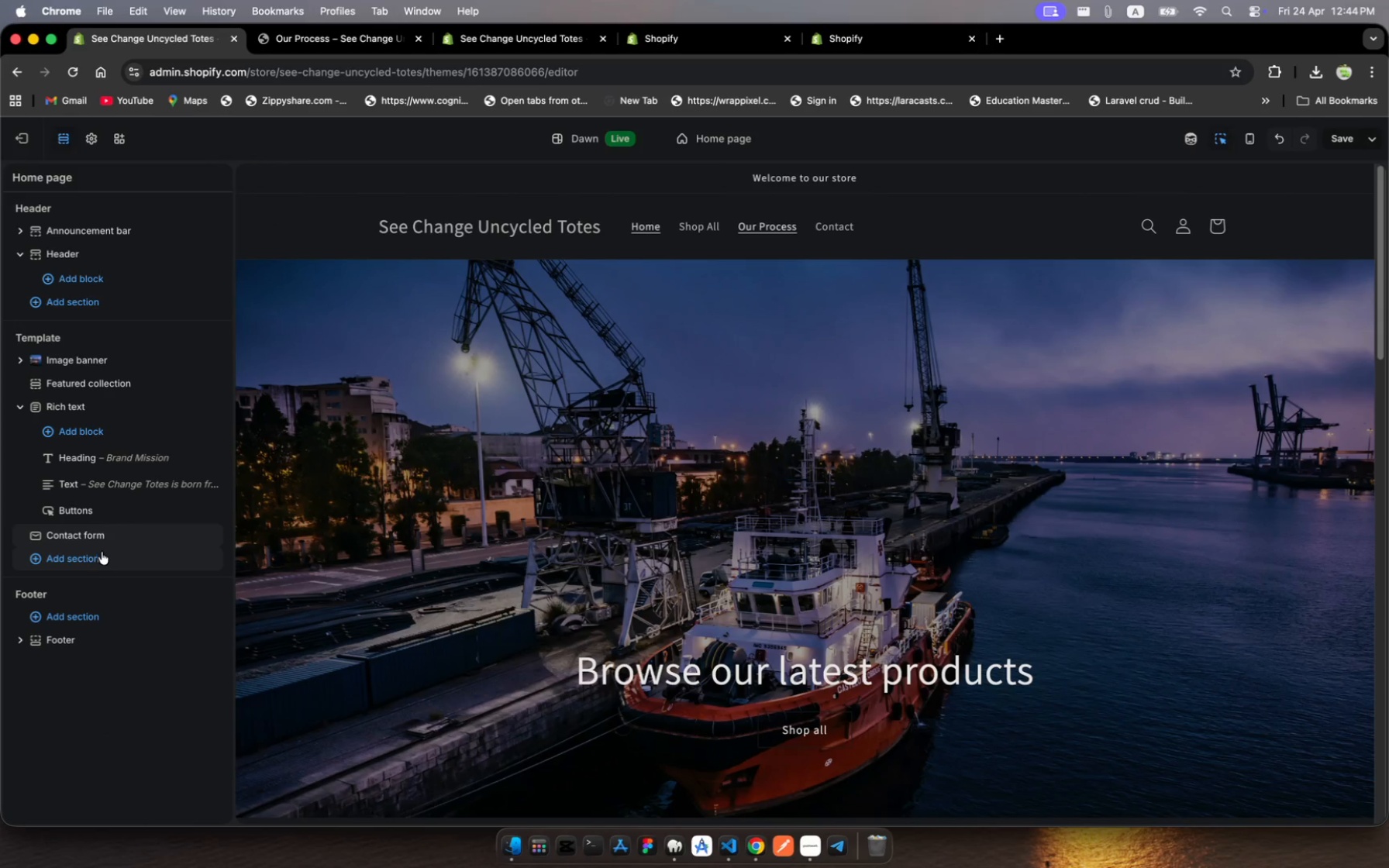 
double_click([836, 227])
 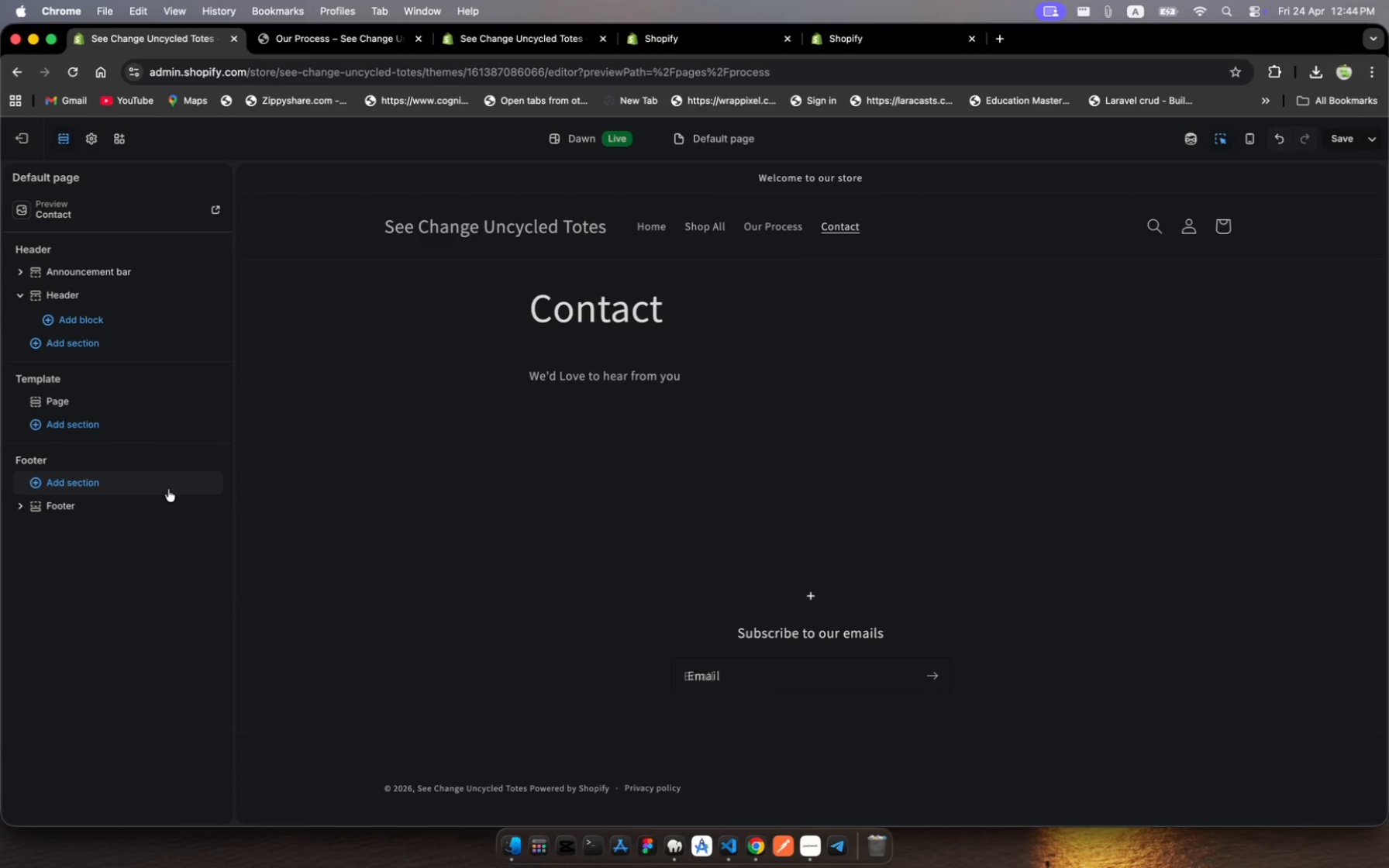 
wait(10.34)
 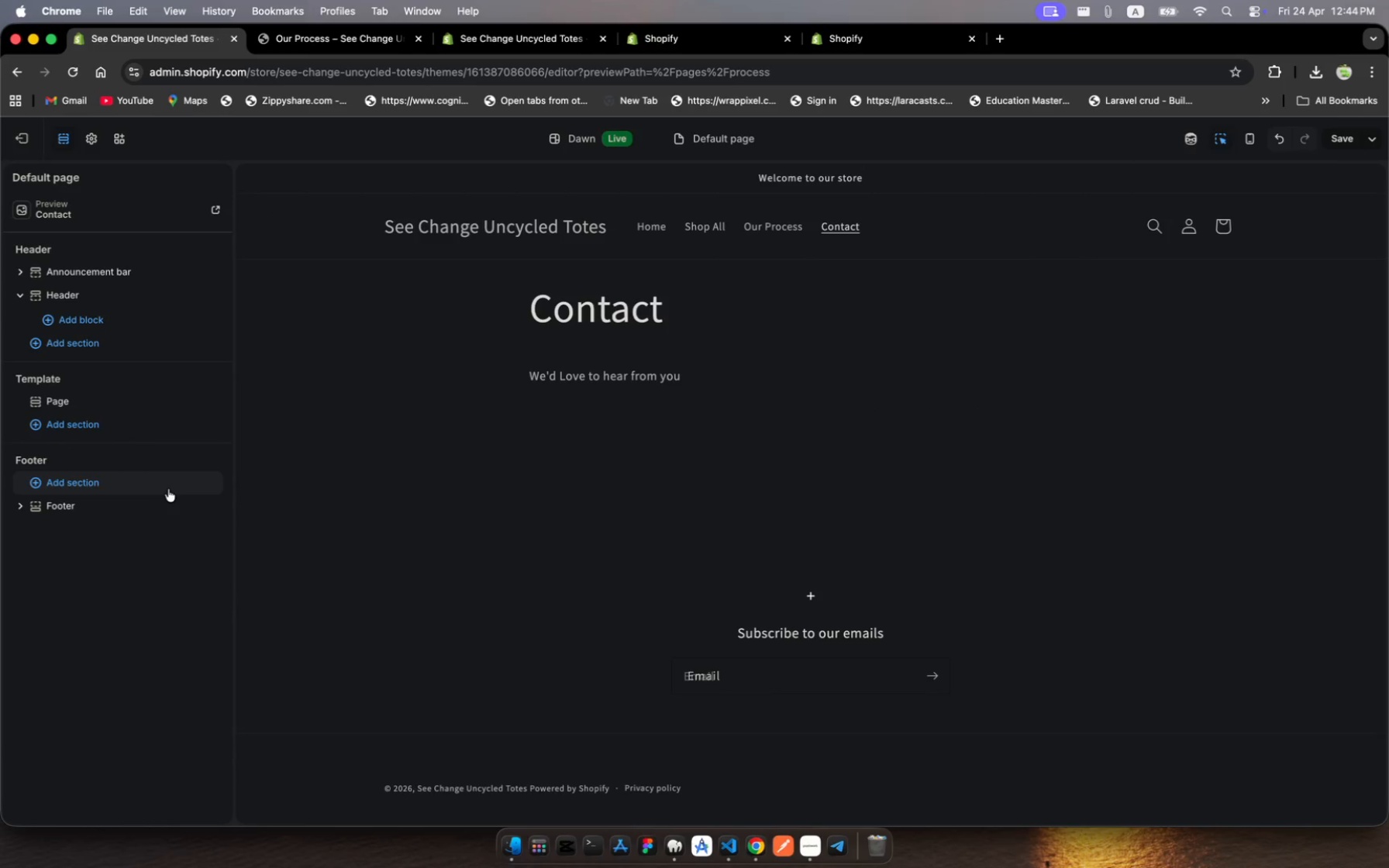 
left_click([574, 367])
 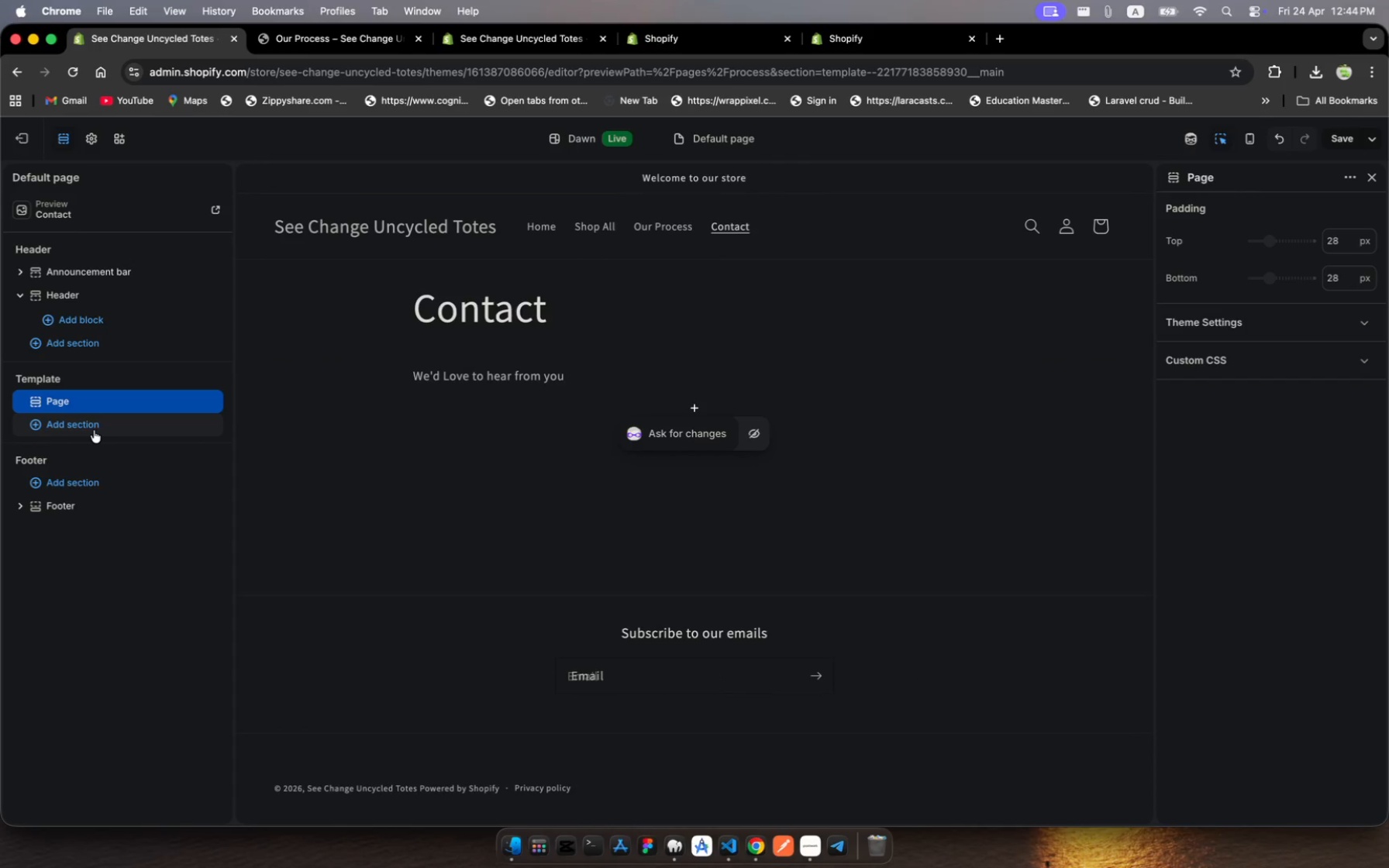 
left_click([86, 426])
 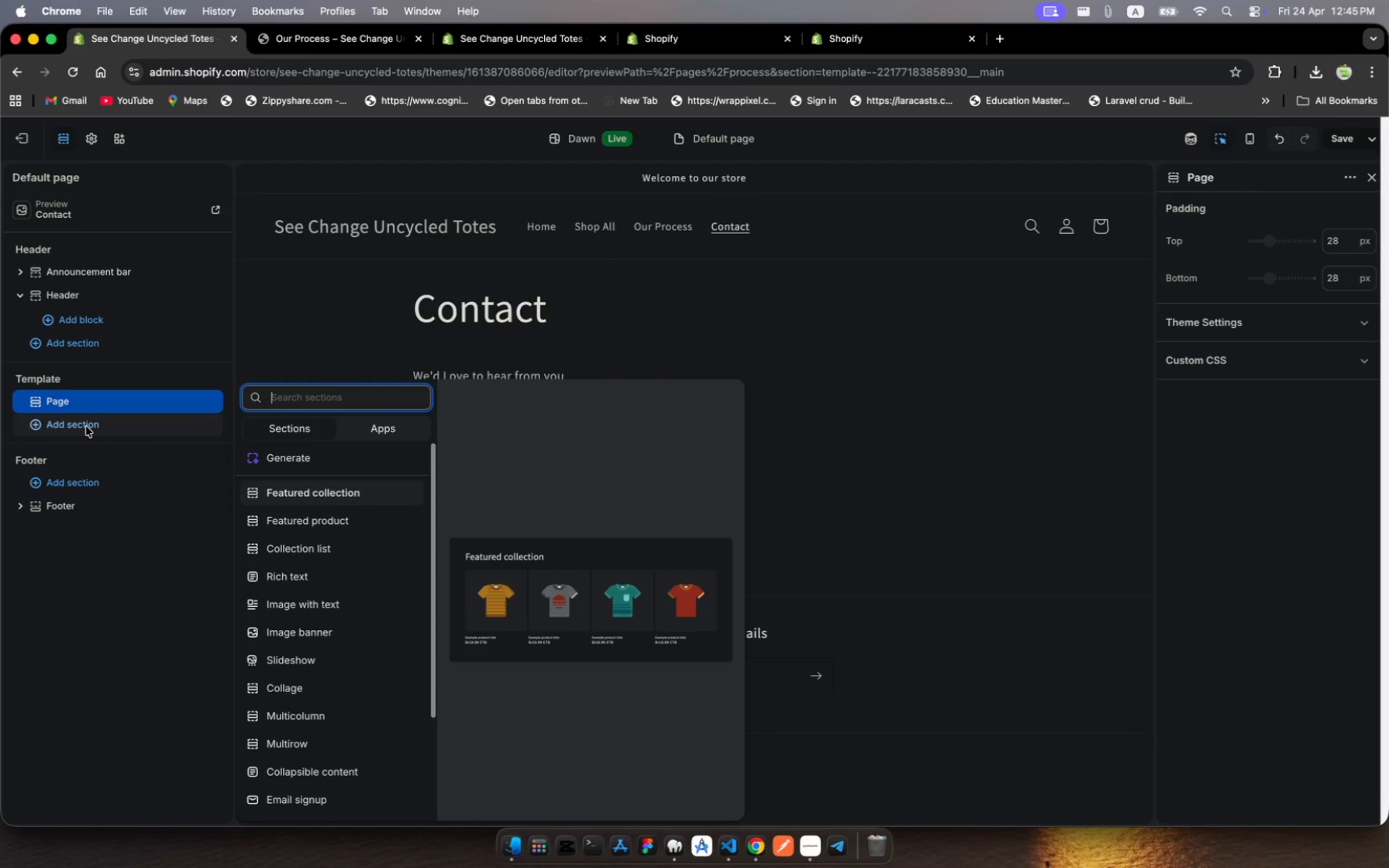 
type(fo)
 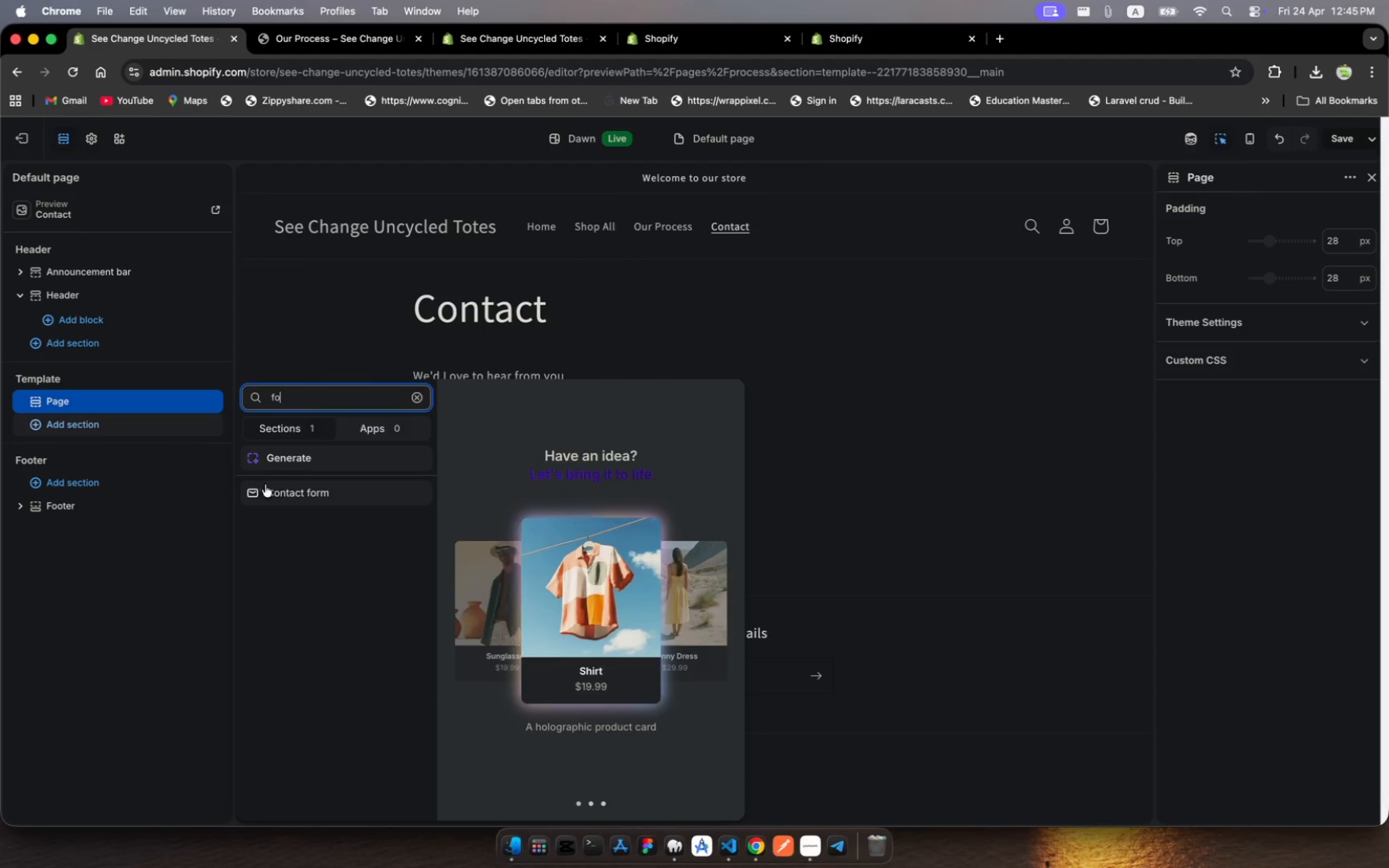 
left_click([276, 495])
 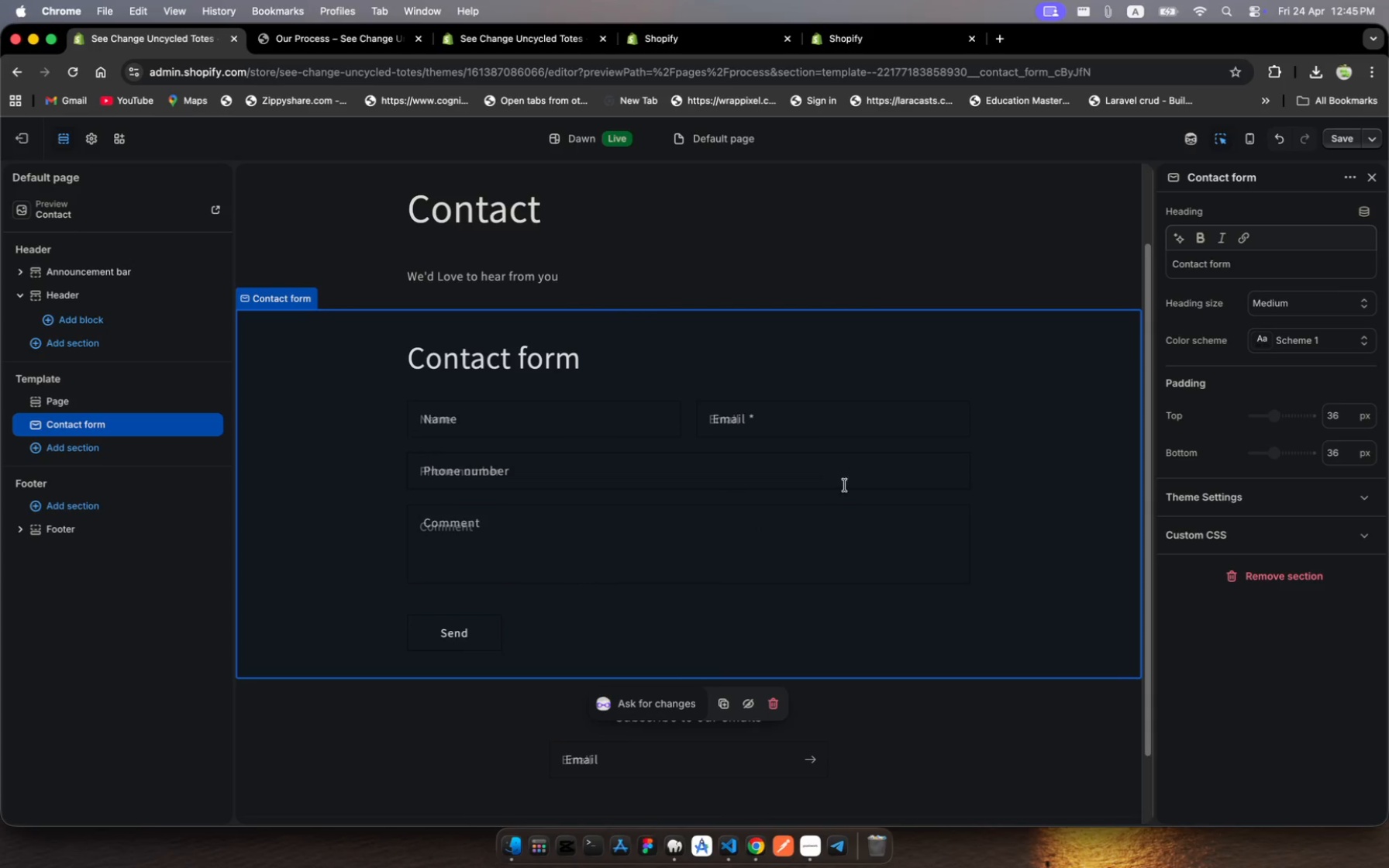 
key(Meta+S)
 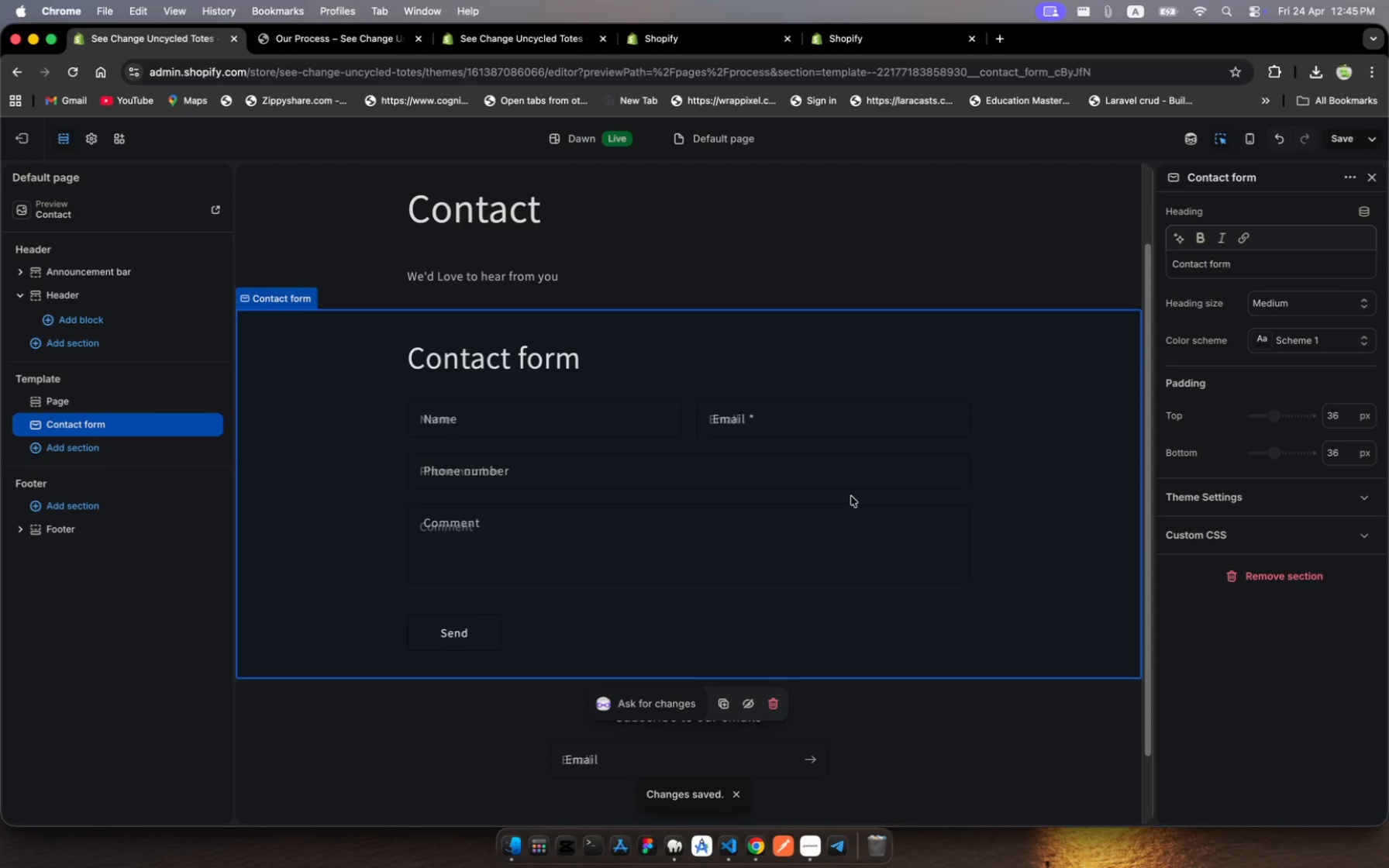 
scroll: coordinate [851, 496], scroll_direction: down, amount: 15.0
 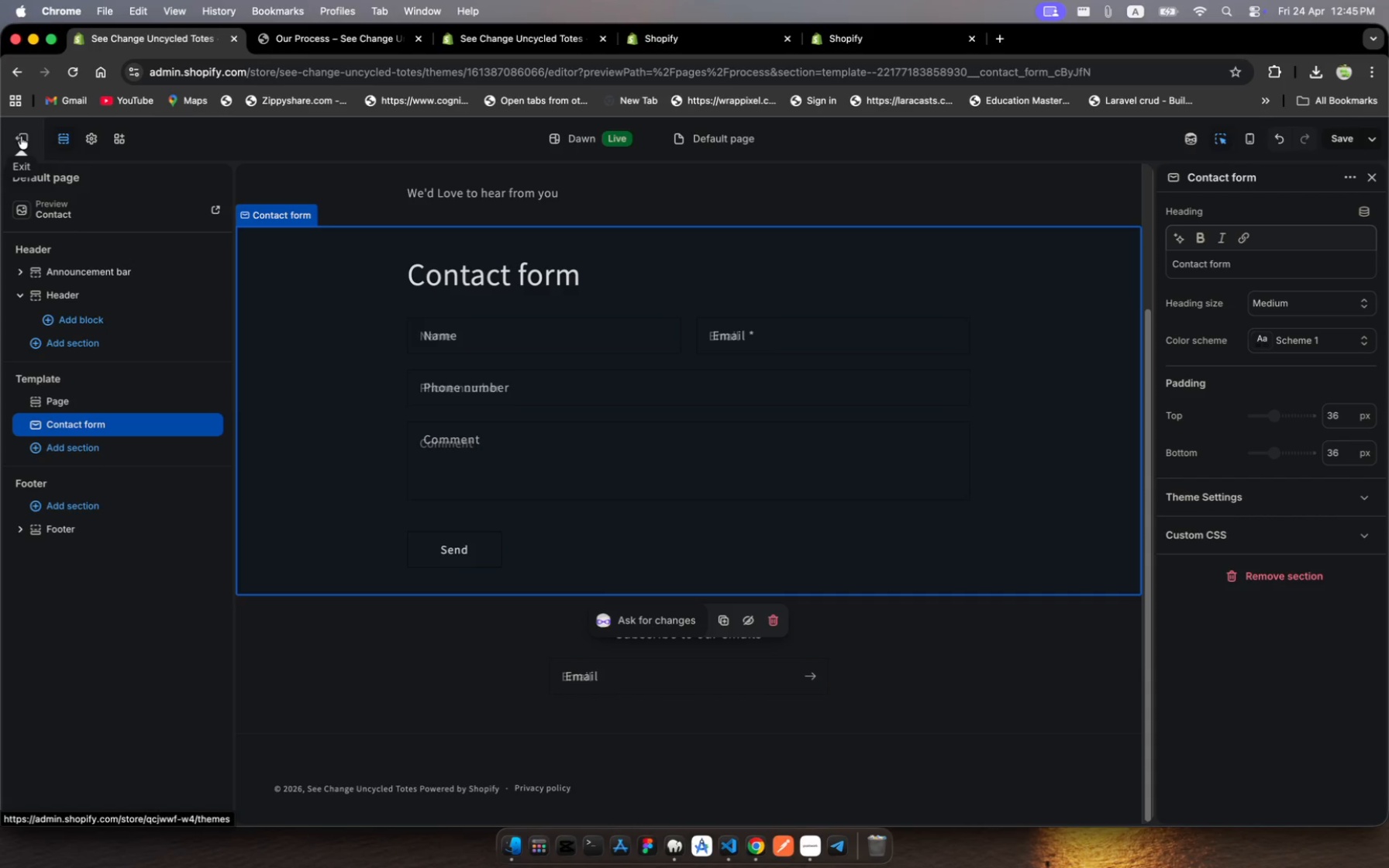 
left_click([21, 136])
 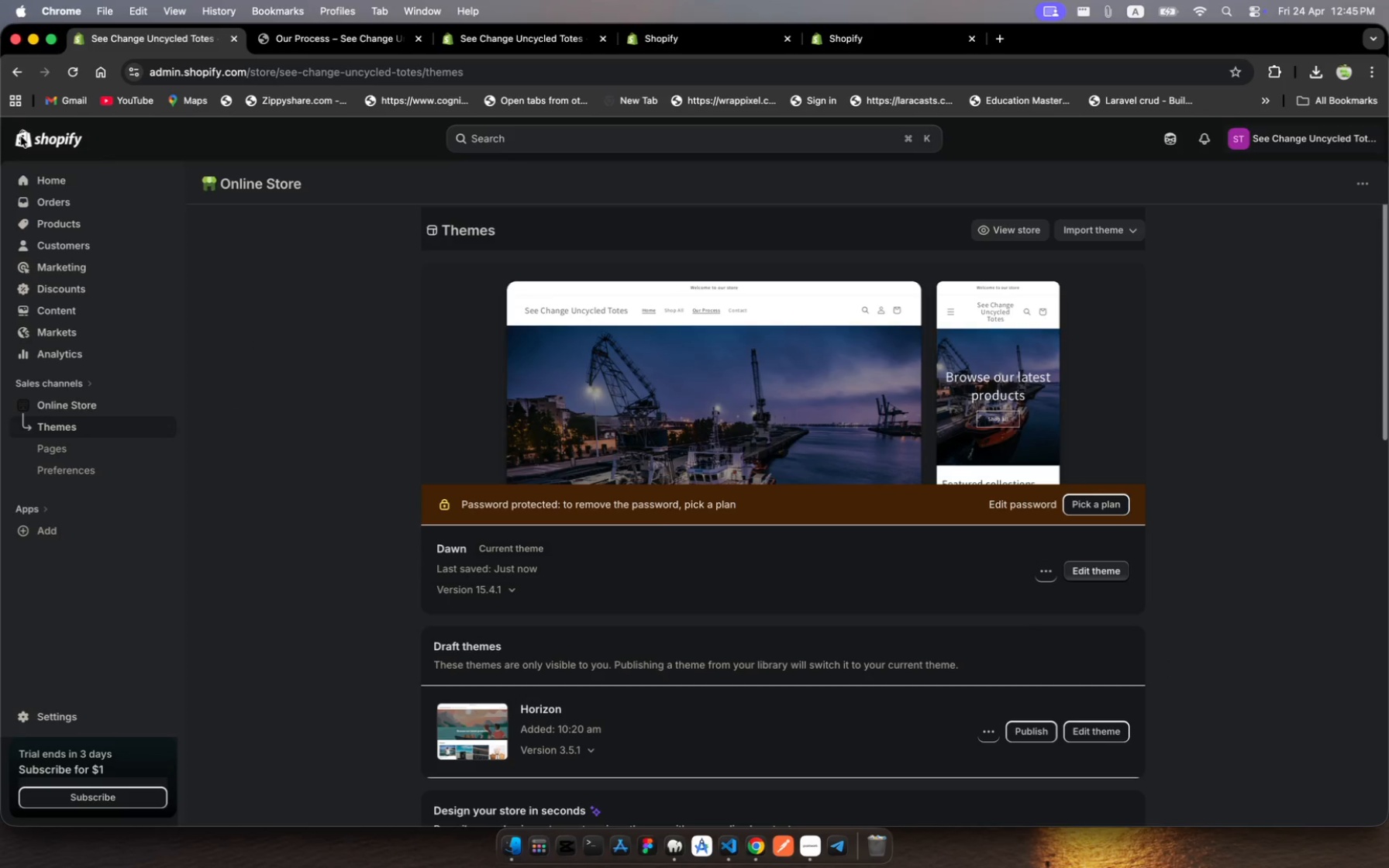 
wait(11.11)
 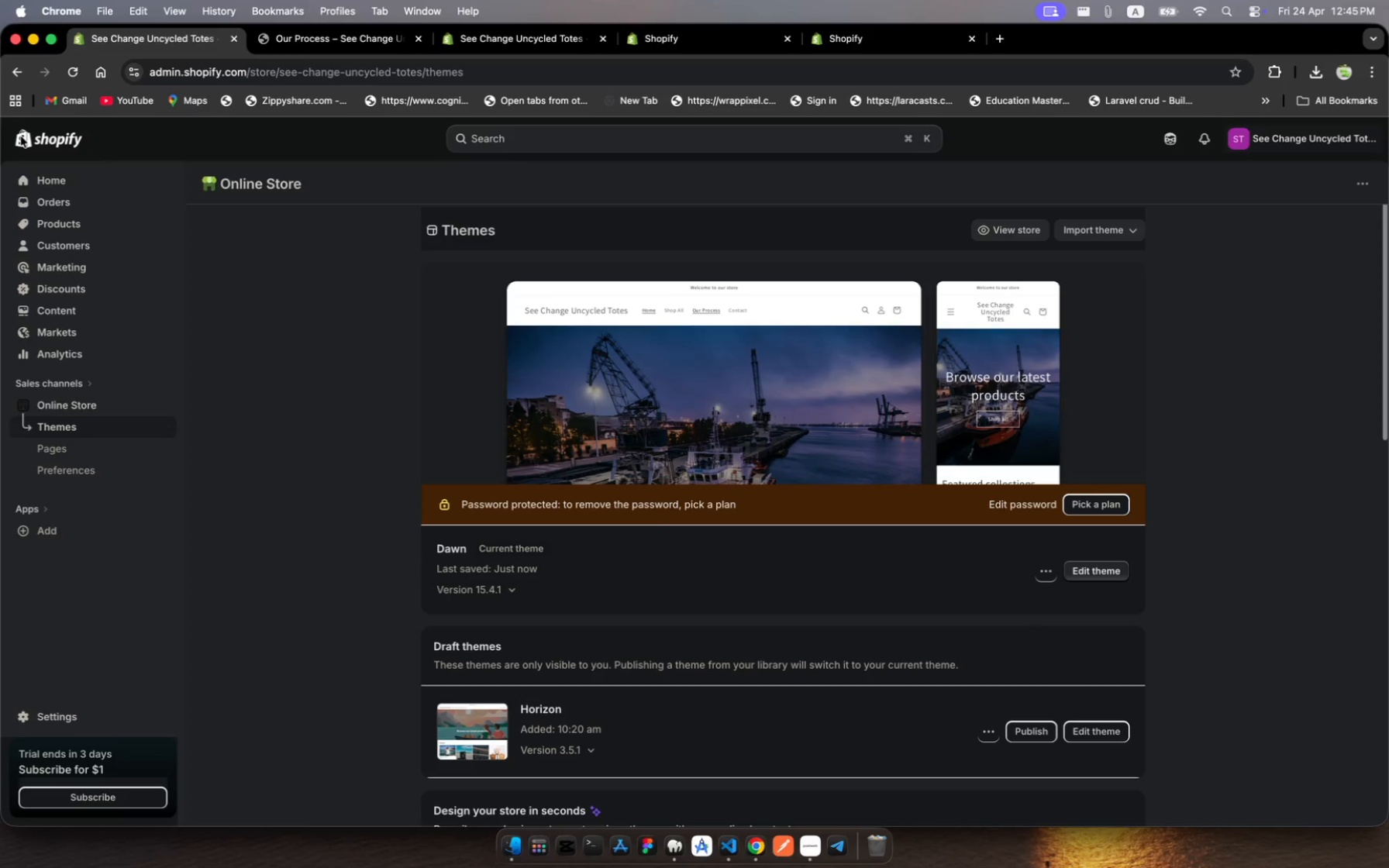 
left_click([62, 450])
 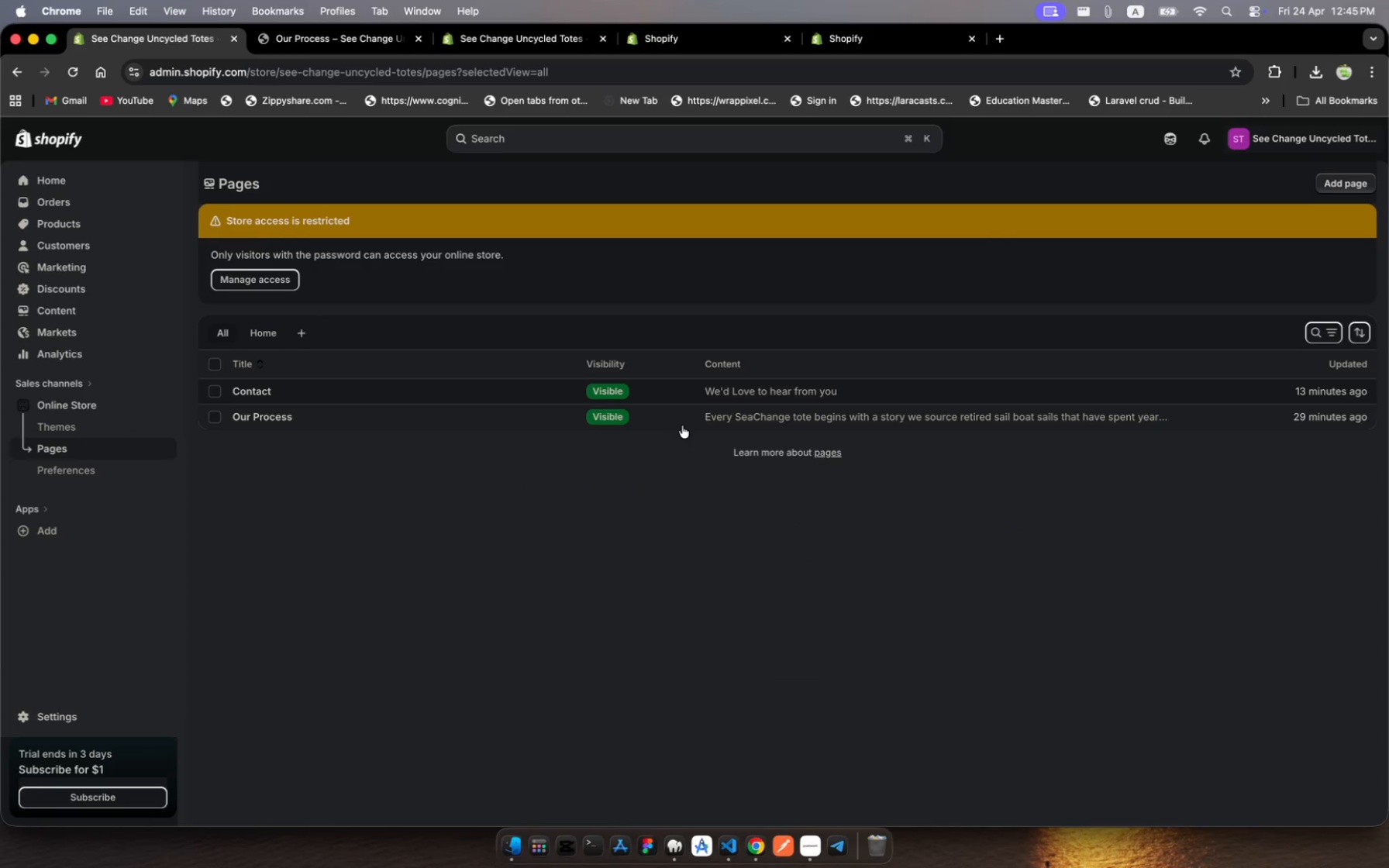 
left_click([666, 422])
 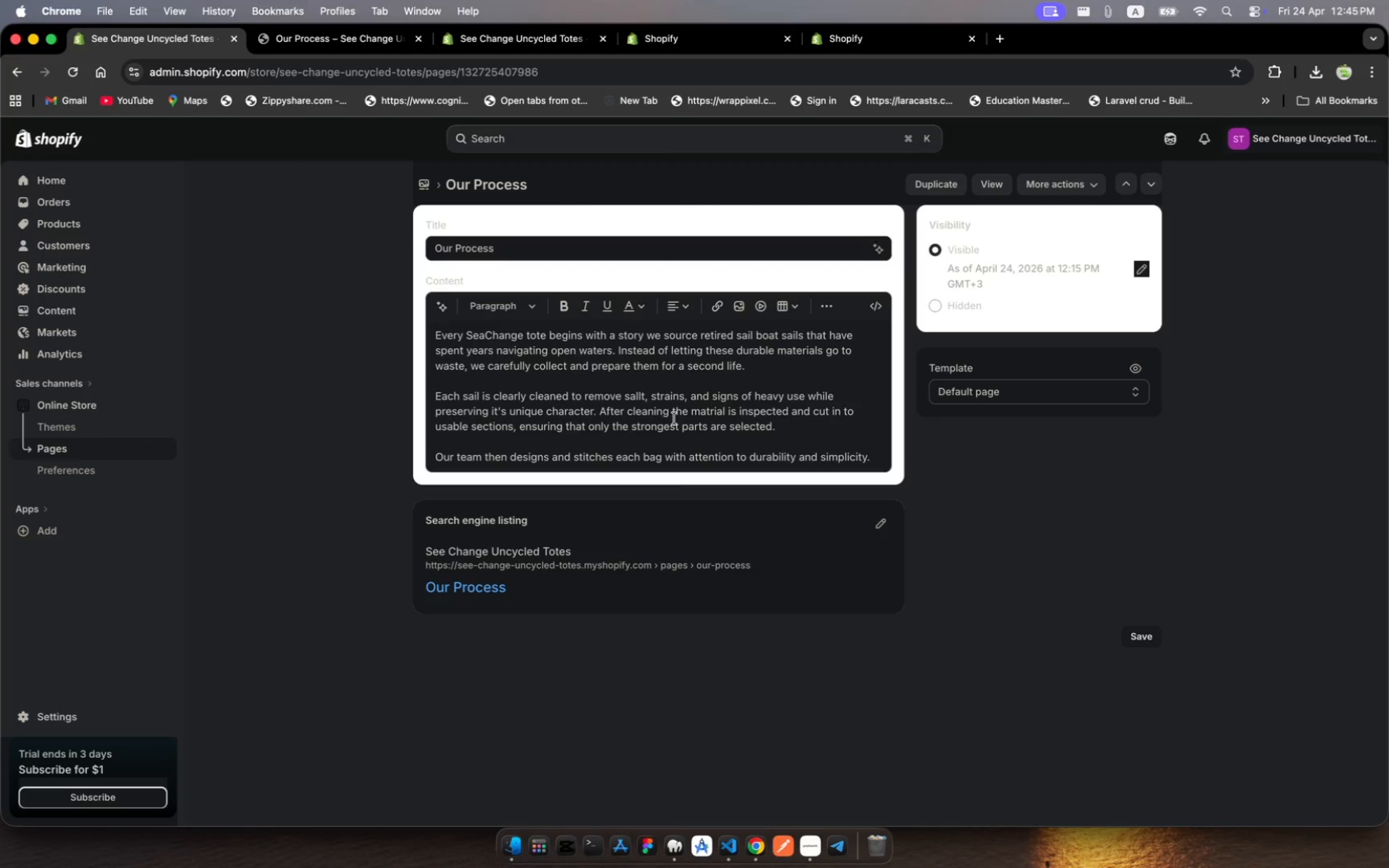 
left_click([1059, 394])
 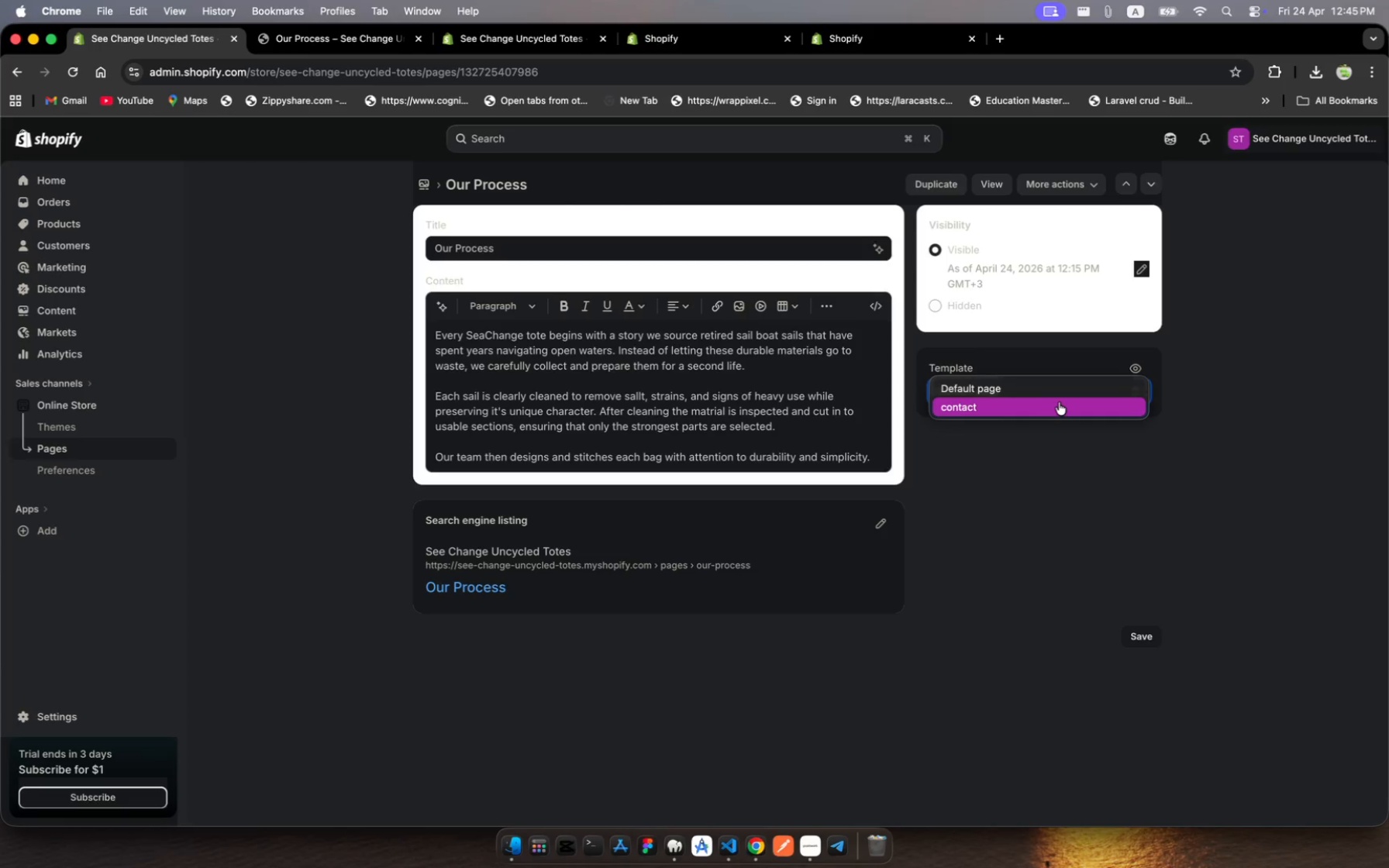 
left_click([1059, 402])
 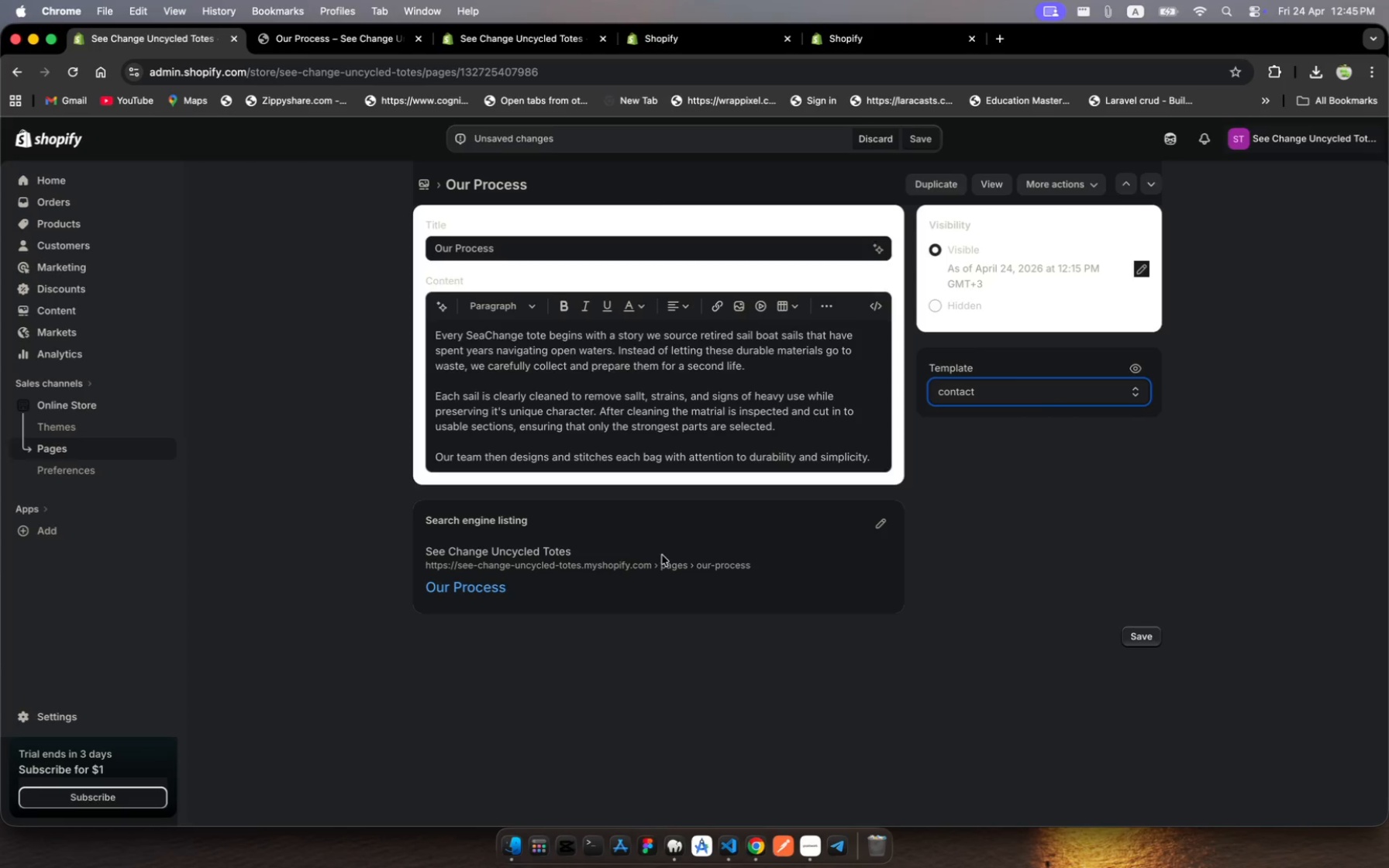 
wait(8.4)
 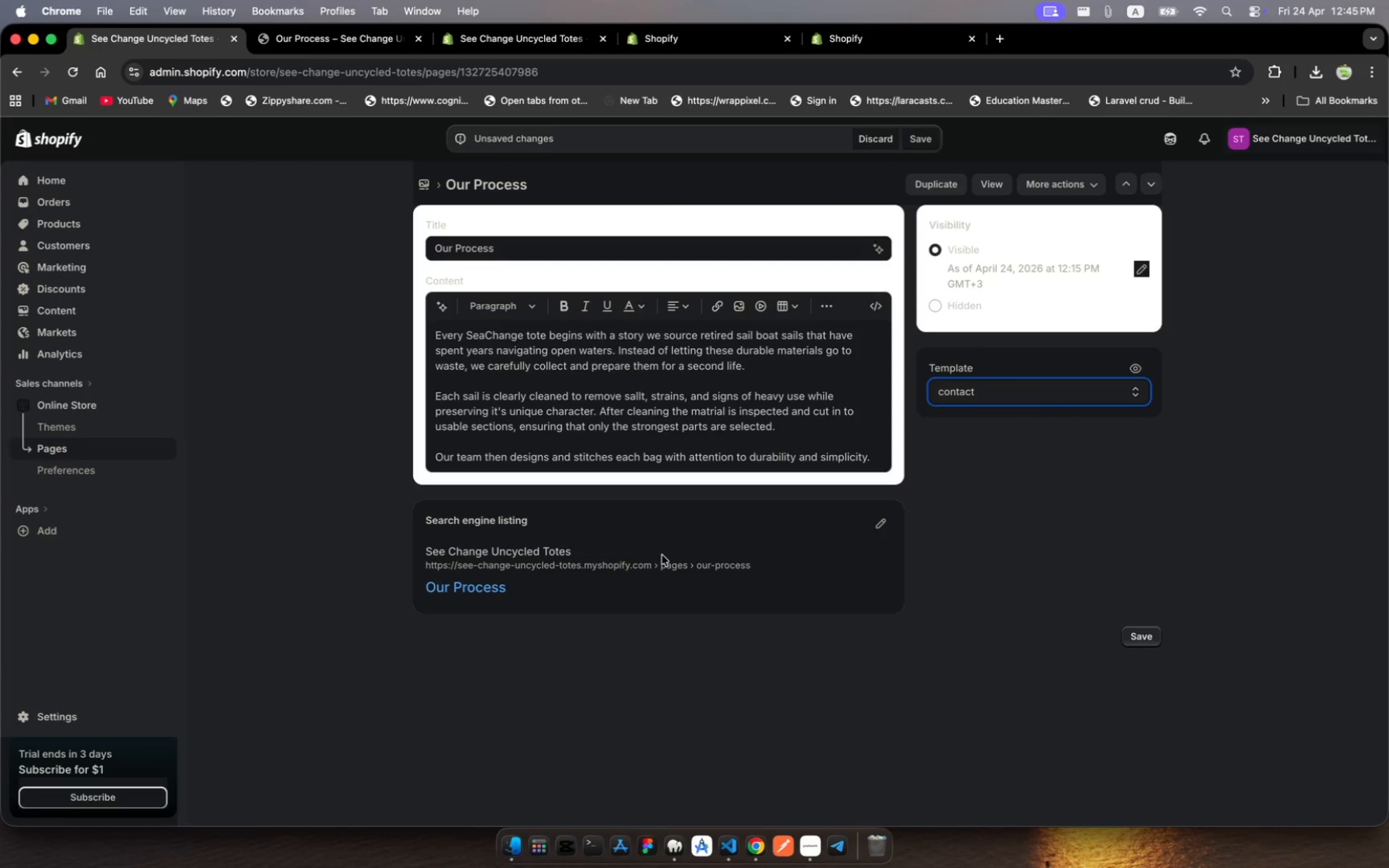 
left_click([760, 563])
 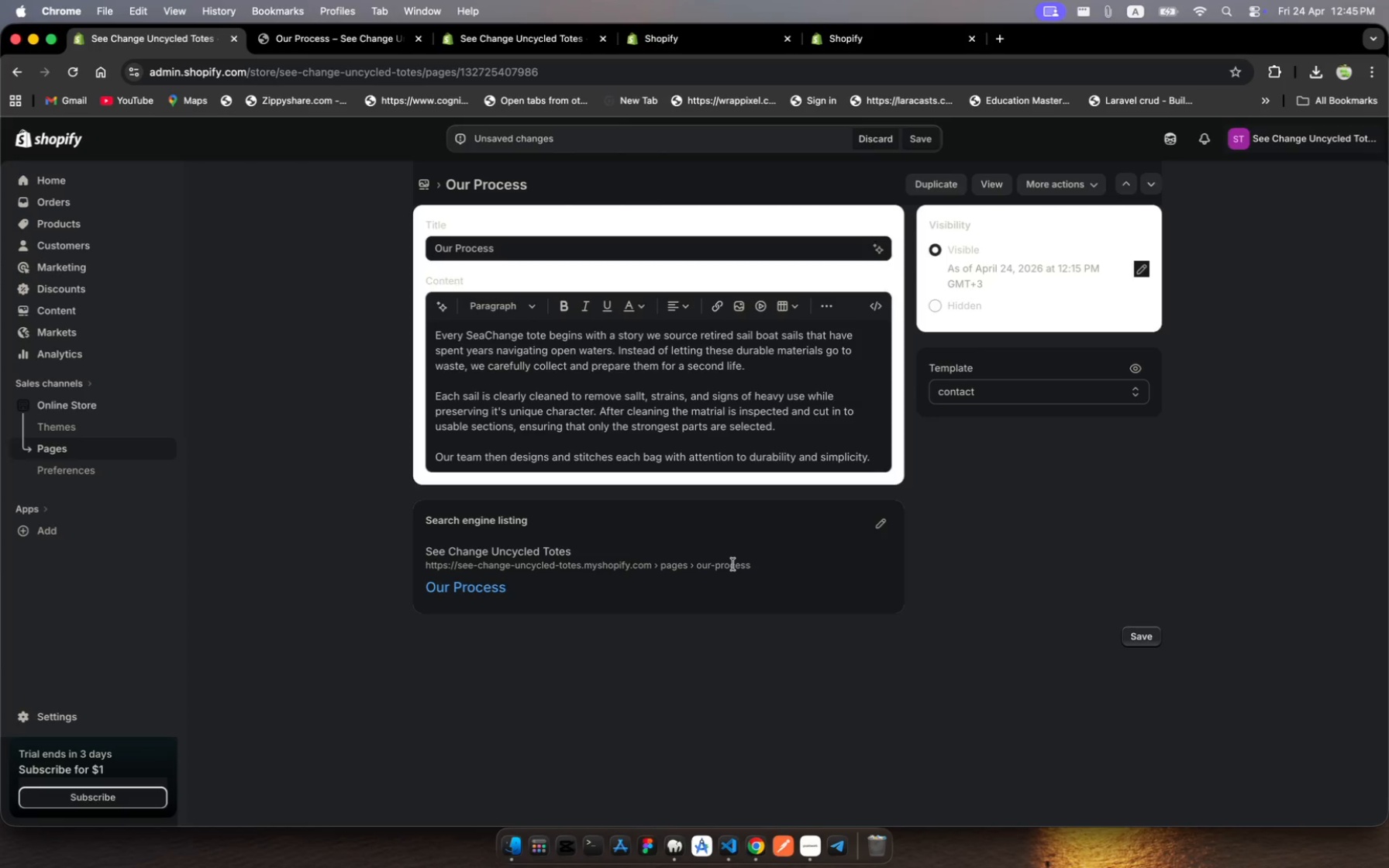 
left_click([733, 564])
 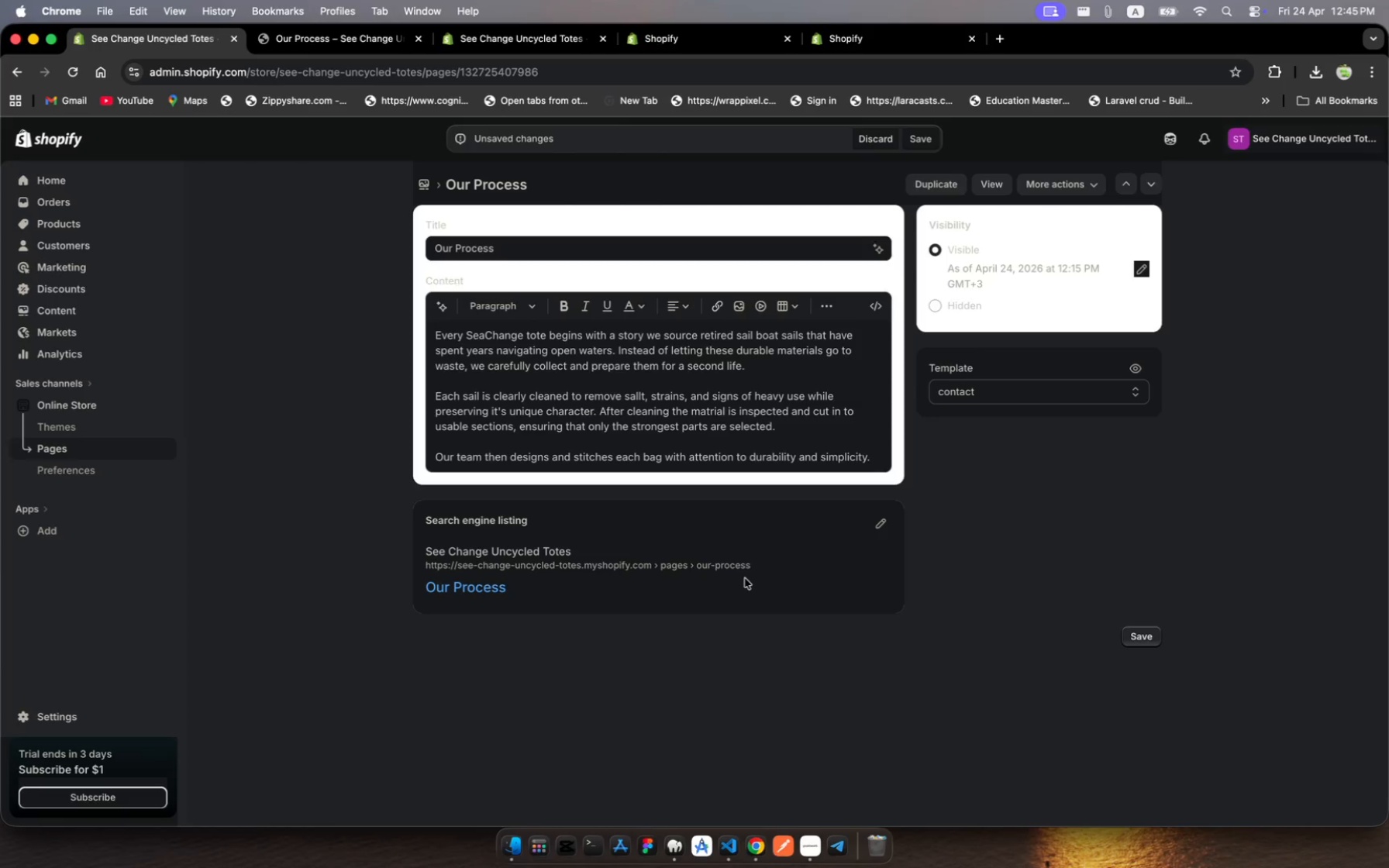 
wait(6.66)
 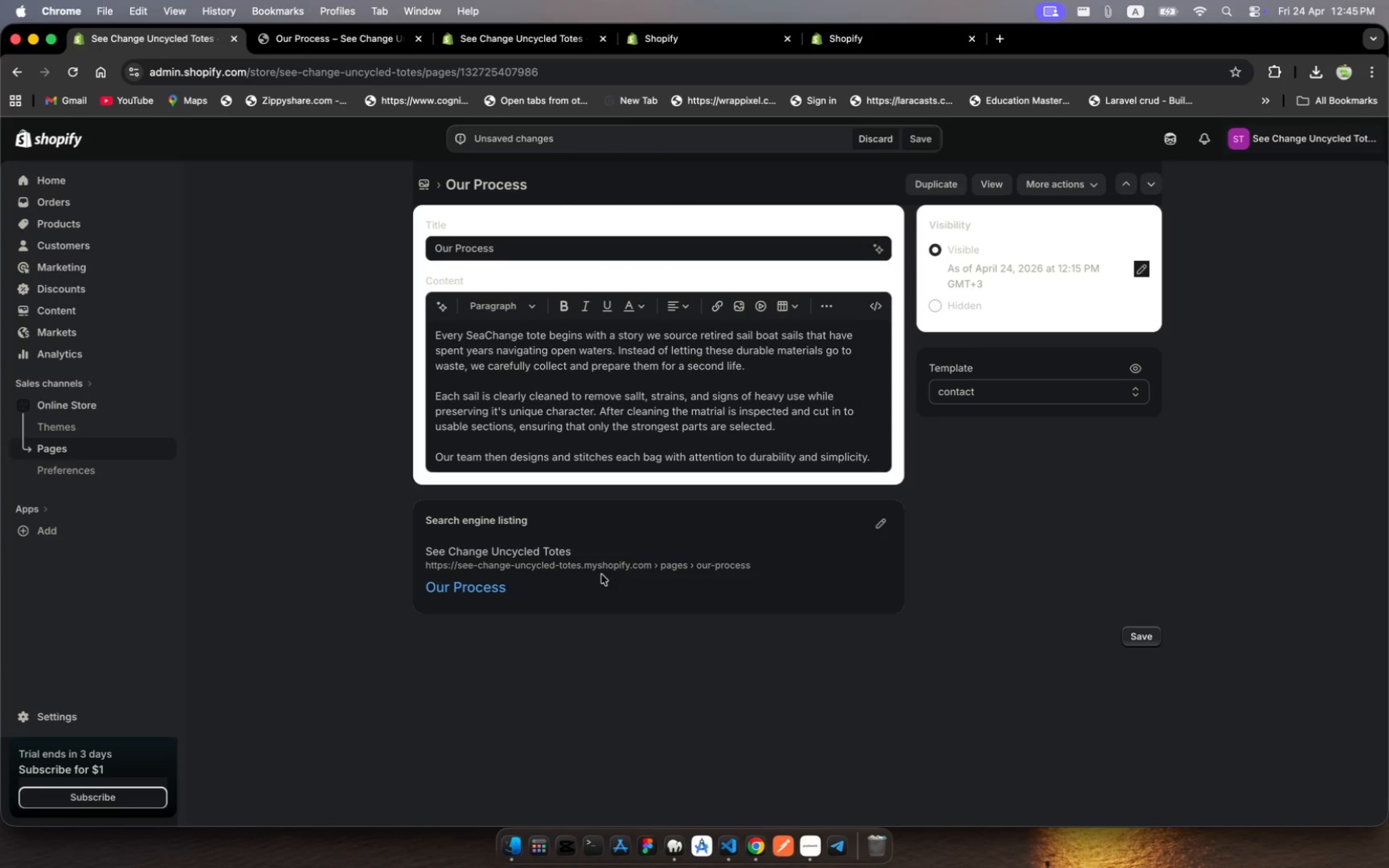 
key(Meta+S)
 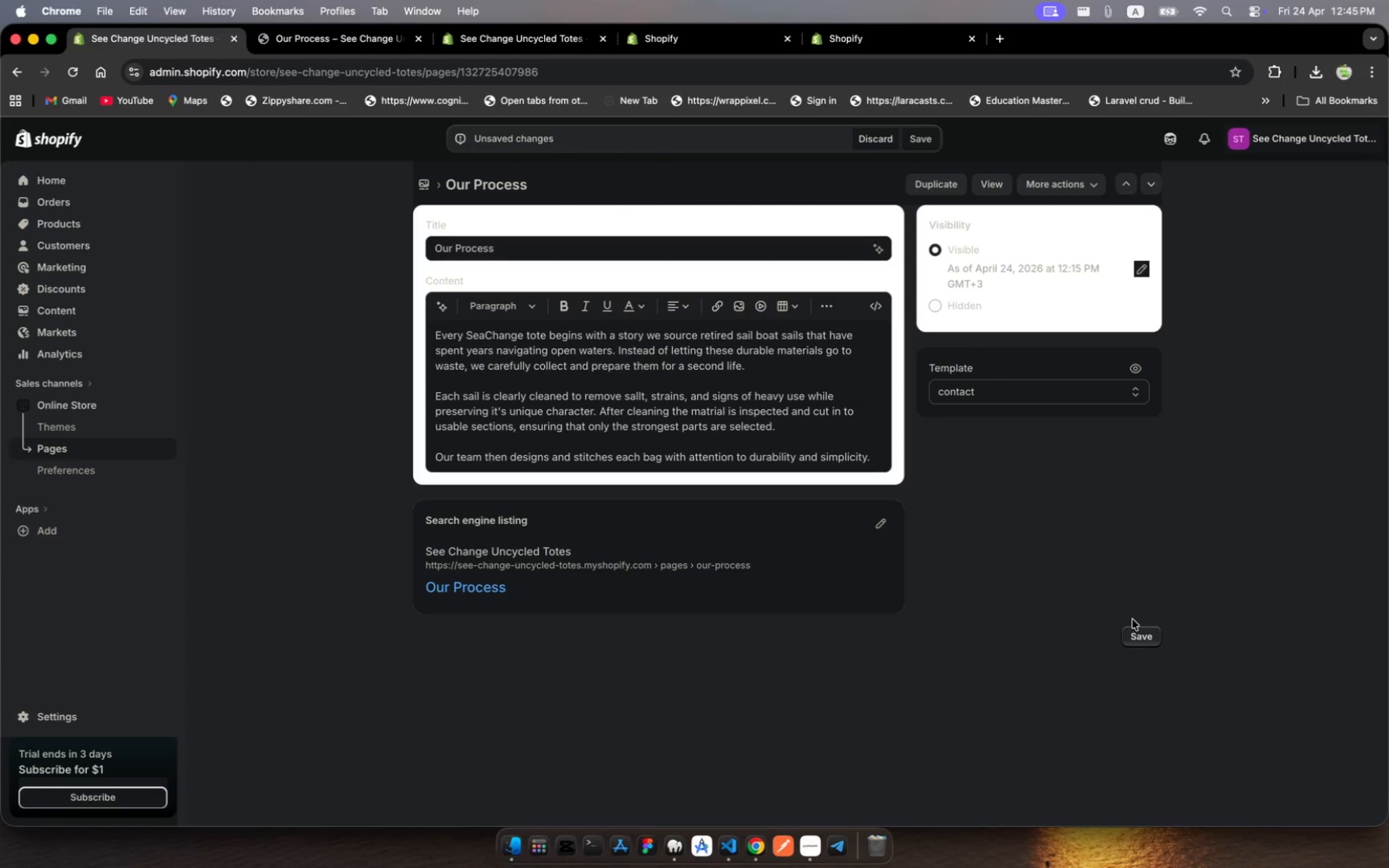 
left_click([1151, 637])
 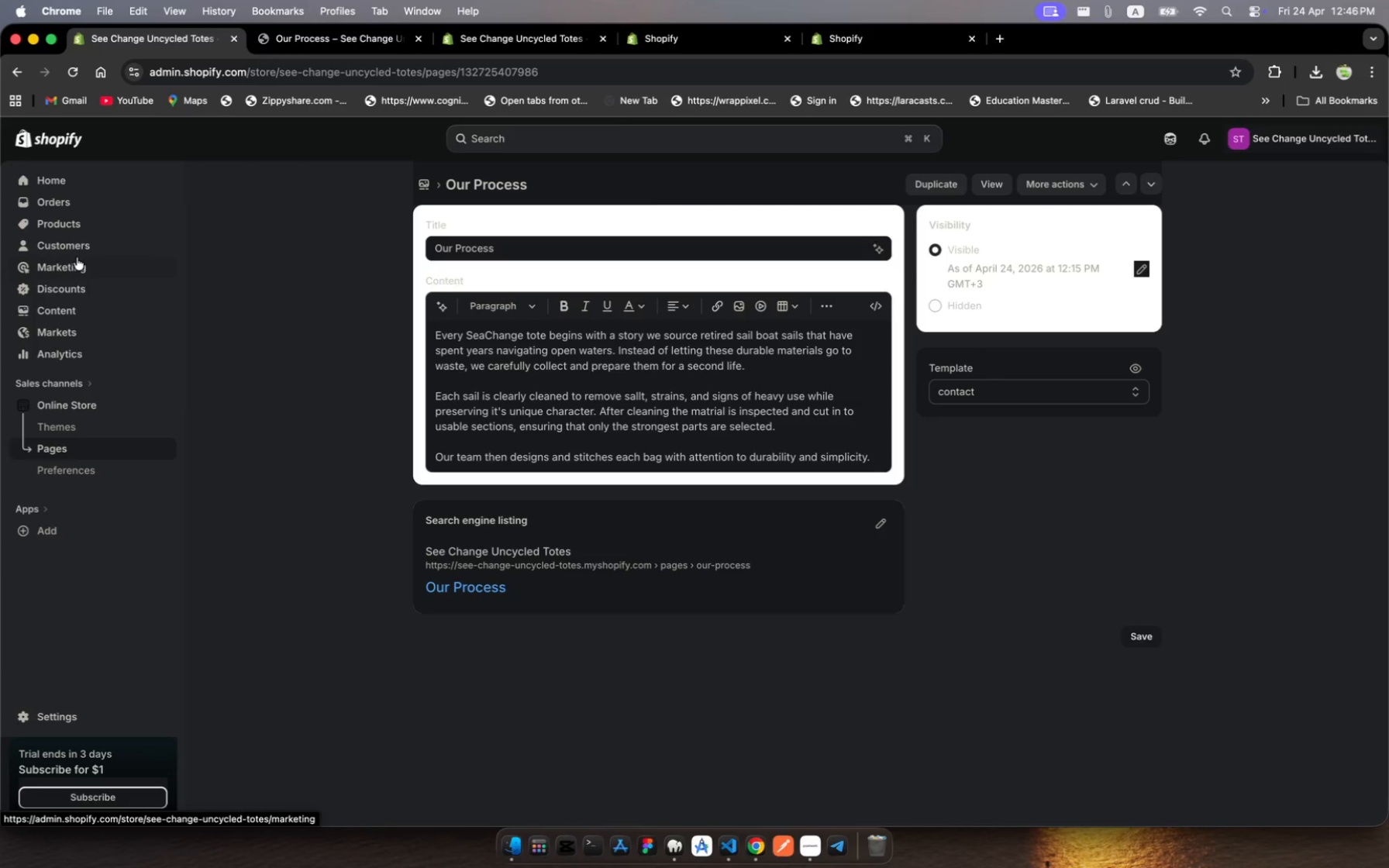 
wait(5.43)
 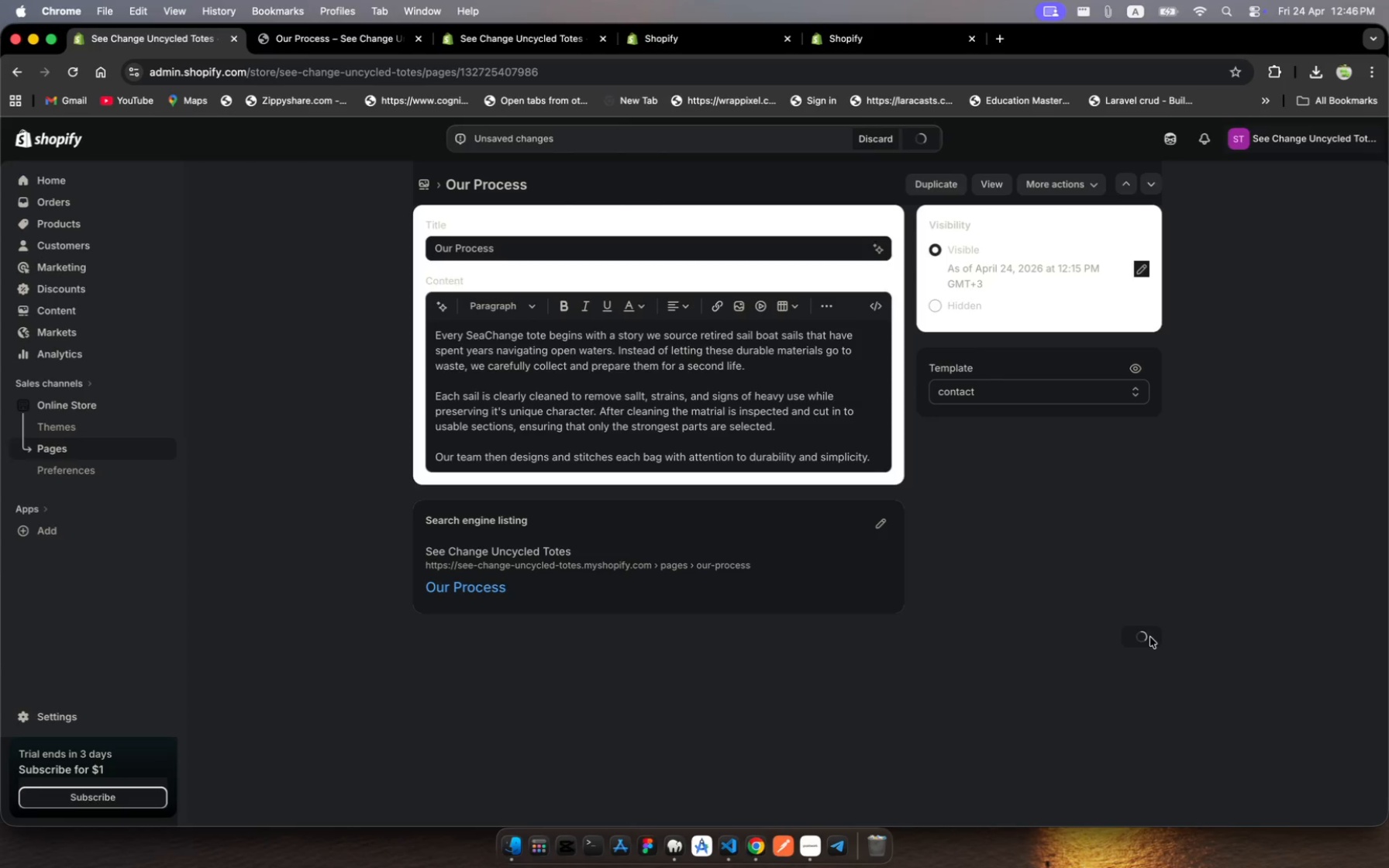 
left_click([73, 306])
 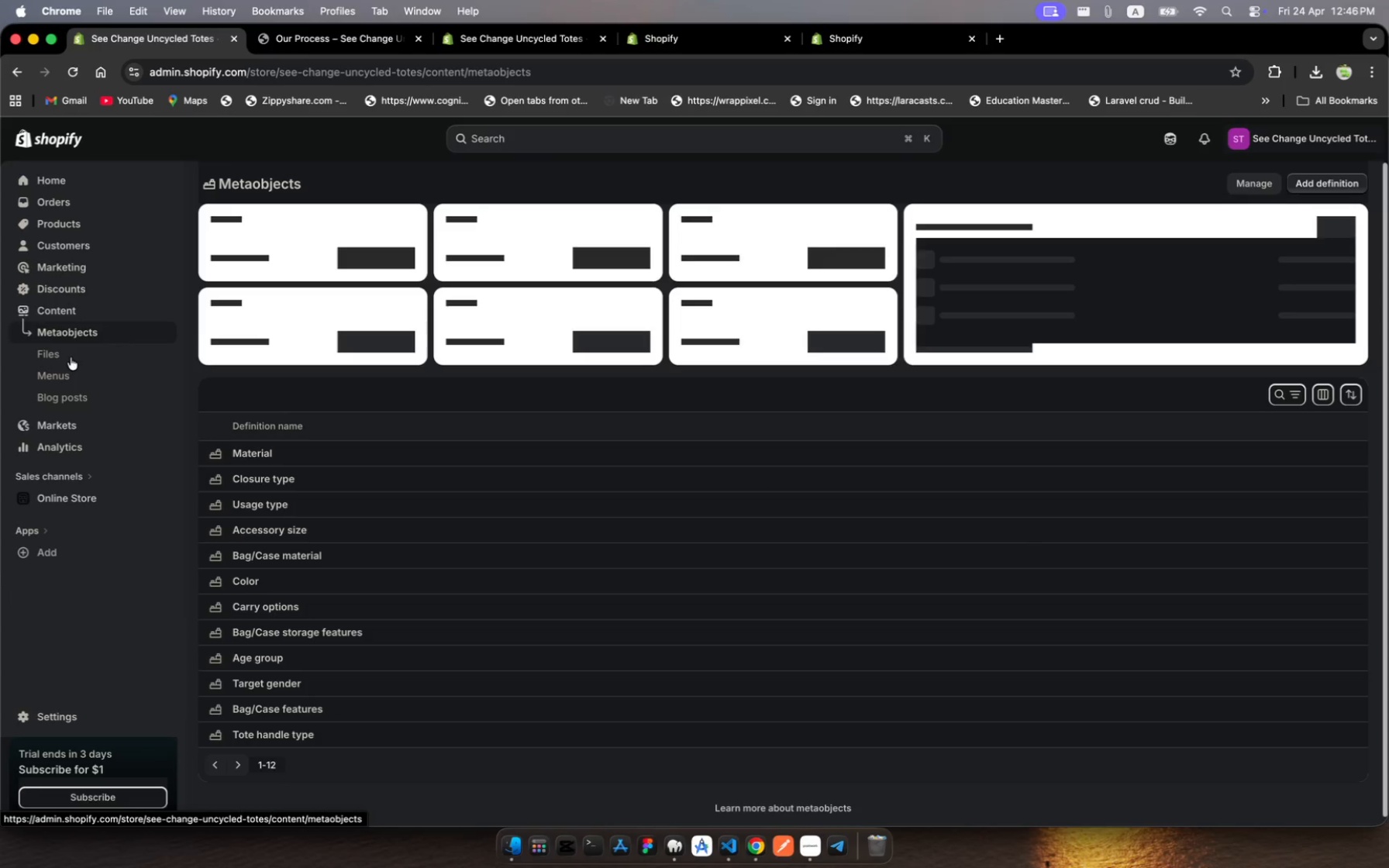 
left_click([67, 381])
 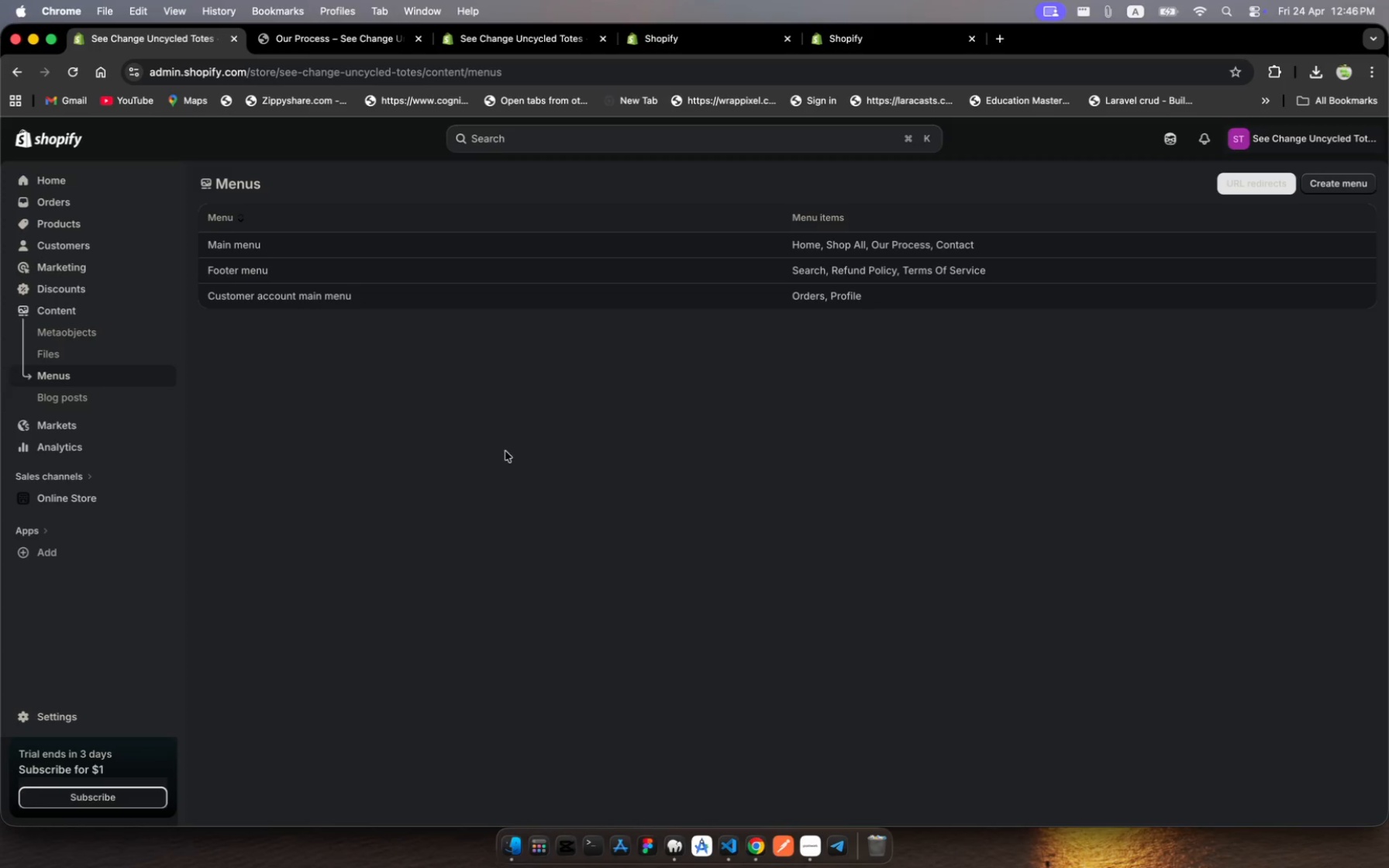 
left_click([797, 242])
 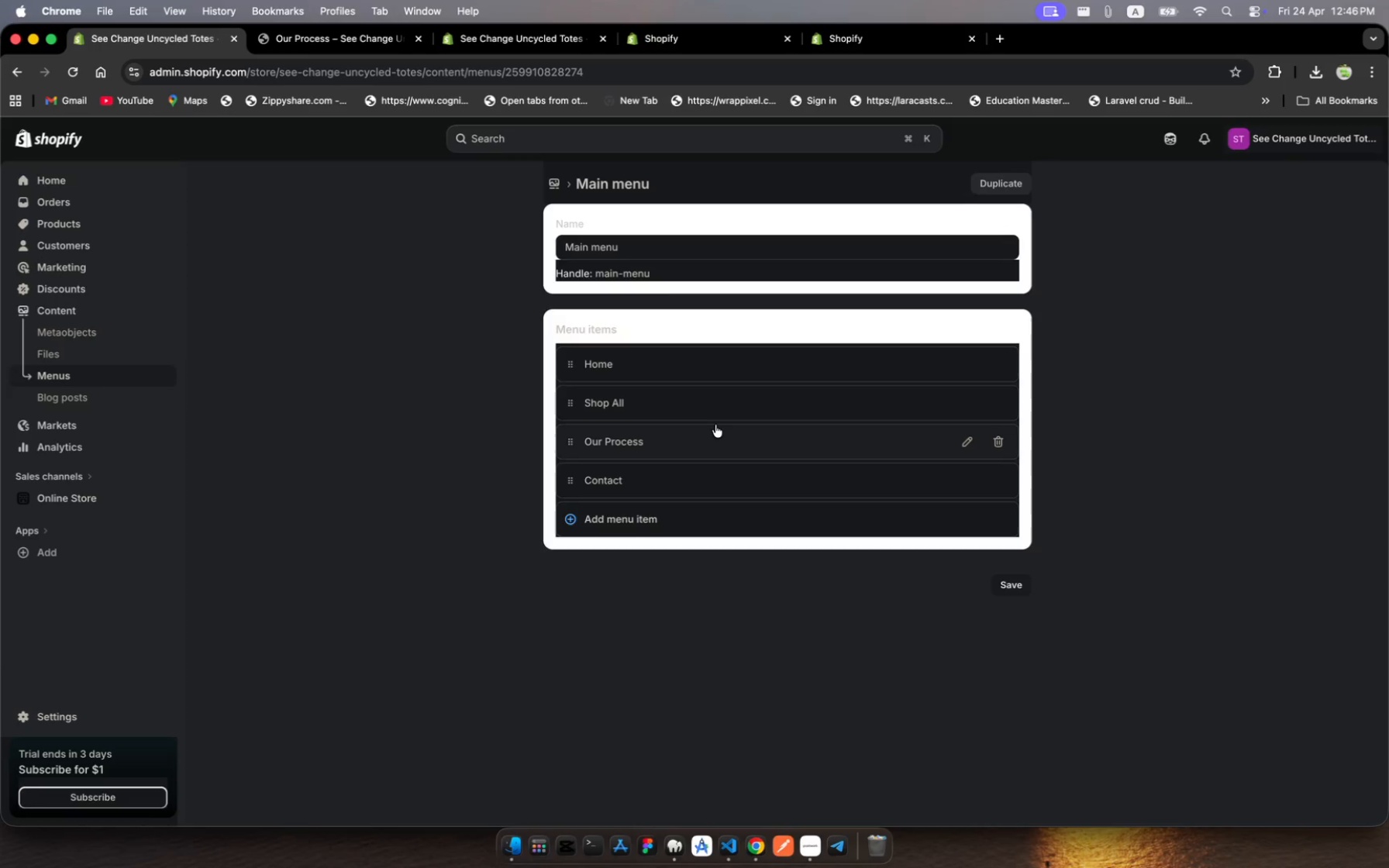 
left_click([715, 439])
 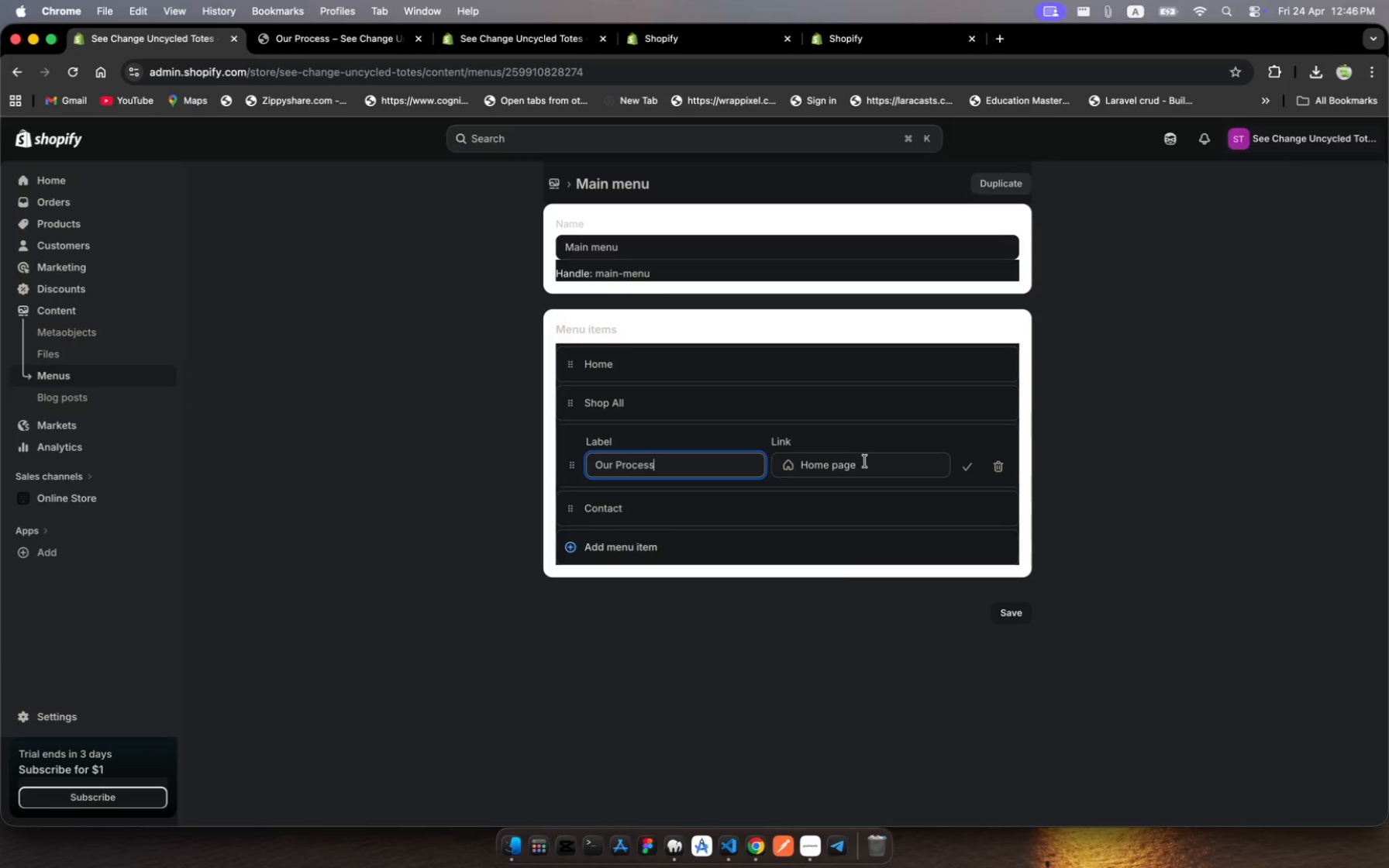 
left_click([870, 467])
 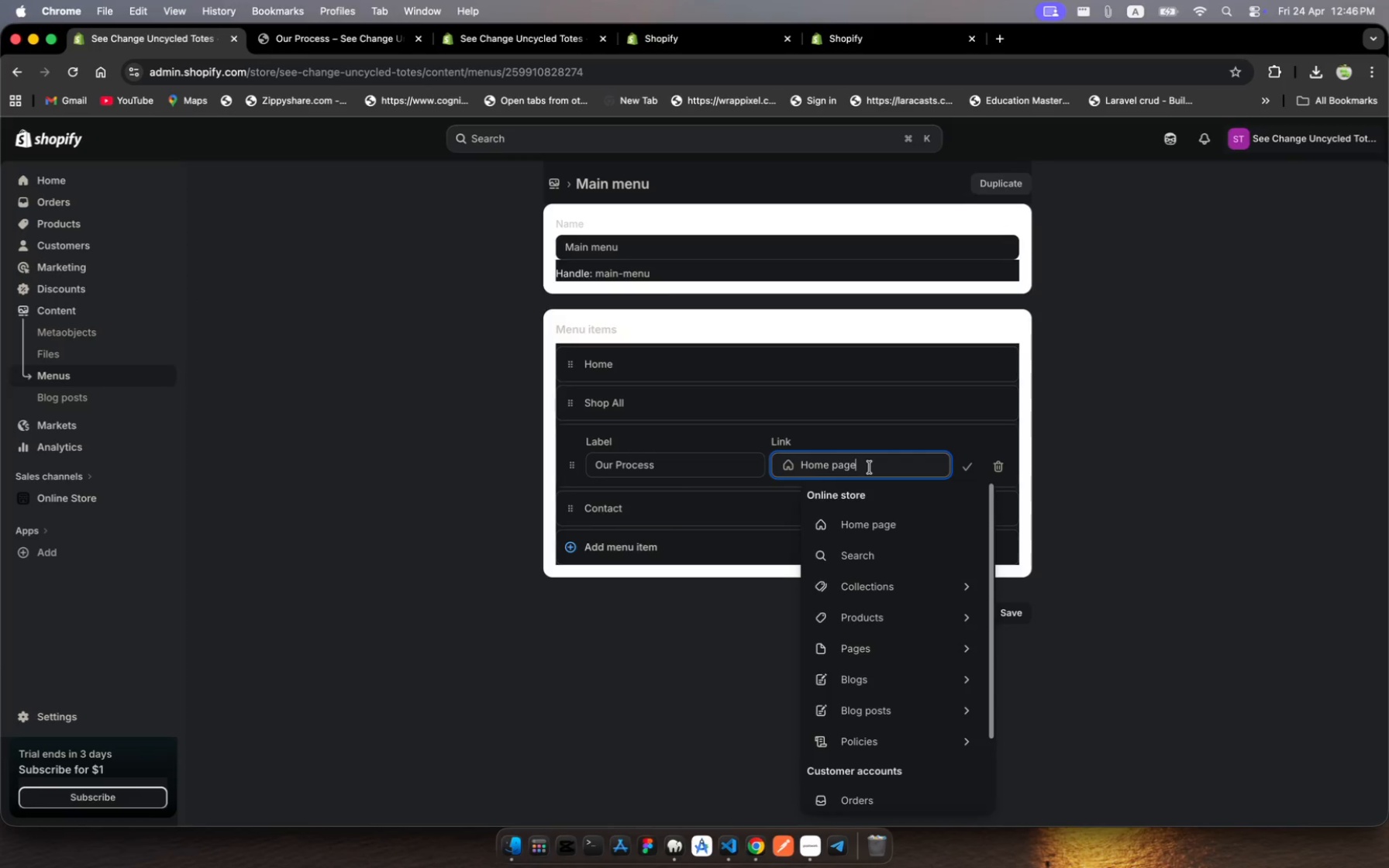 
left_click_drag(start_coordinate=[870, 467], to_coordinate=[795, 468])
 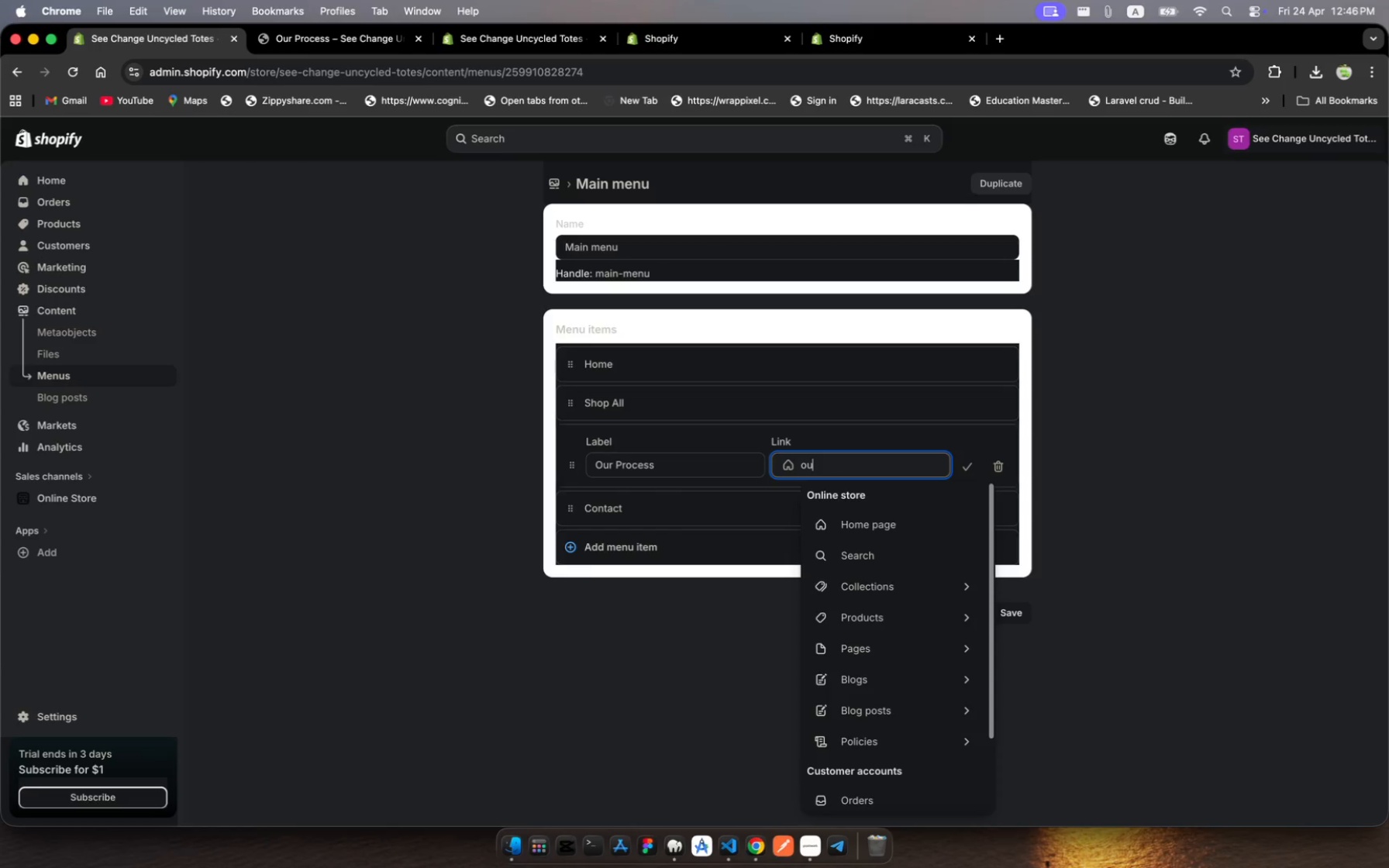 
type(our)
 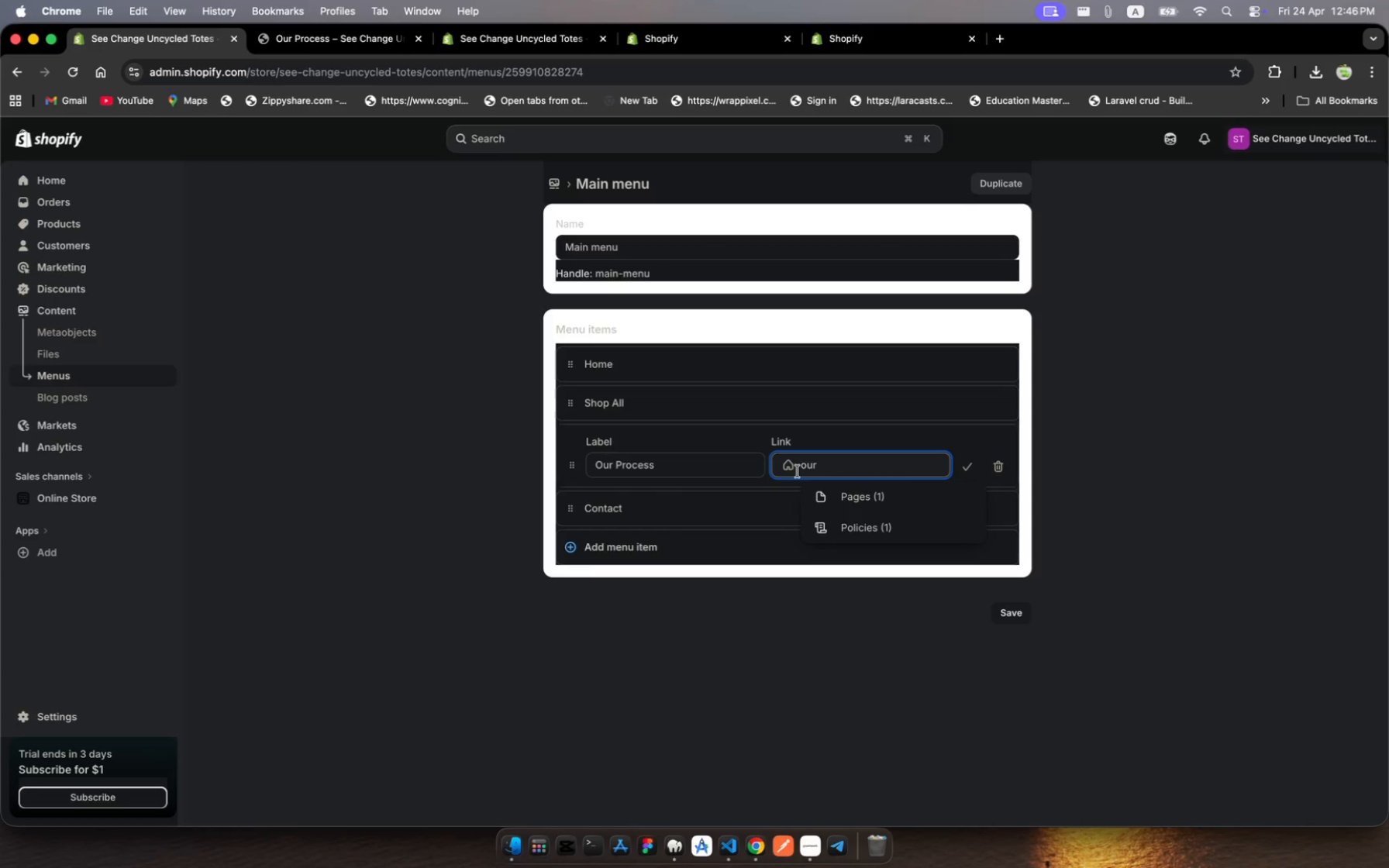 
left_click([868, 501])
 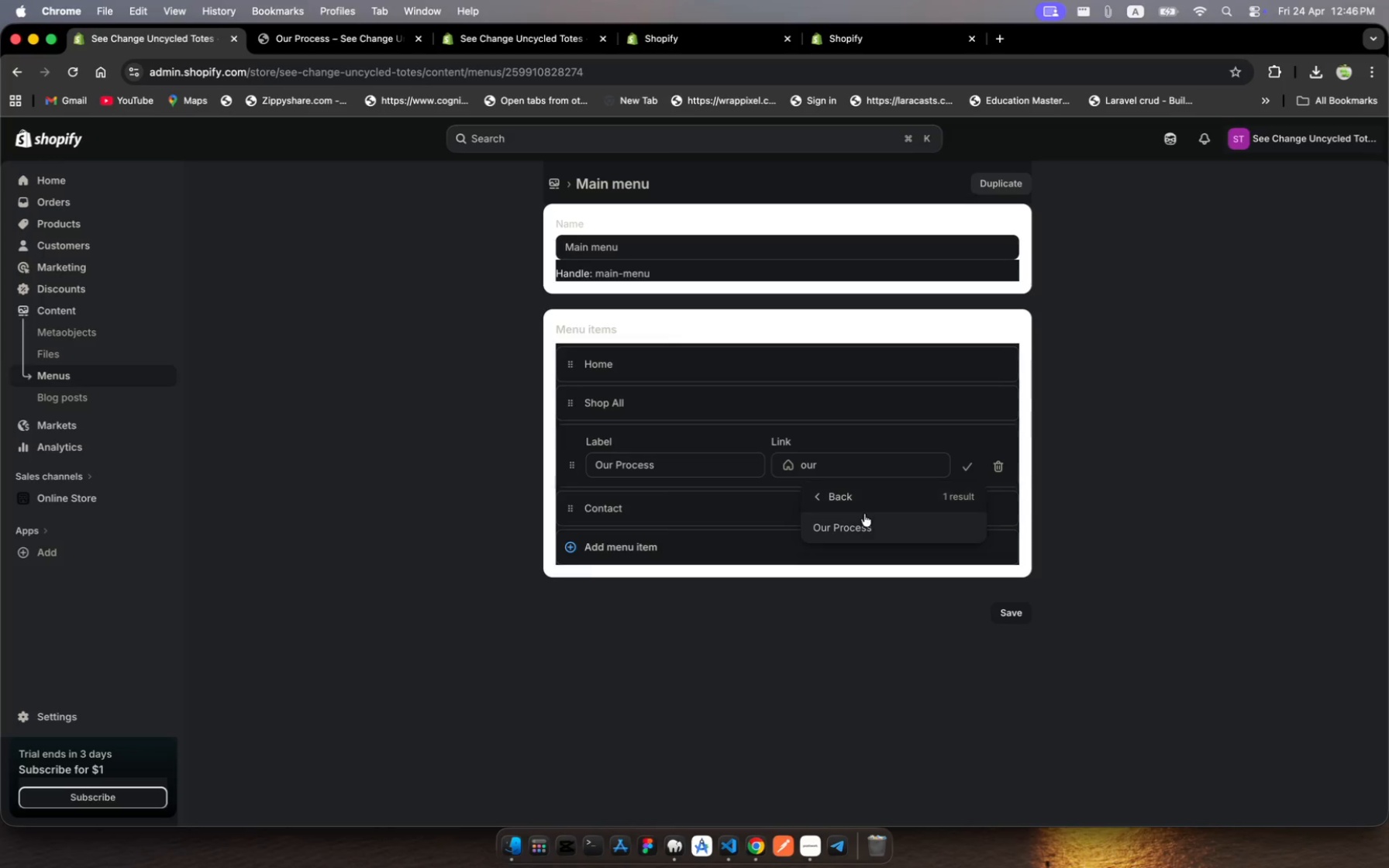 
left_click([863, 525])
 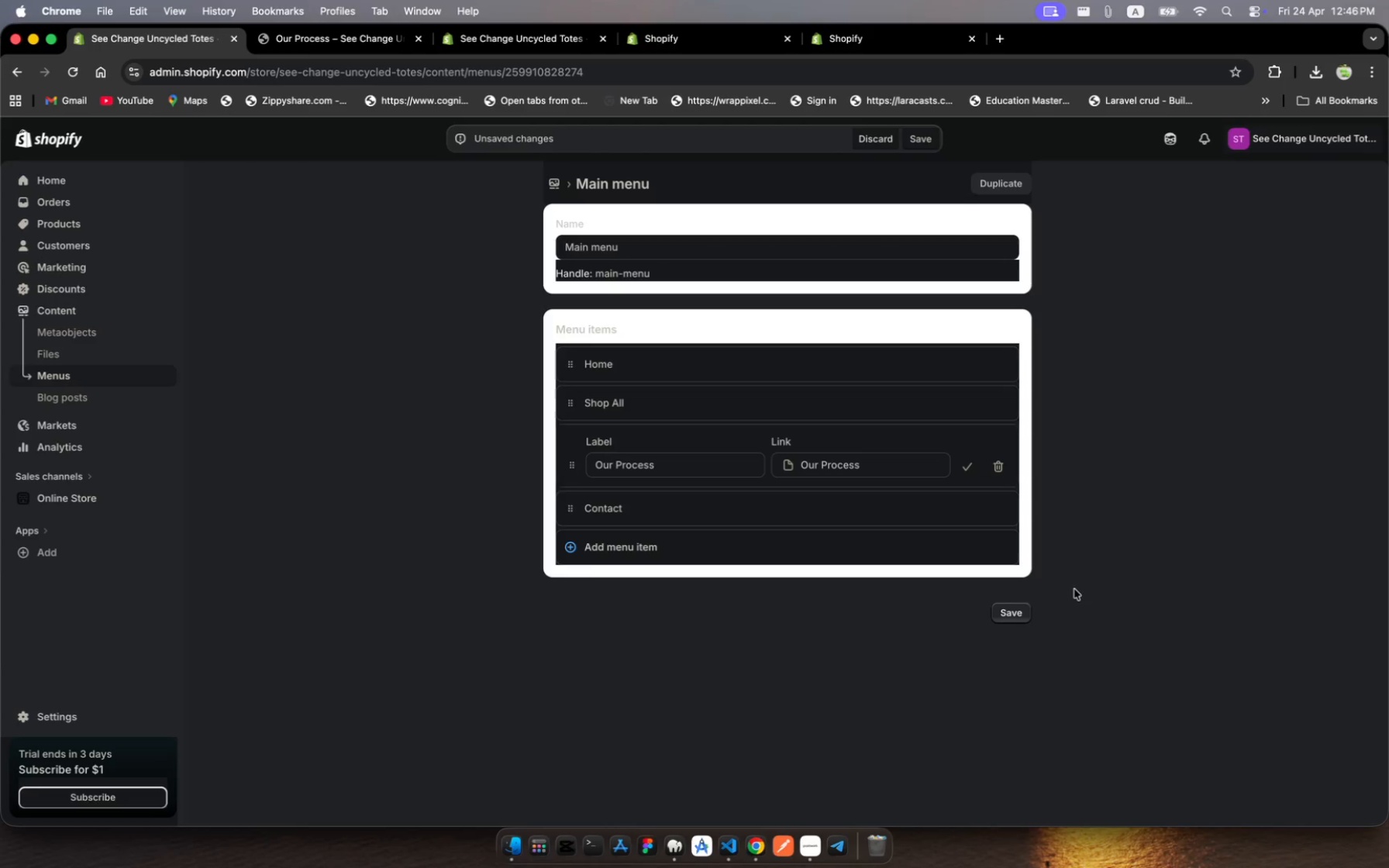 
left_click([1010, 613])
 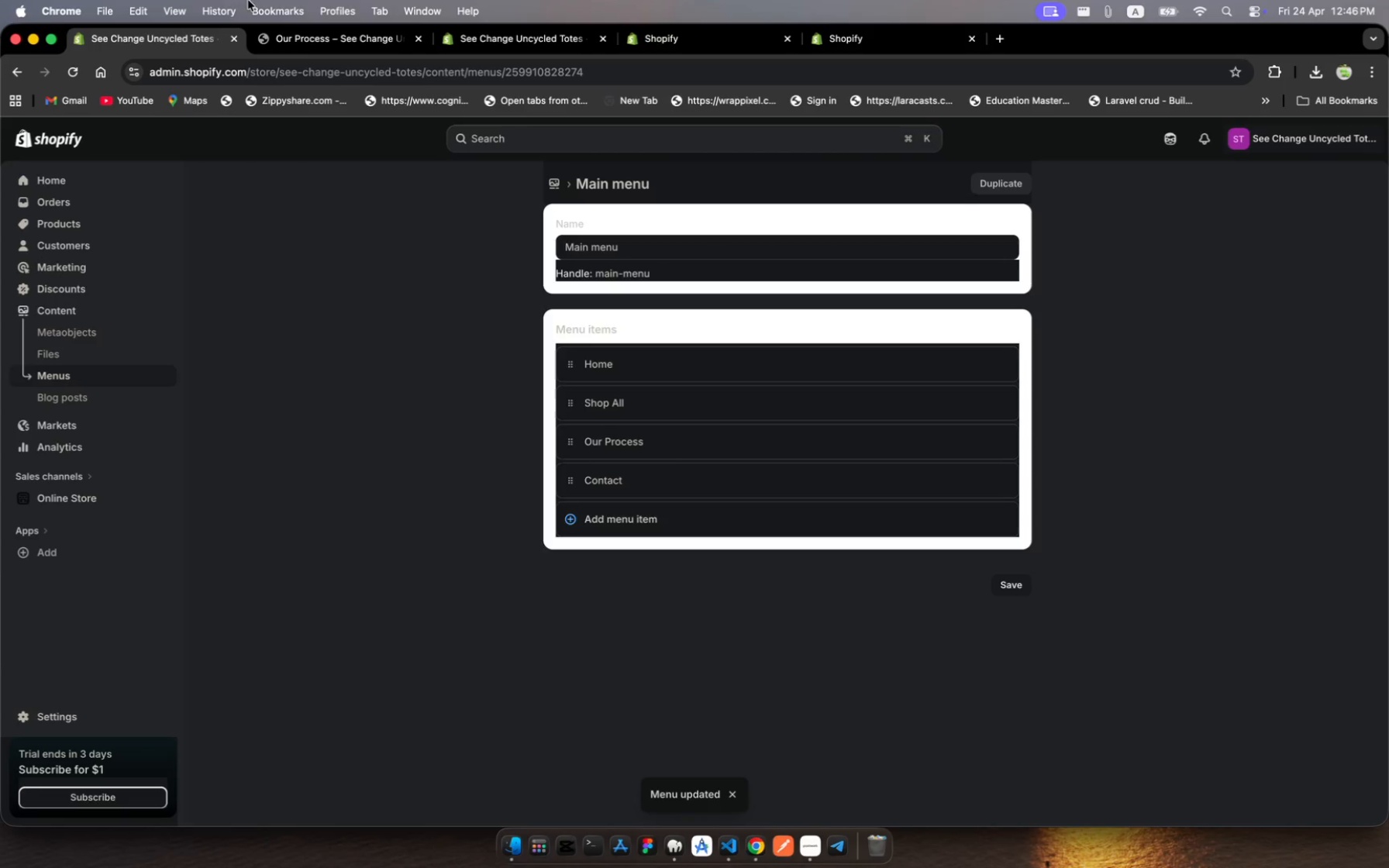 
left_click([293, 36])
 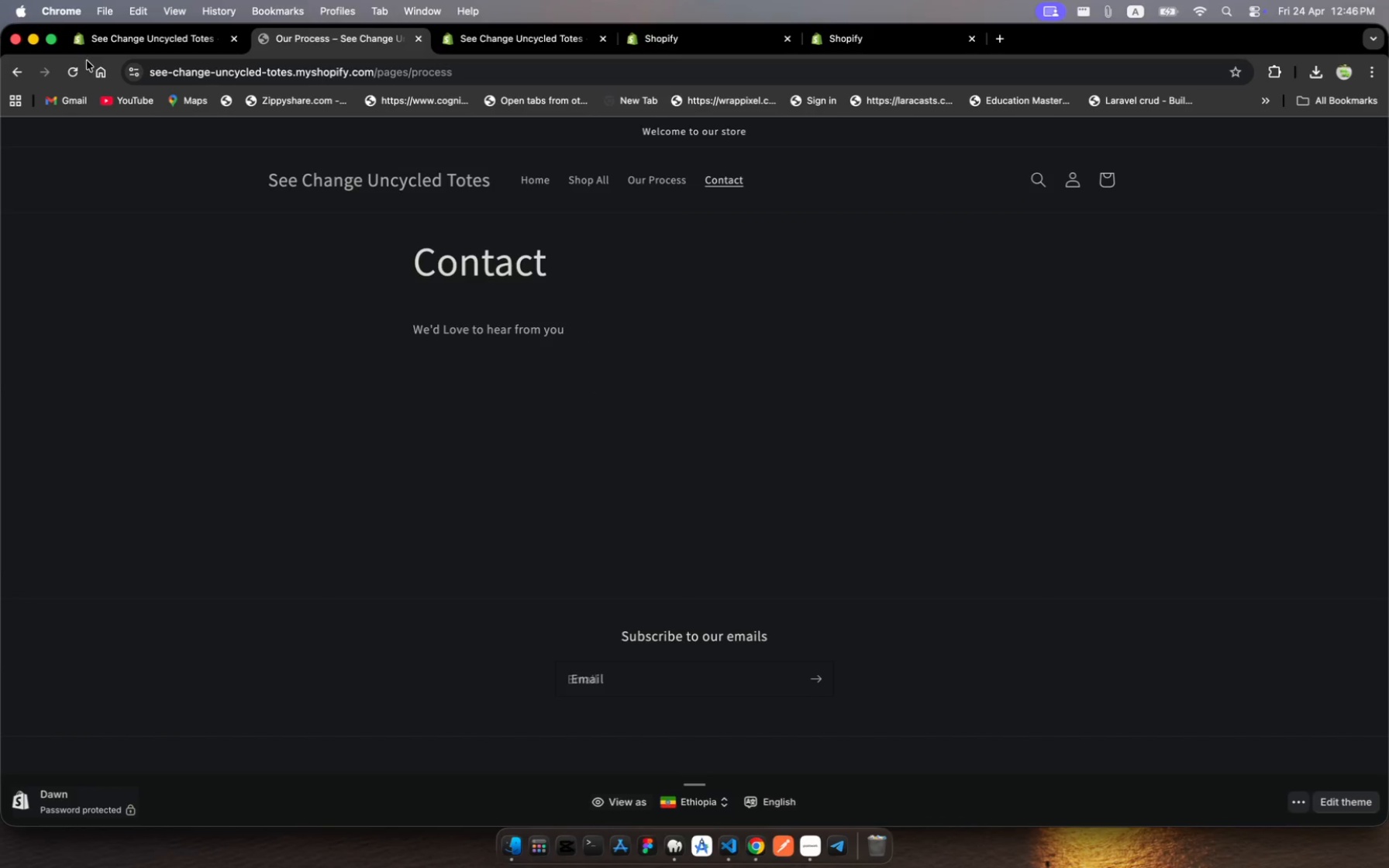 
left_click([79, 69])
 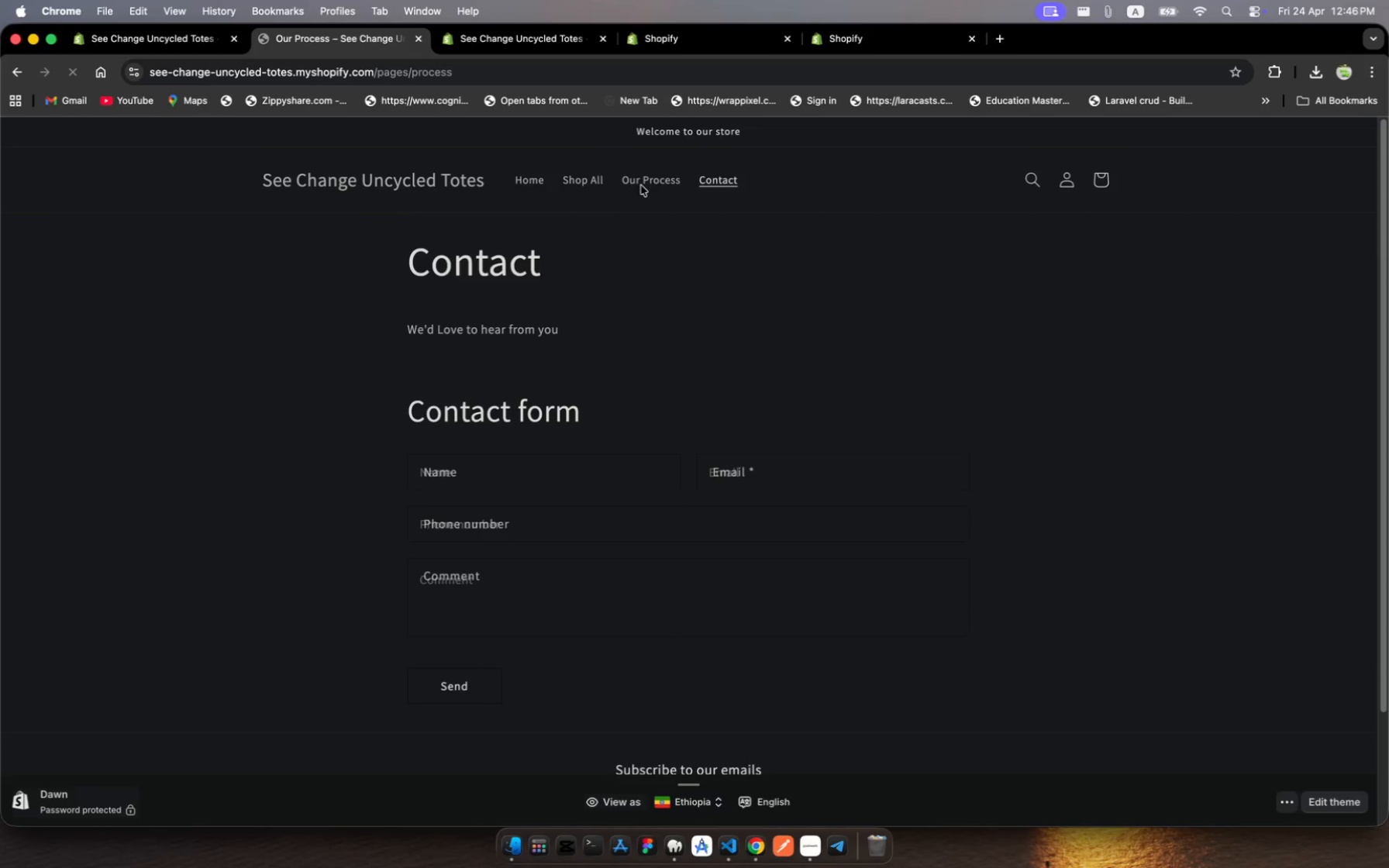 
left_click([634, 175])
 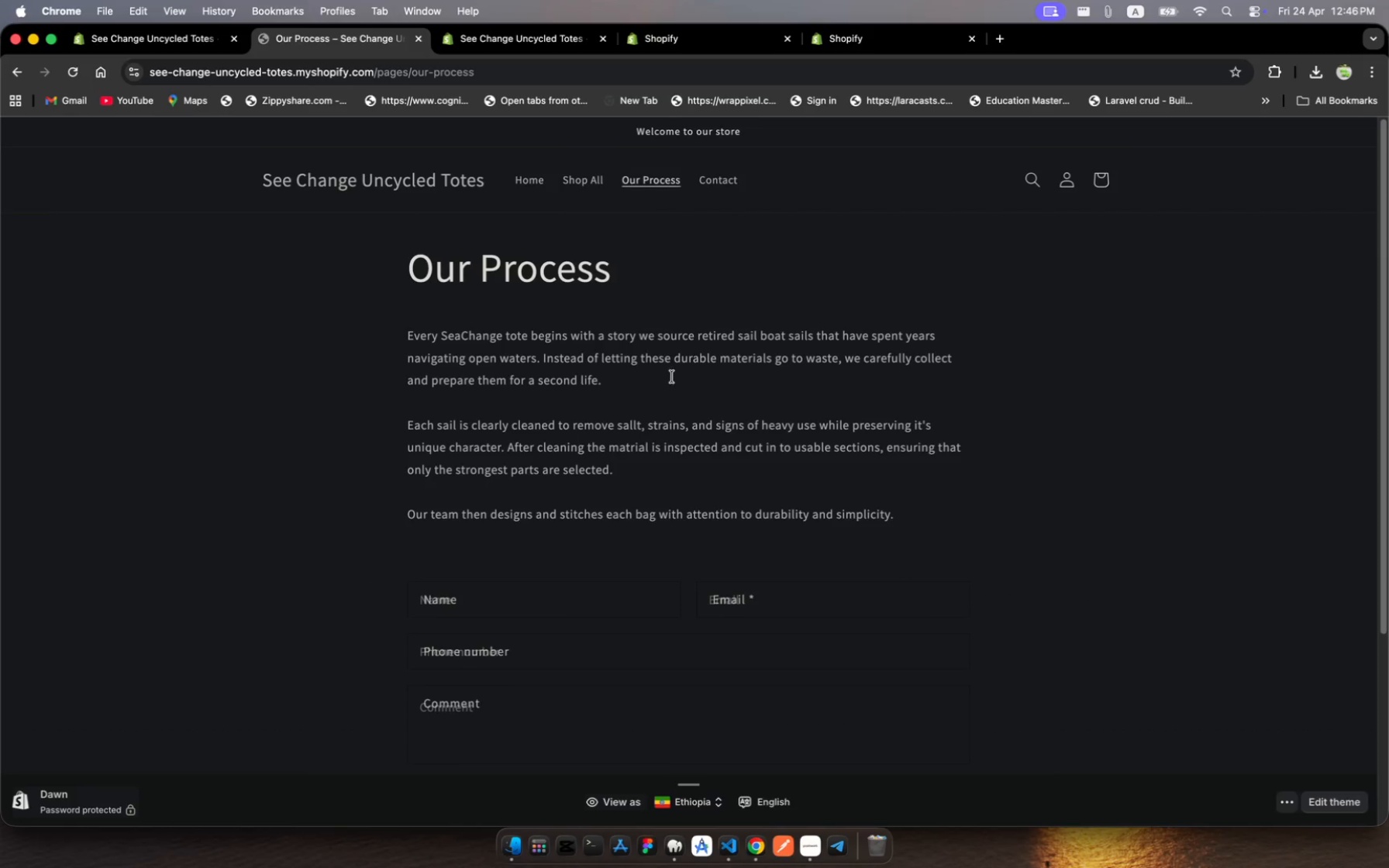 
scroll: coordinate [738, 526], scroll_direction: down, amount: 20.0
 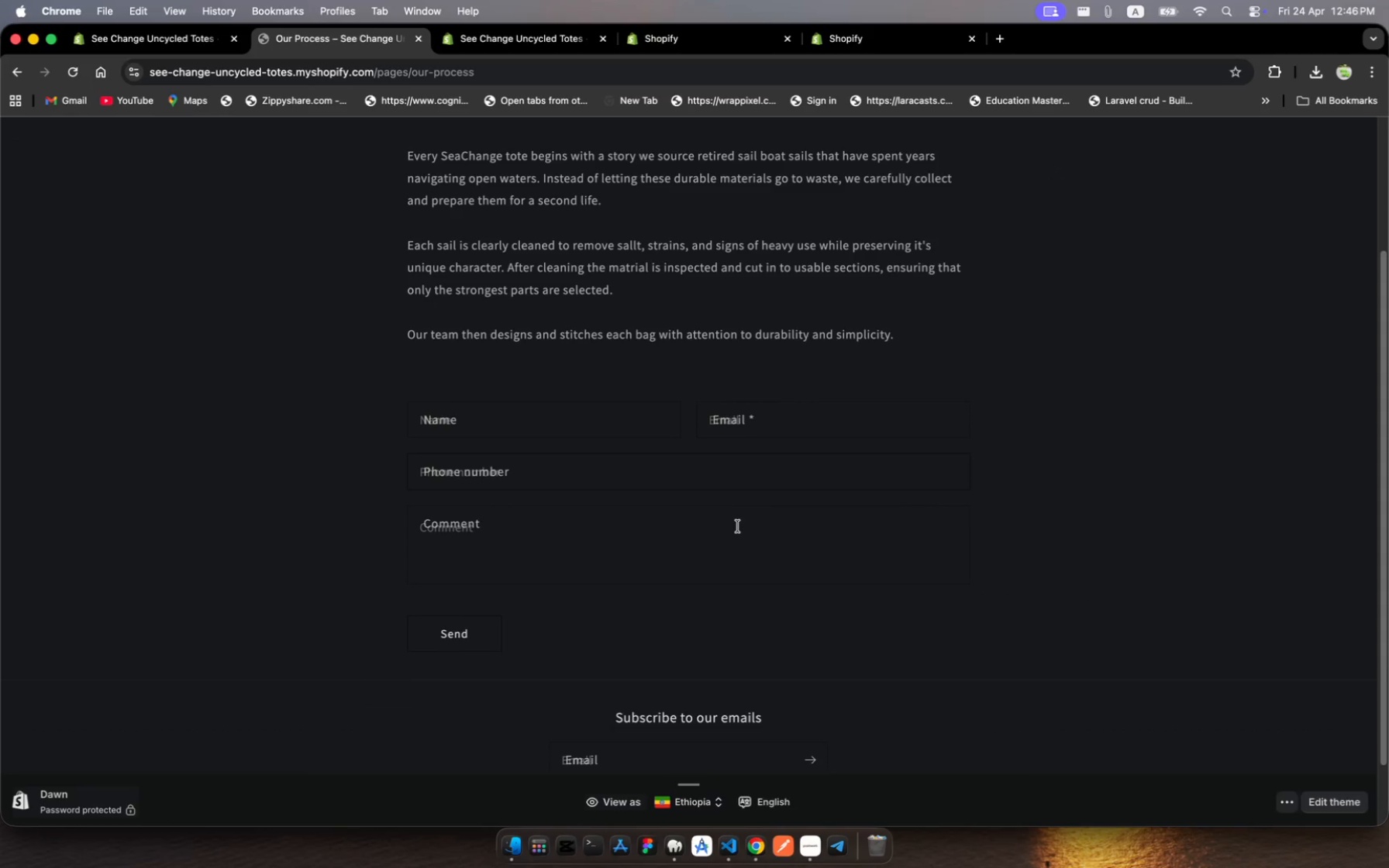 
scroll: coordinate [738, 526], scroll_direction: up, amount: 19.0
 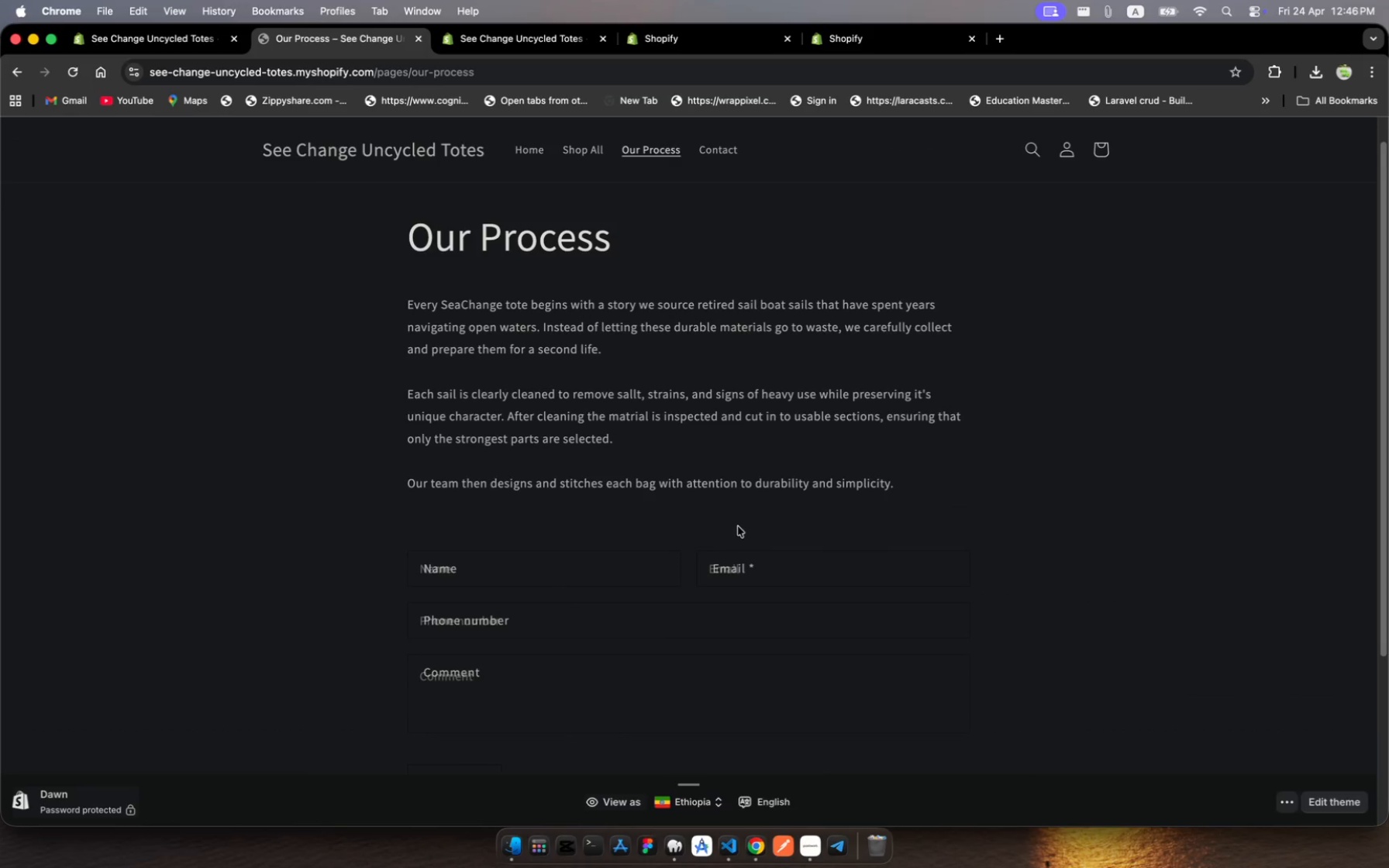 
scroll: coordinate [738, 526], scroll_direction: down, amount: 15.0
 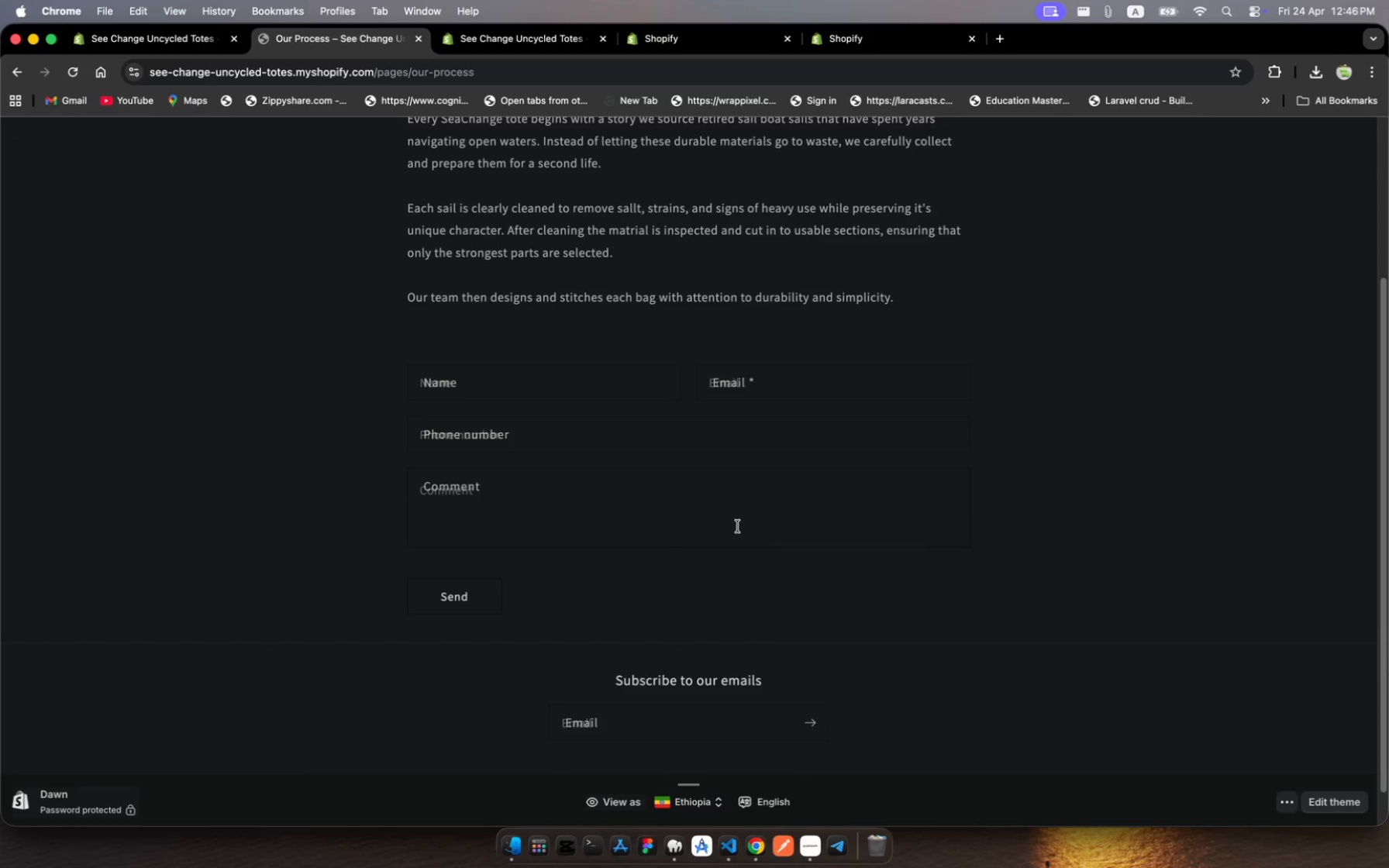 
scroll: coordinate [738, 526], scroll_direction: up, amount: 19.0
 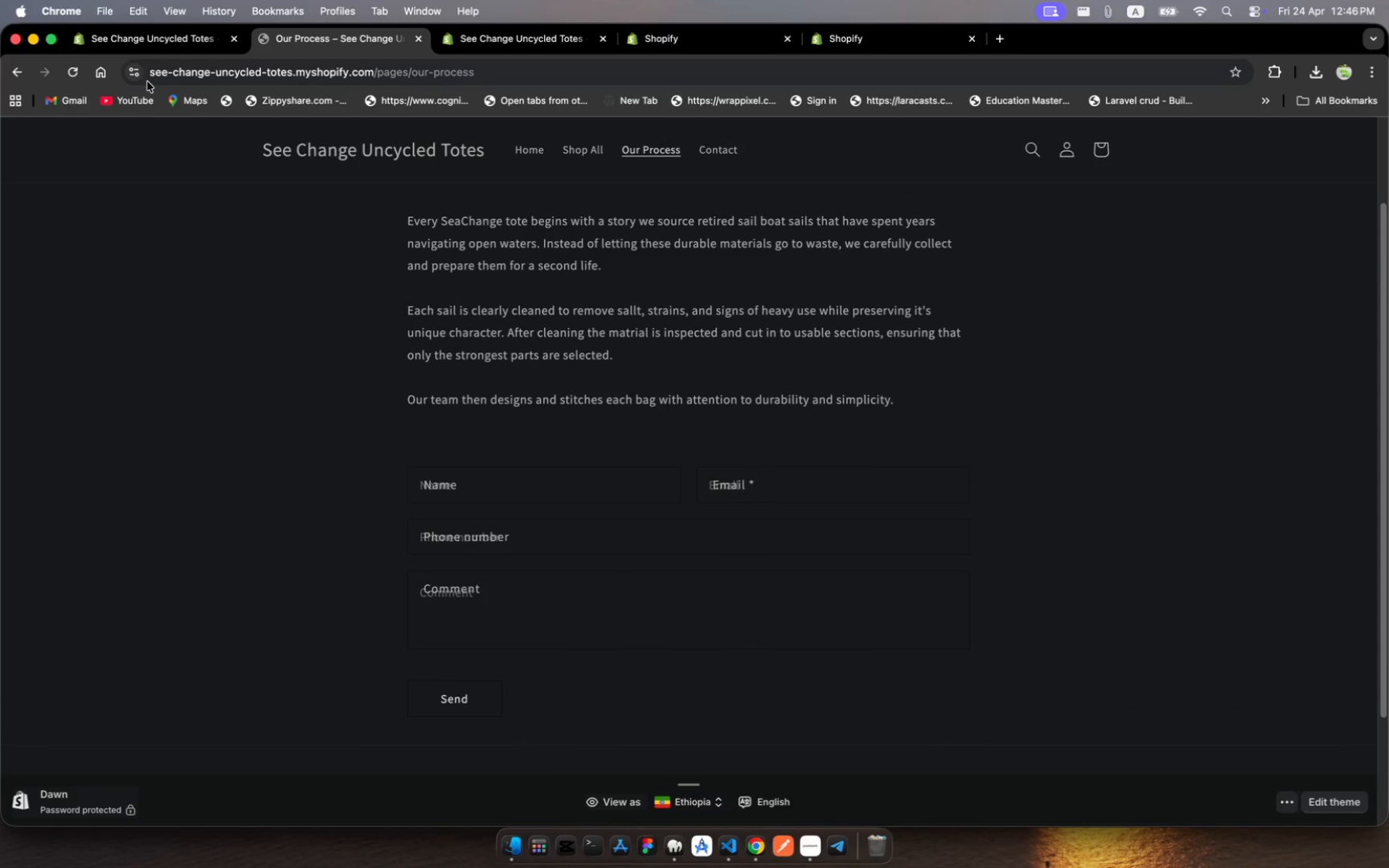 
left_click([153, 33])
 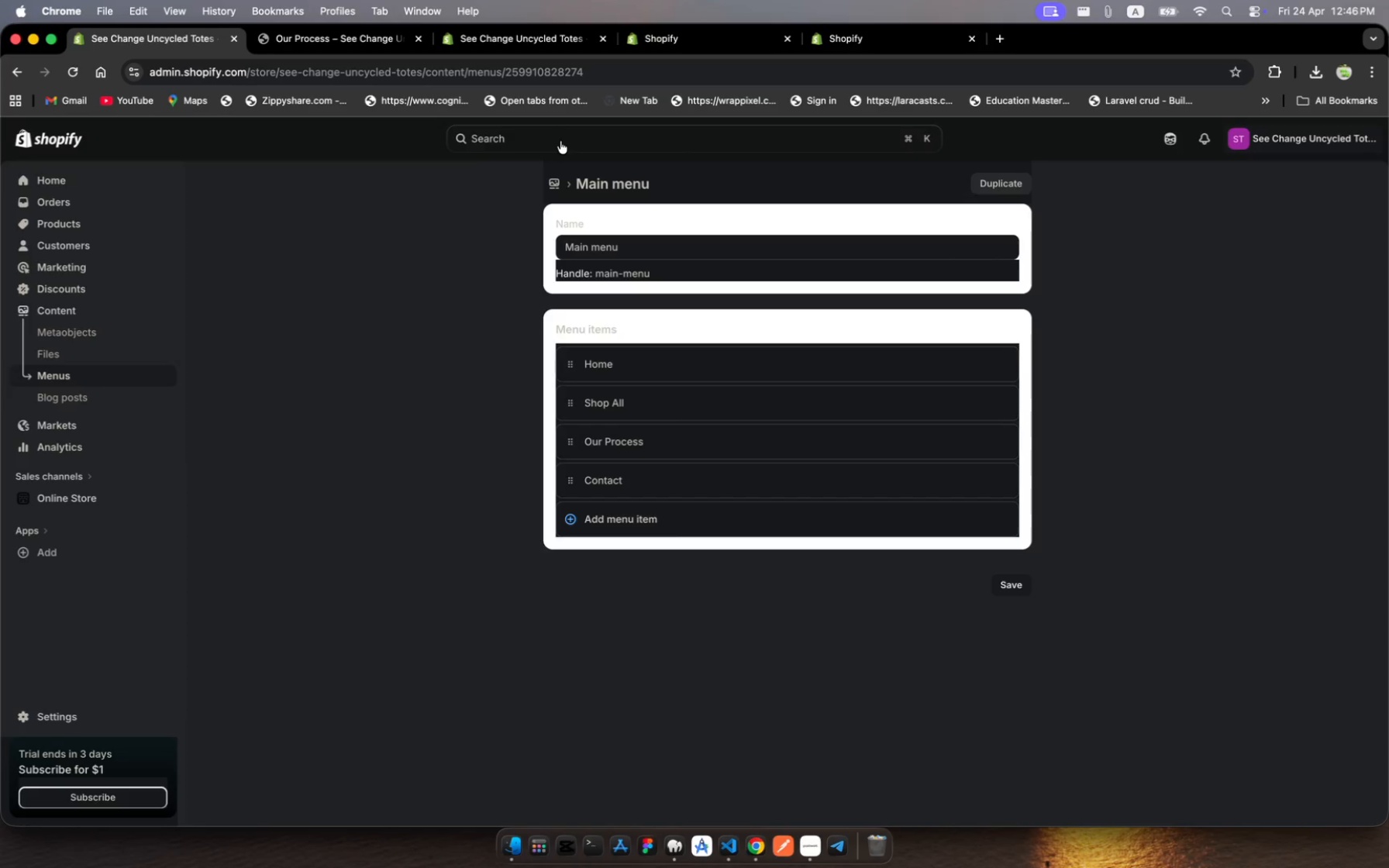 
wait(5.26)
 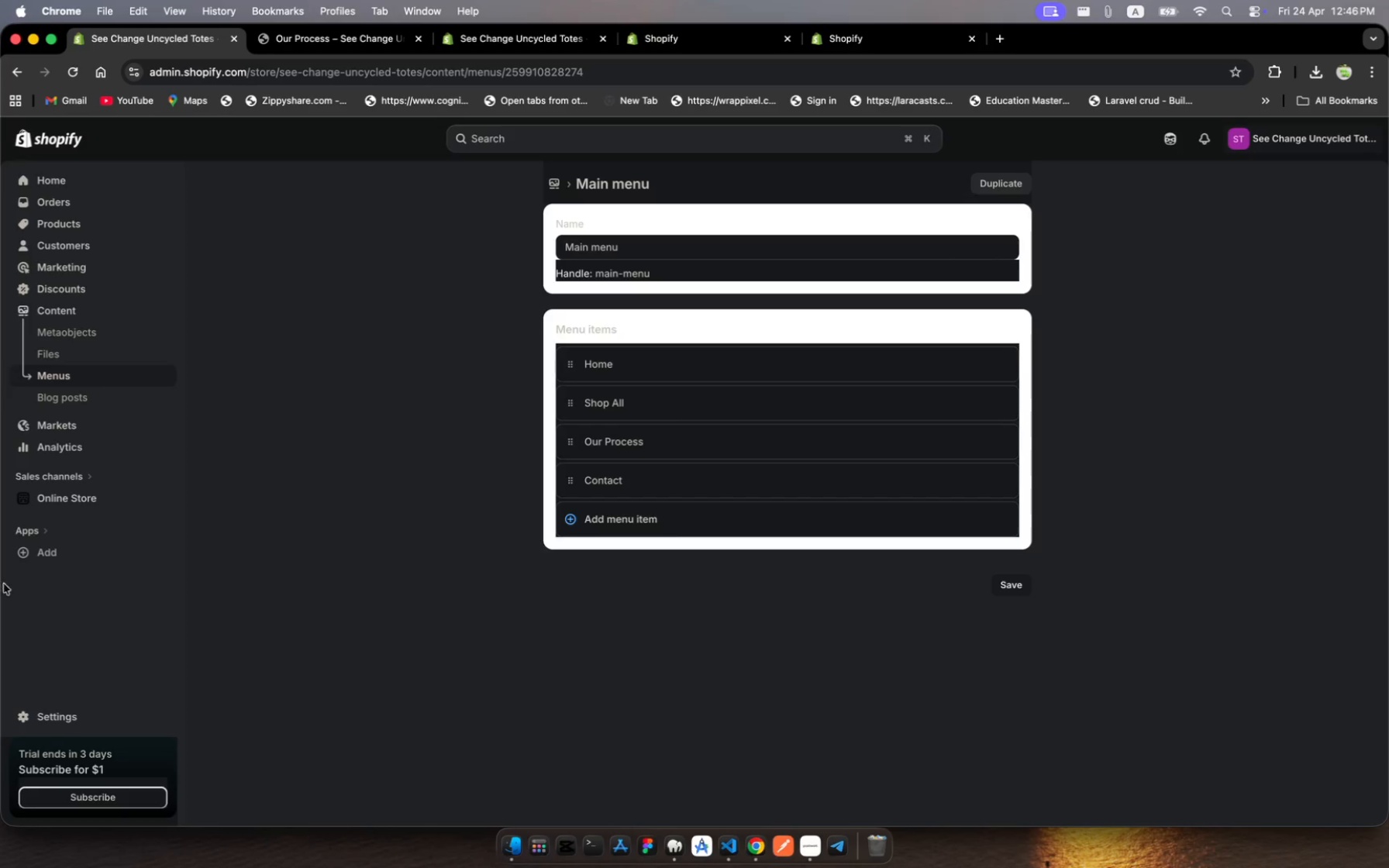 
left_click_drag(start_coordinate=[560, 141], to_coordinate=[488, 138])
 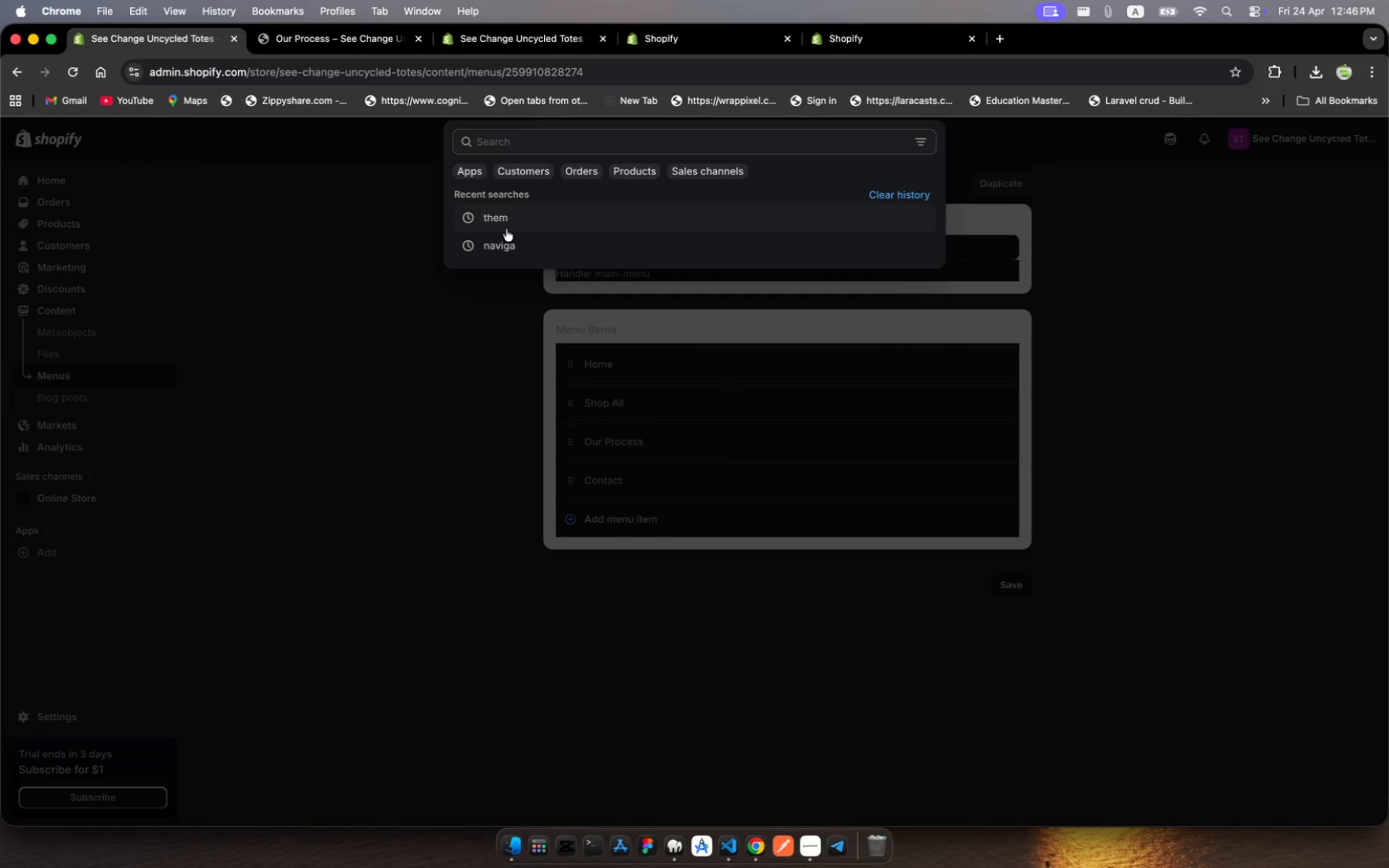 
left_click([507, 229])
 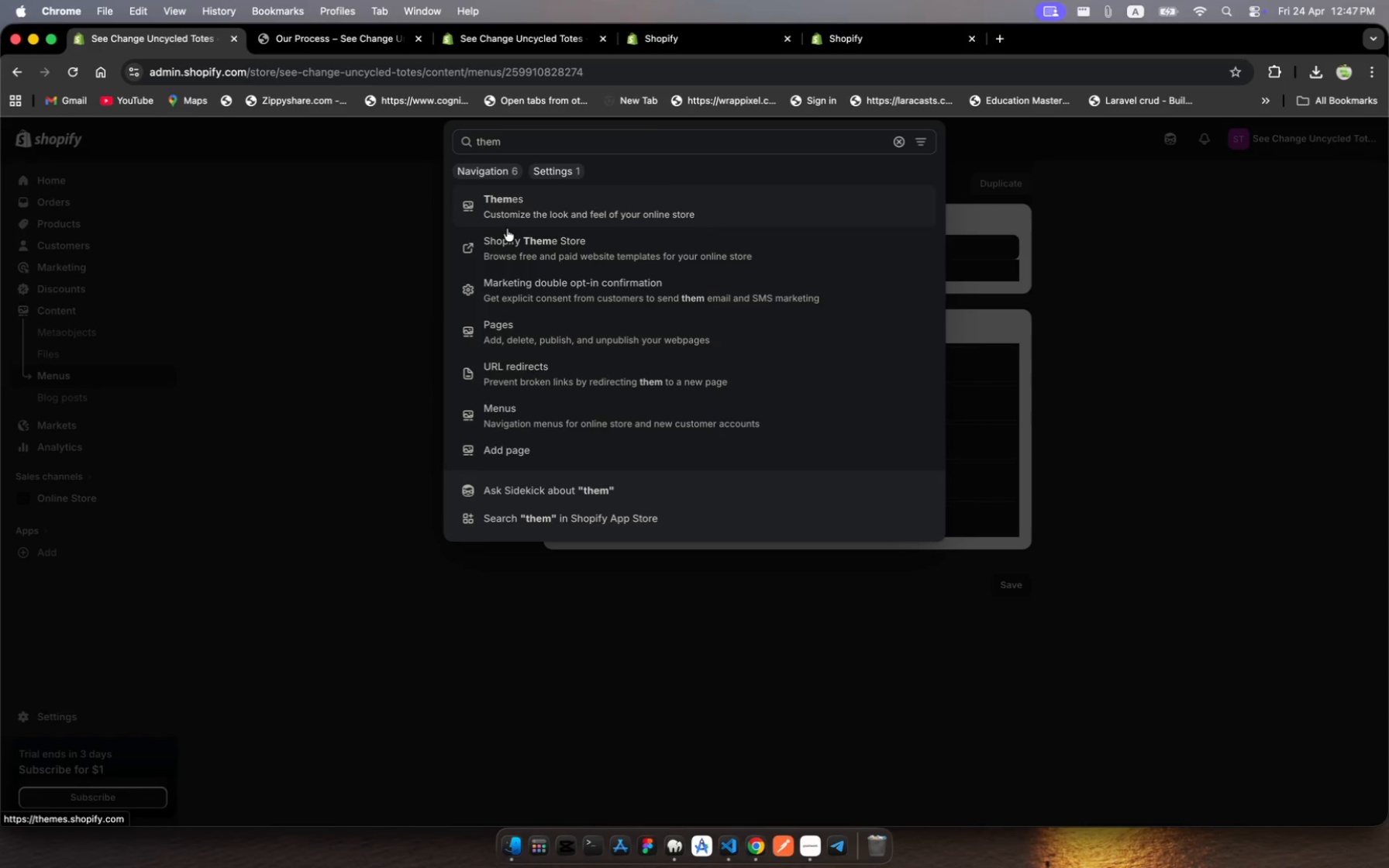 
left_click([521, 211])
 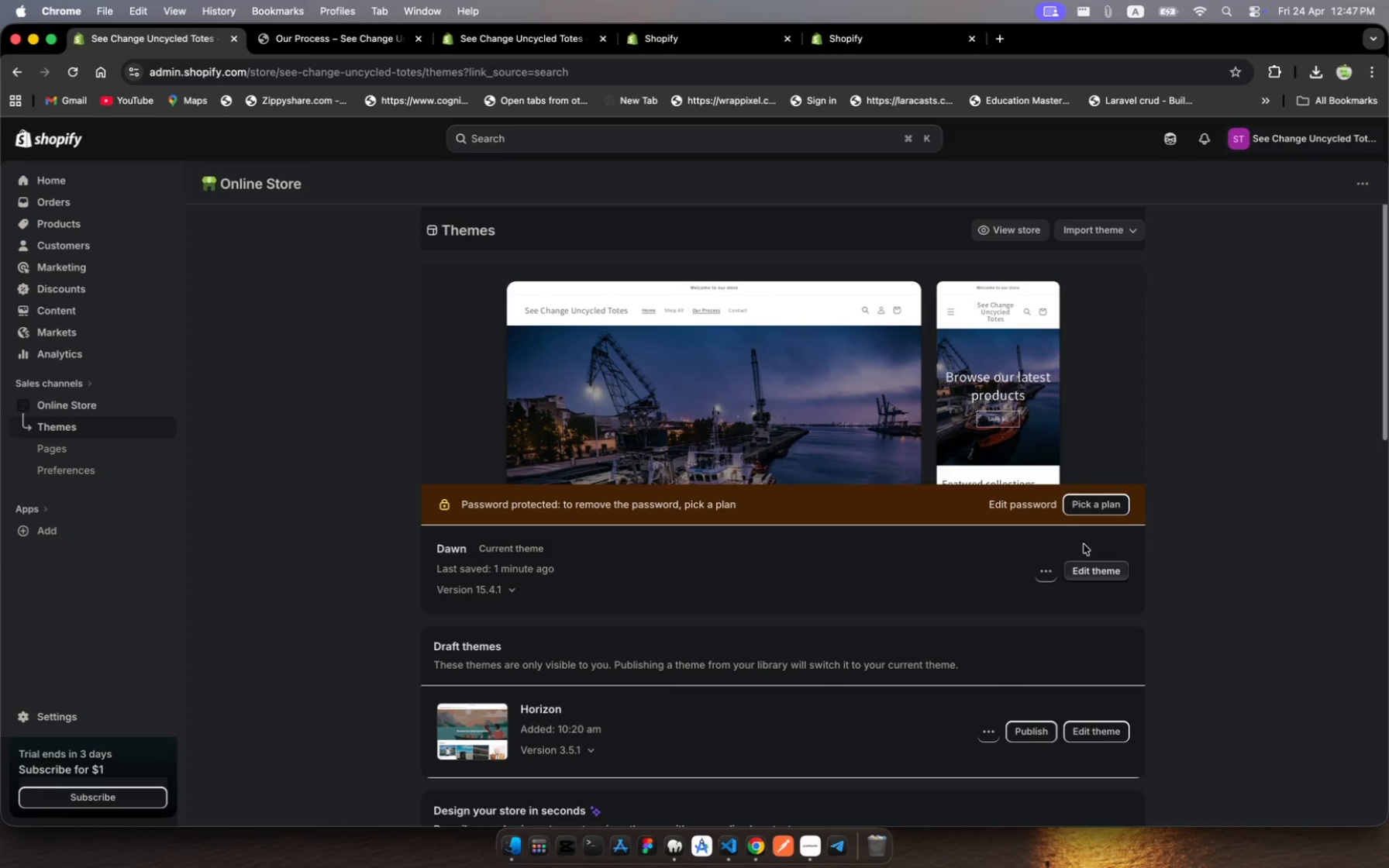 
wait(14.31)
 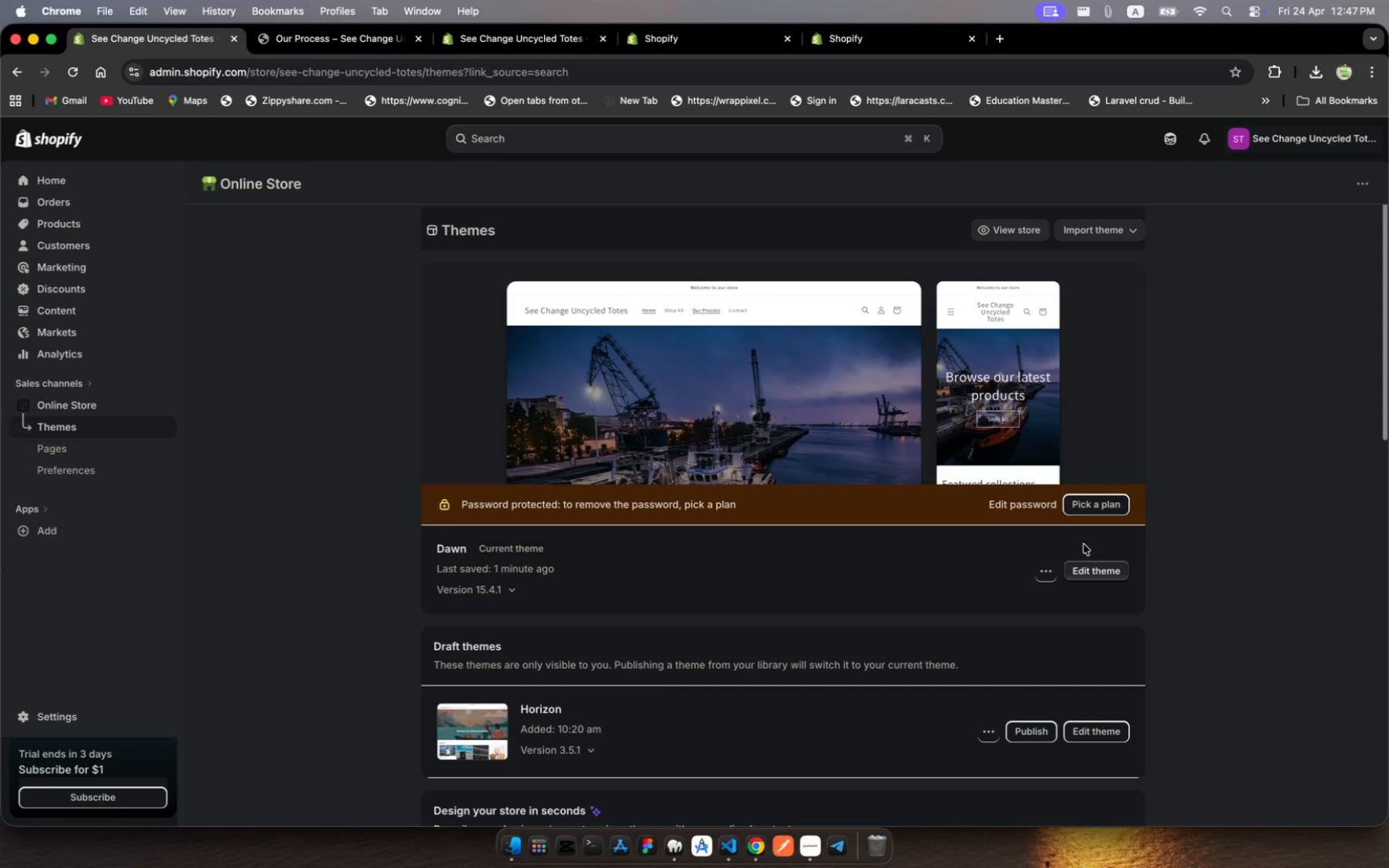 
left_click([879, 391])
 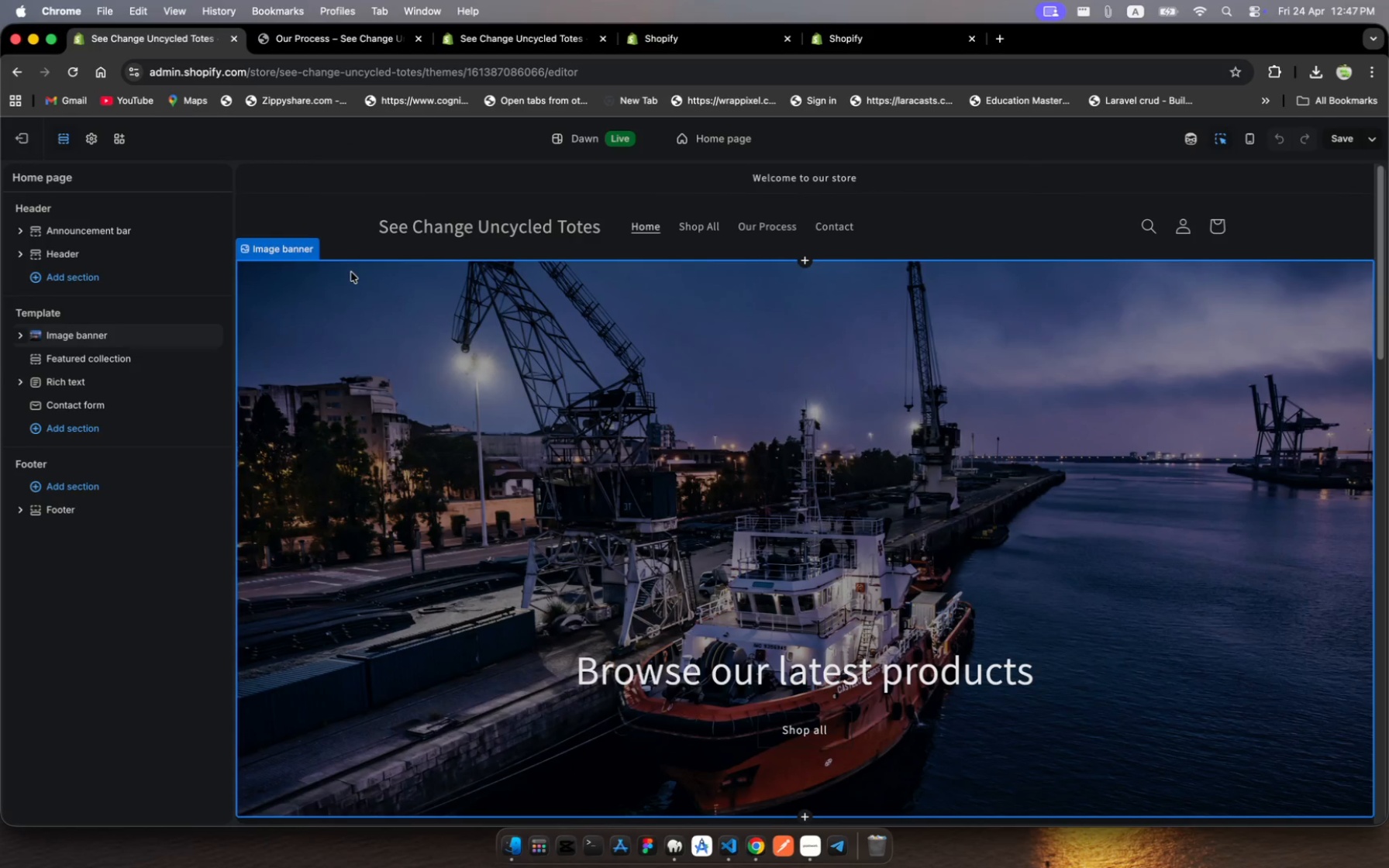 
scroll: coordinate [615, 593], scroll_direction: down, amount: 159.0
 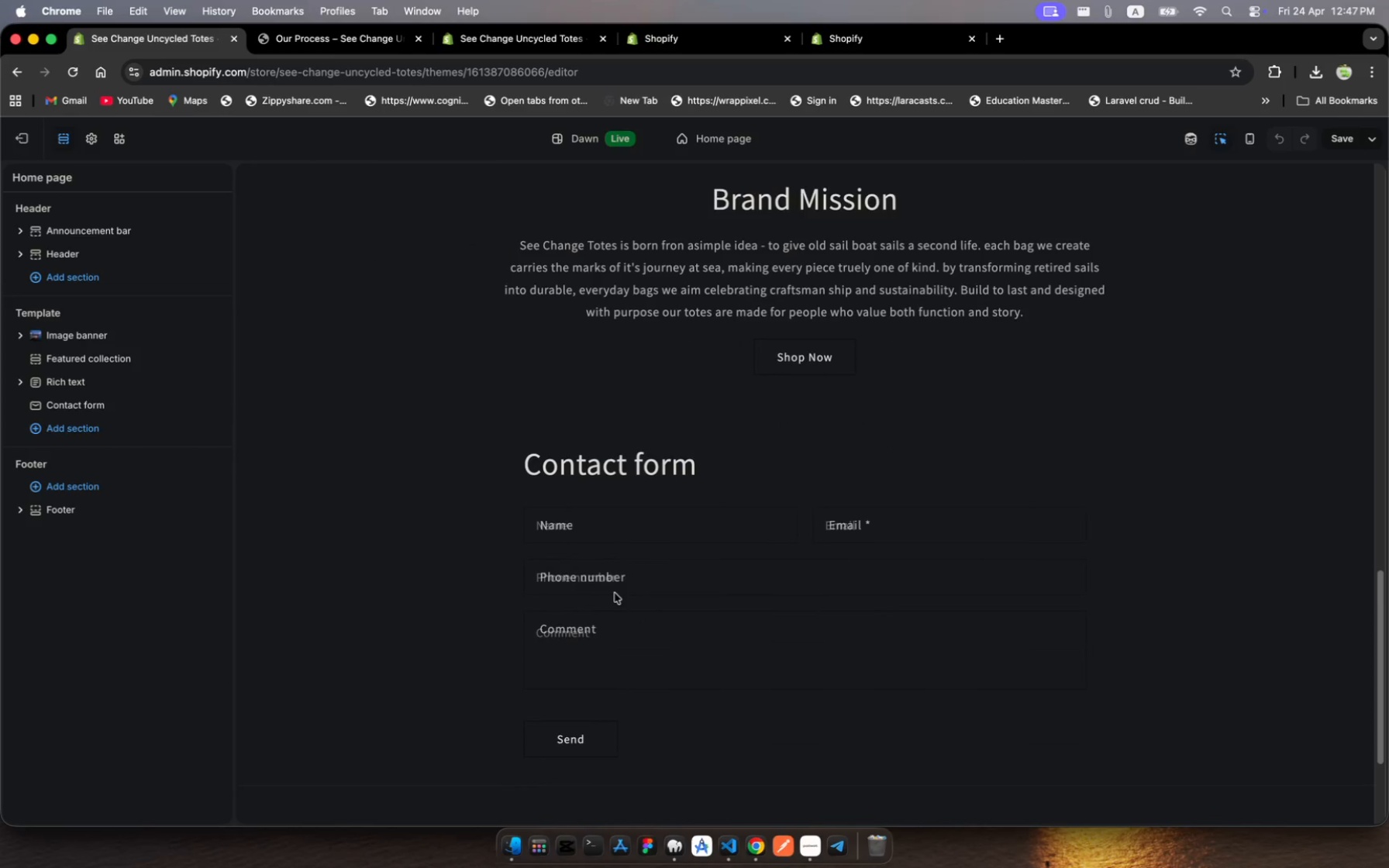 
scroll: coordinate [615, 593], scroll_direction: up, amount: 6.0
 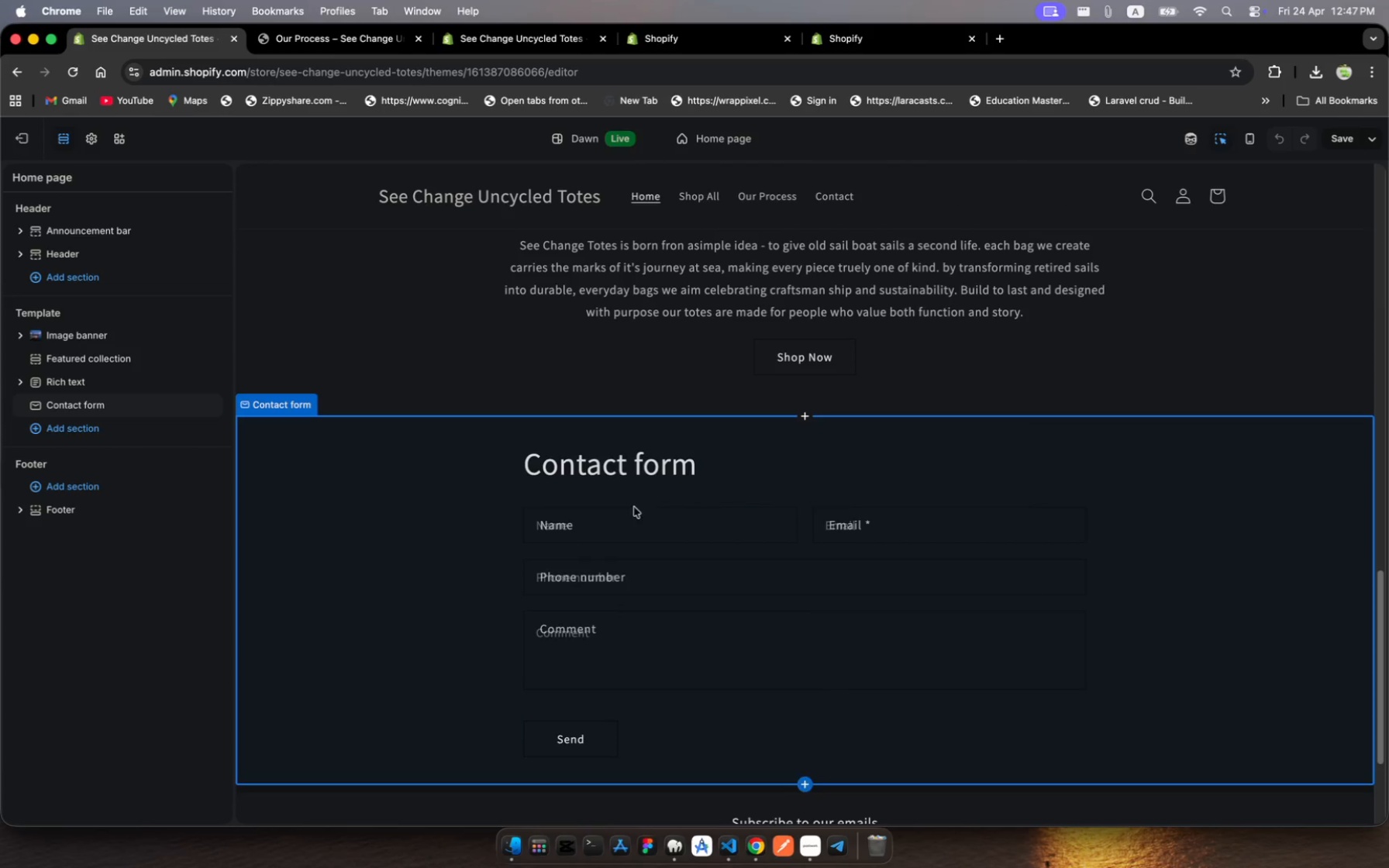 
left_click([639, 492])
 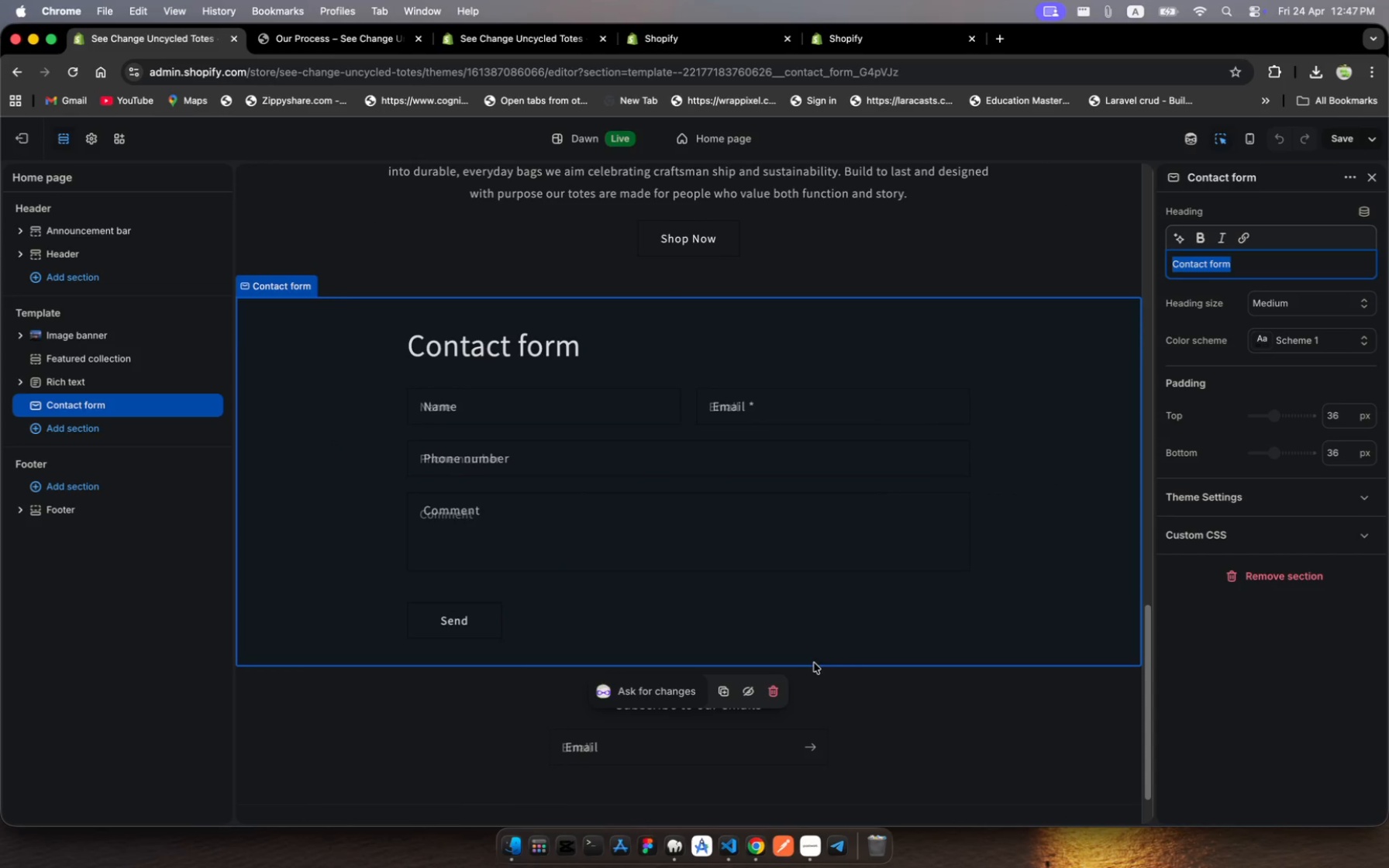 
left_click([771, 692])
 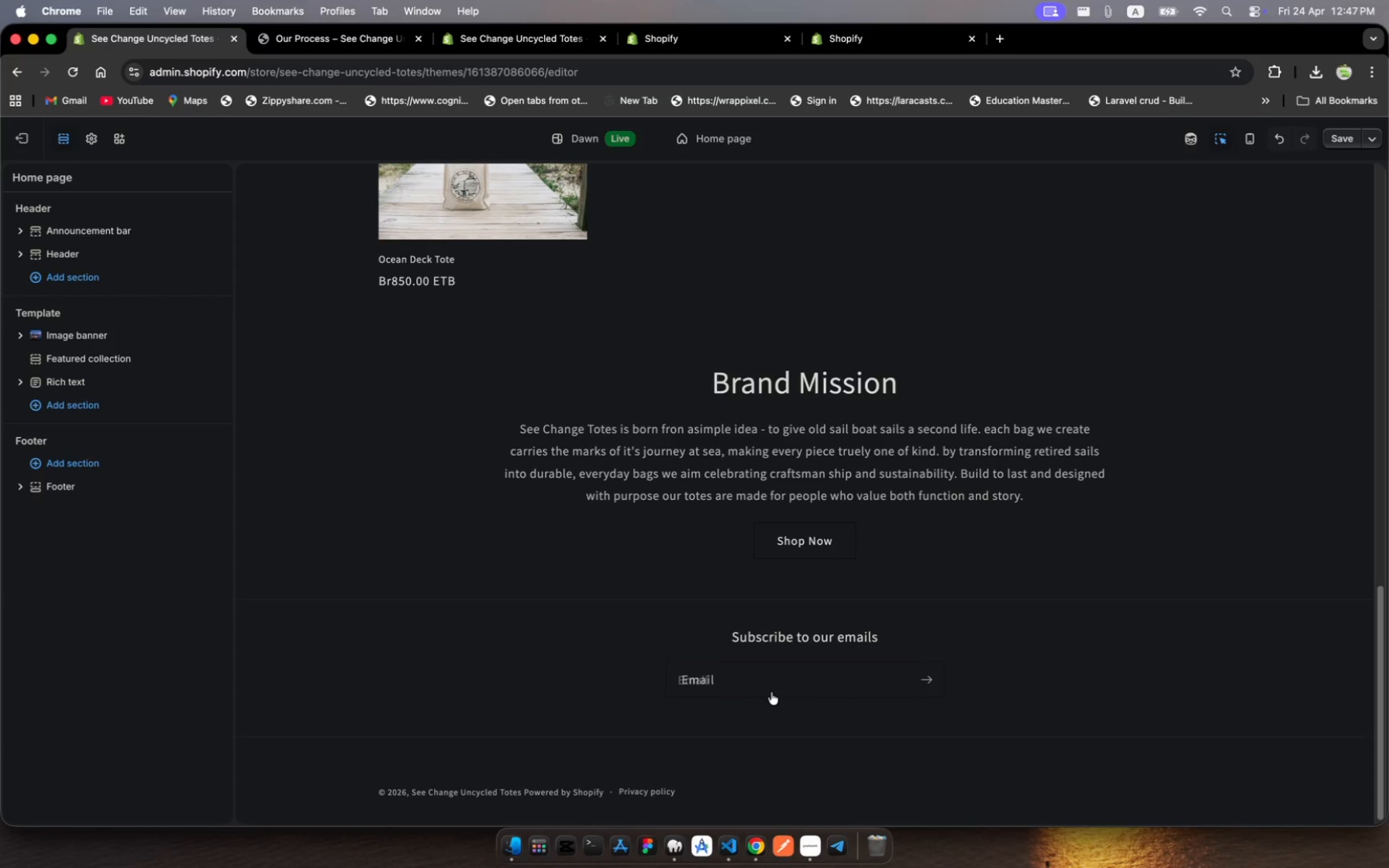 
scroll: coordinate [940, 556], scroll_direction: down, amount: 107.0
 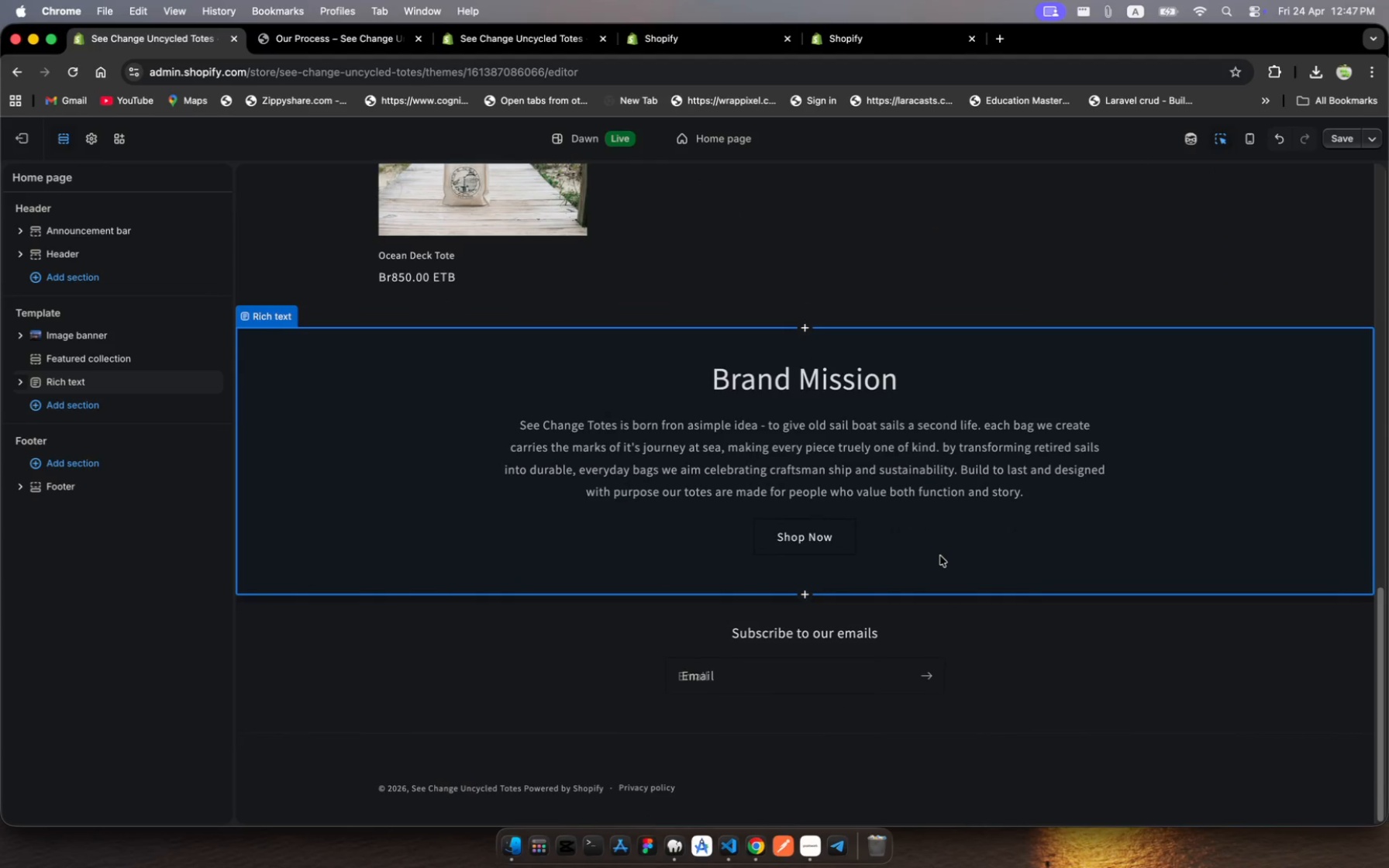 
key(Meta+S)
 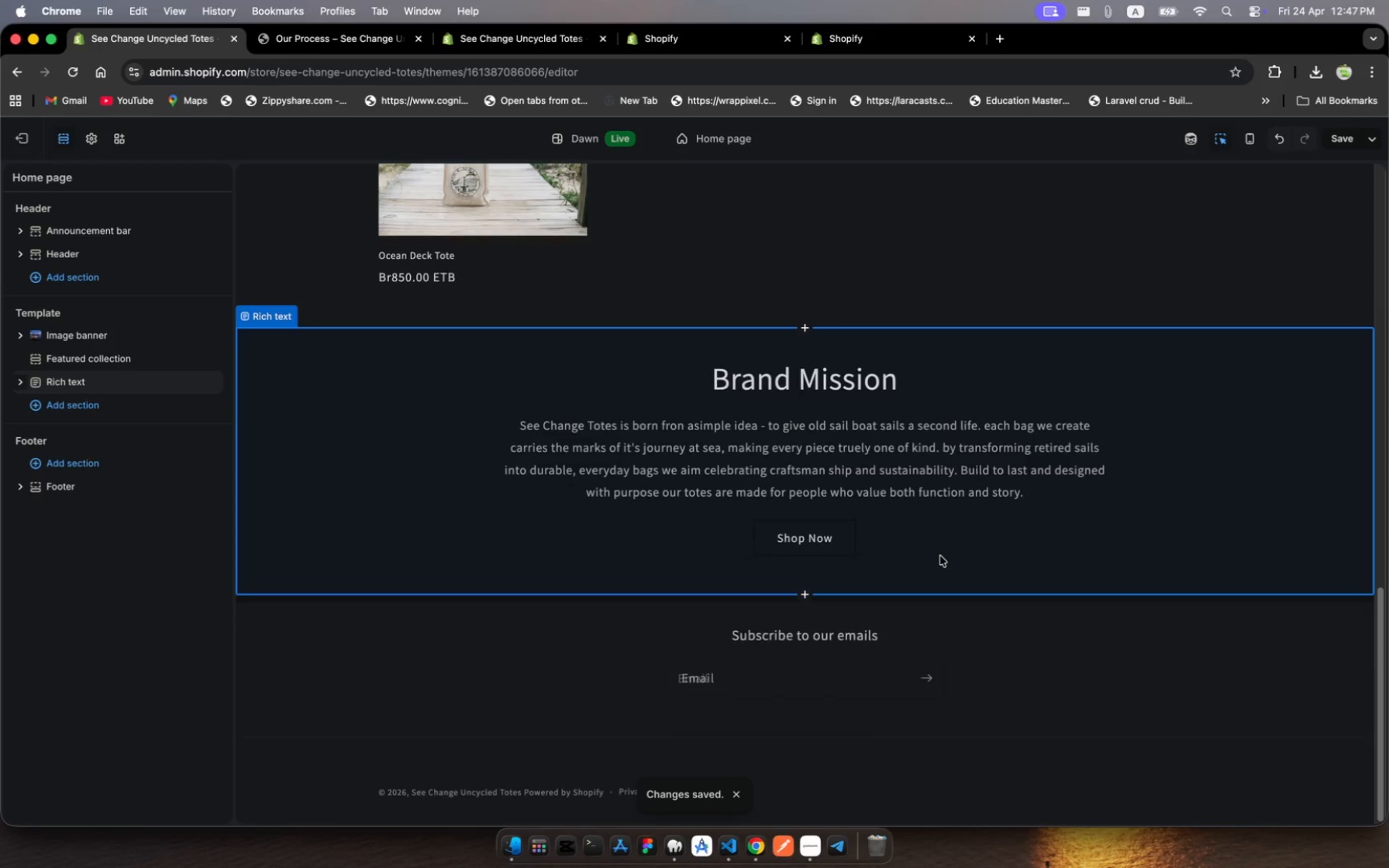 
scroll: coordinate [818, 428], scroll_direction: up, amount: 63.0
 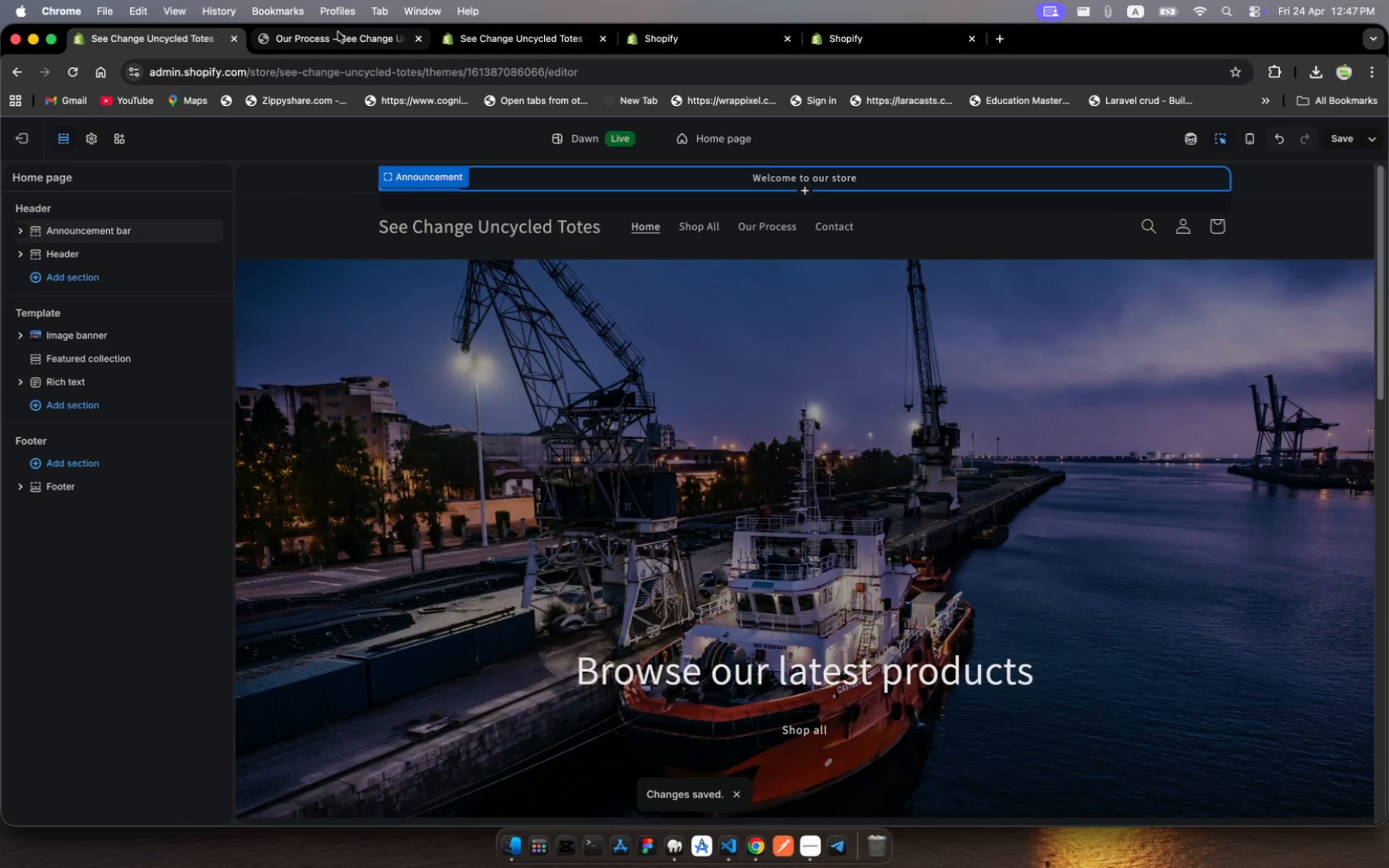 
left_click([337, 32])
 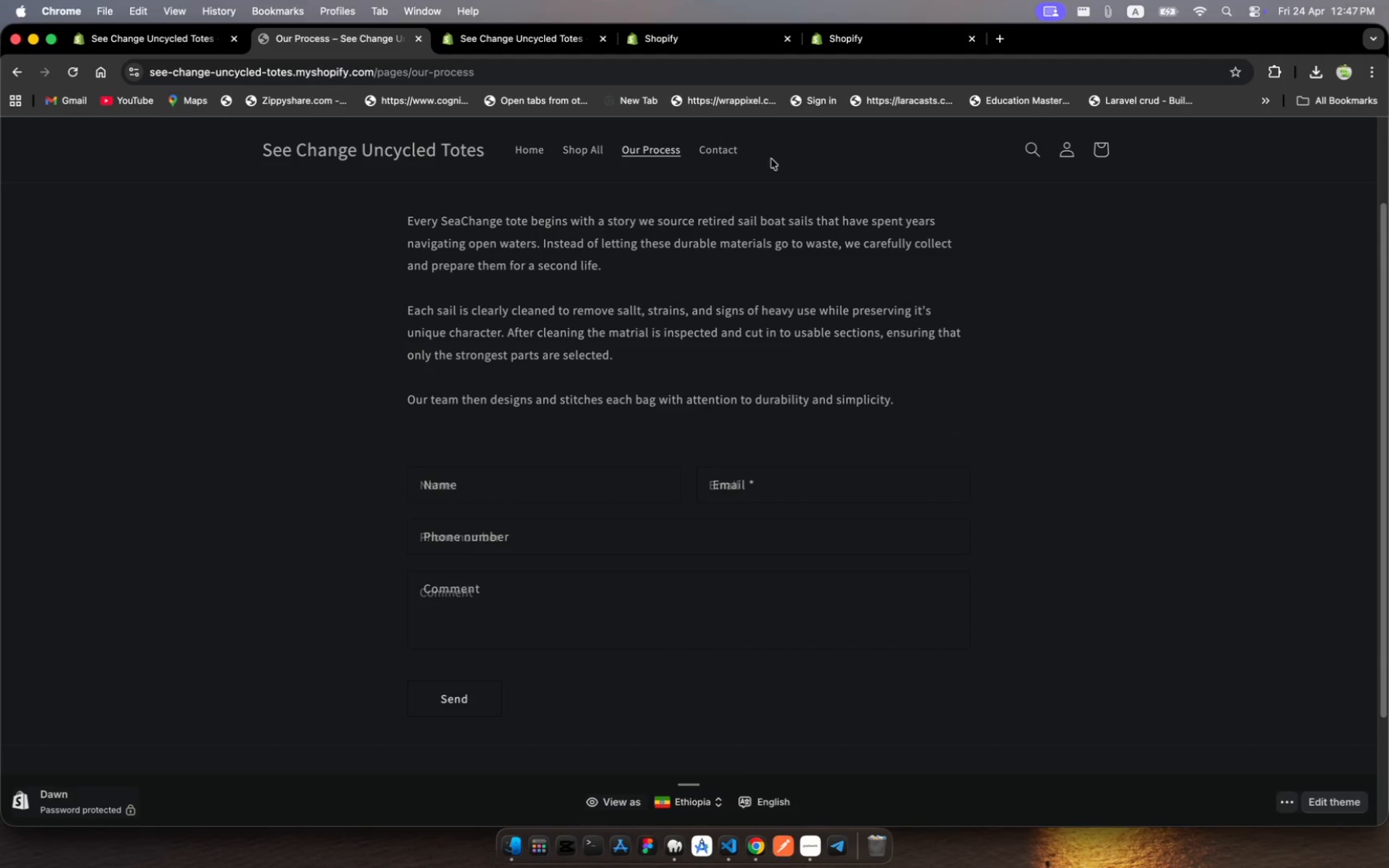 
left_click([722, 157])
 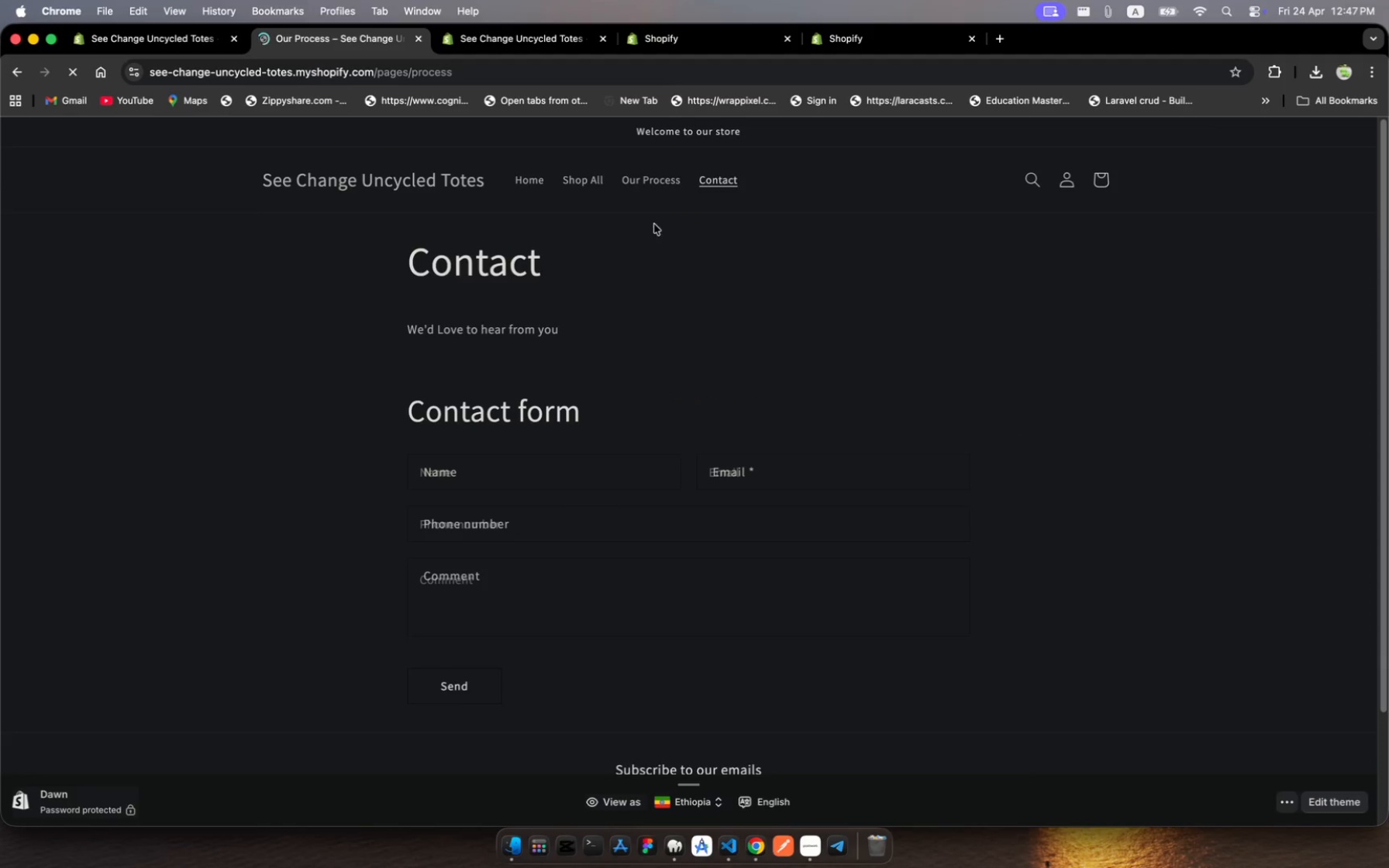 
left_click([653, 177])
 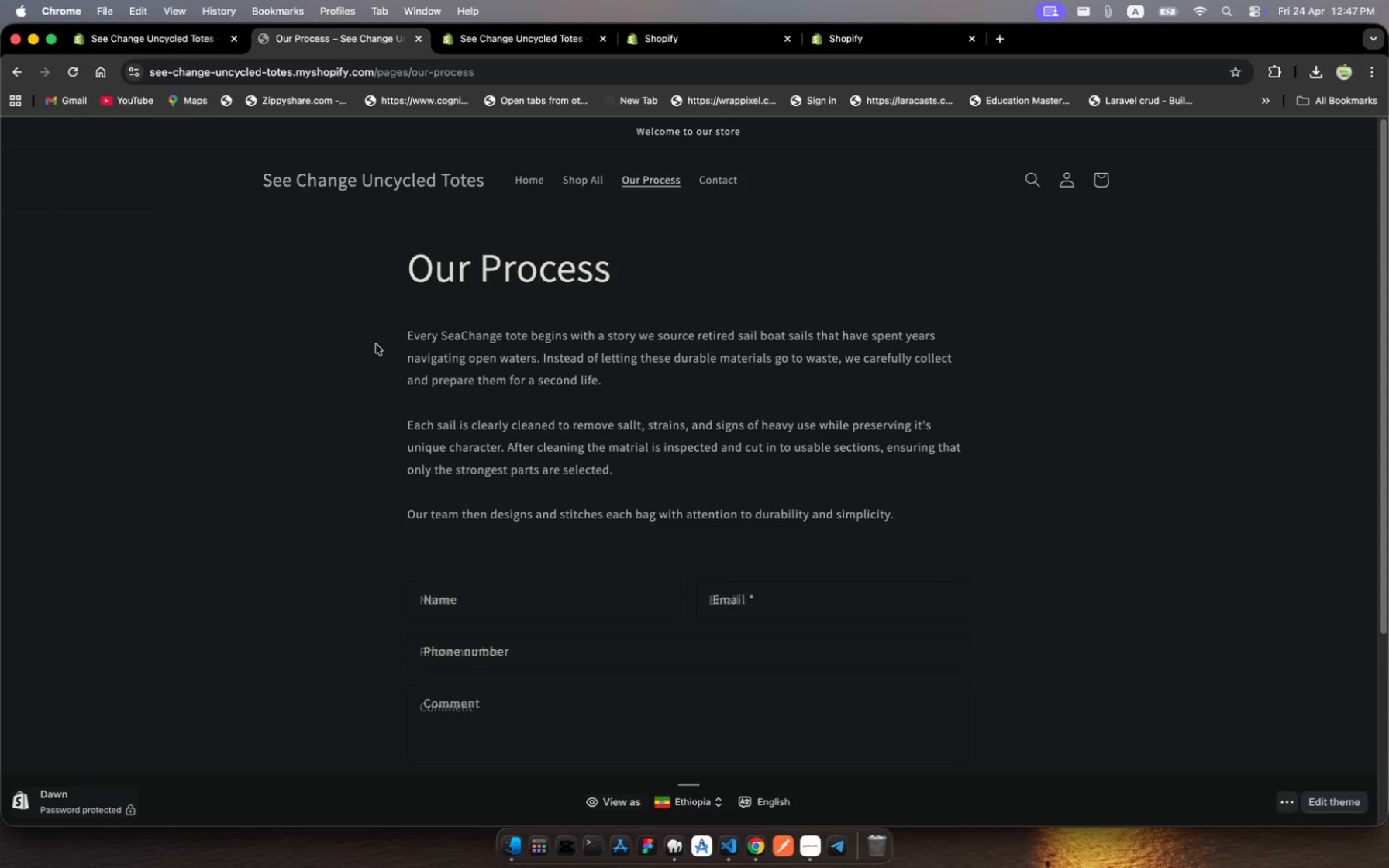 
wait(5.52)
 